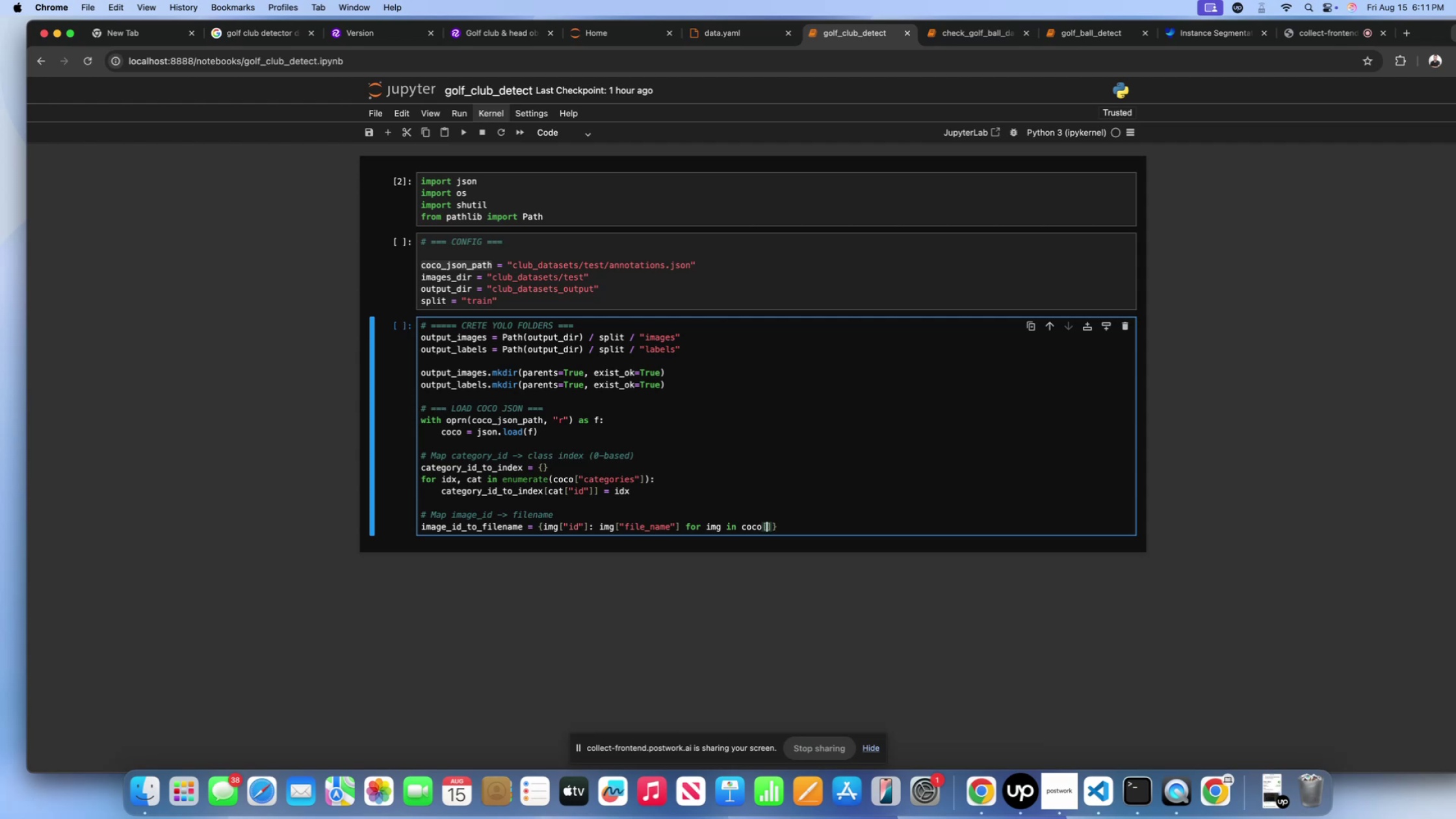 
key(Shift+ShiftLeft)
 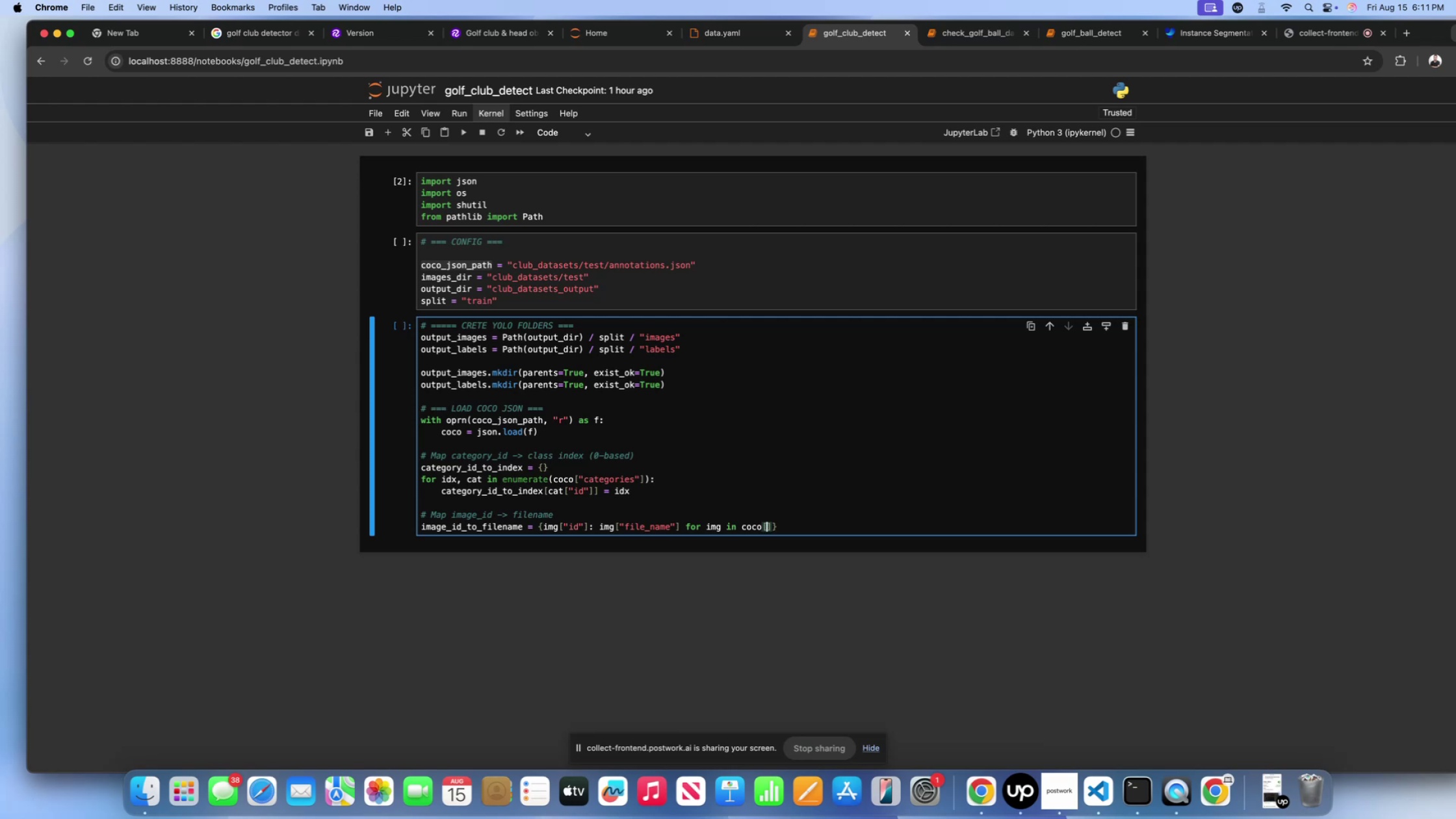 
key(Shift+Quote)
 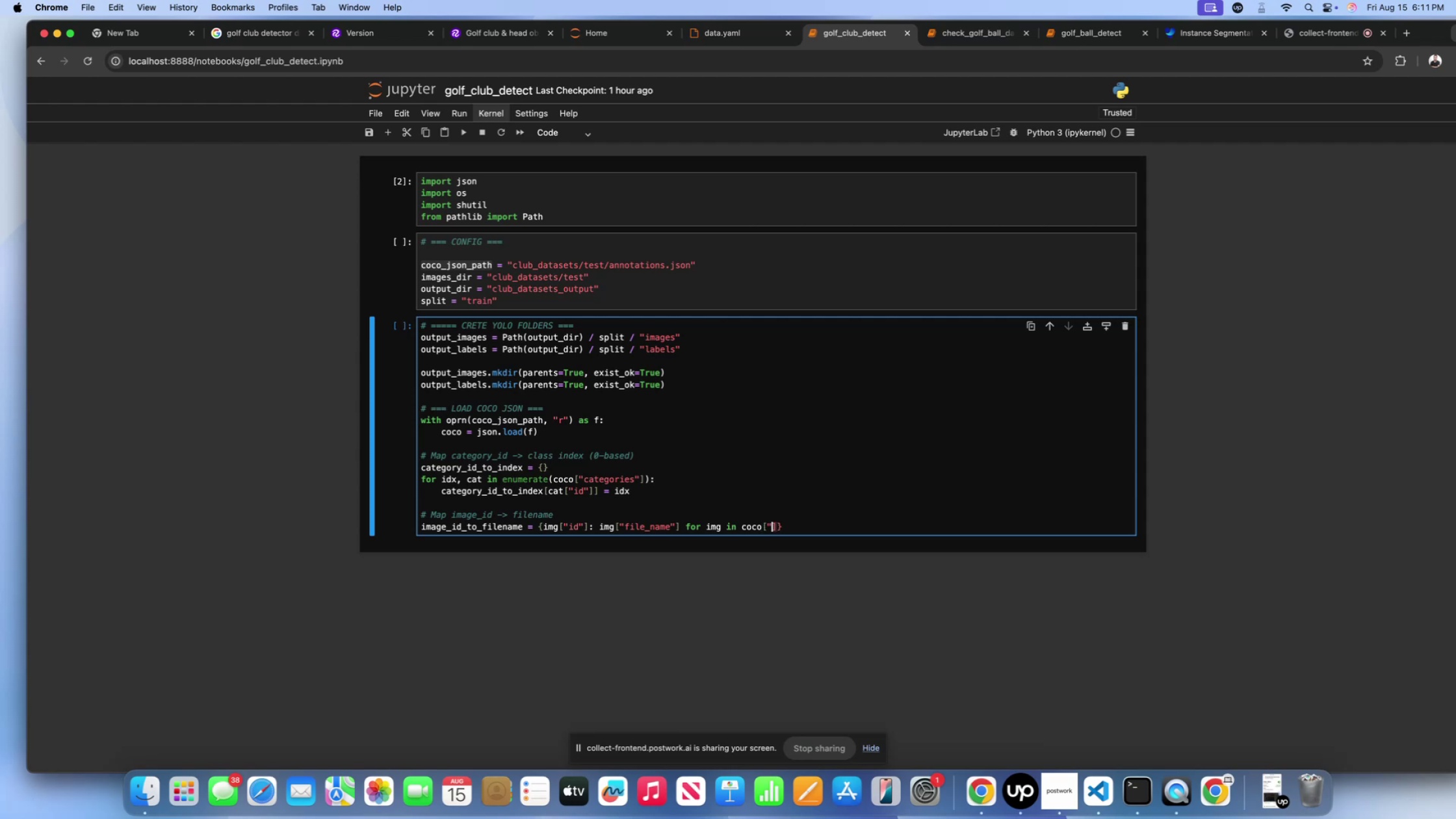 
key(Shift+ShiftLeft)
 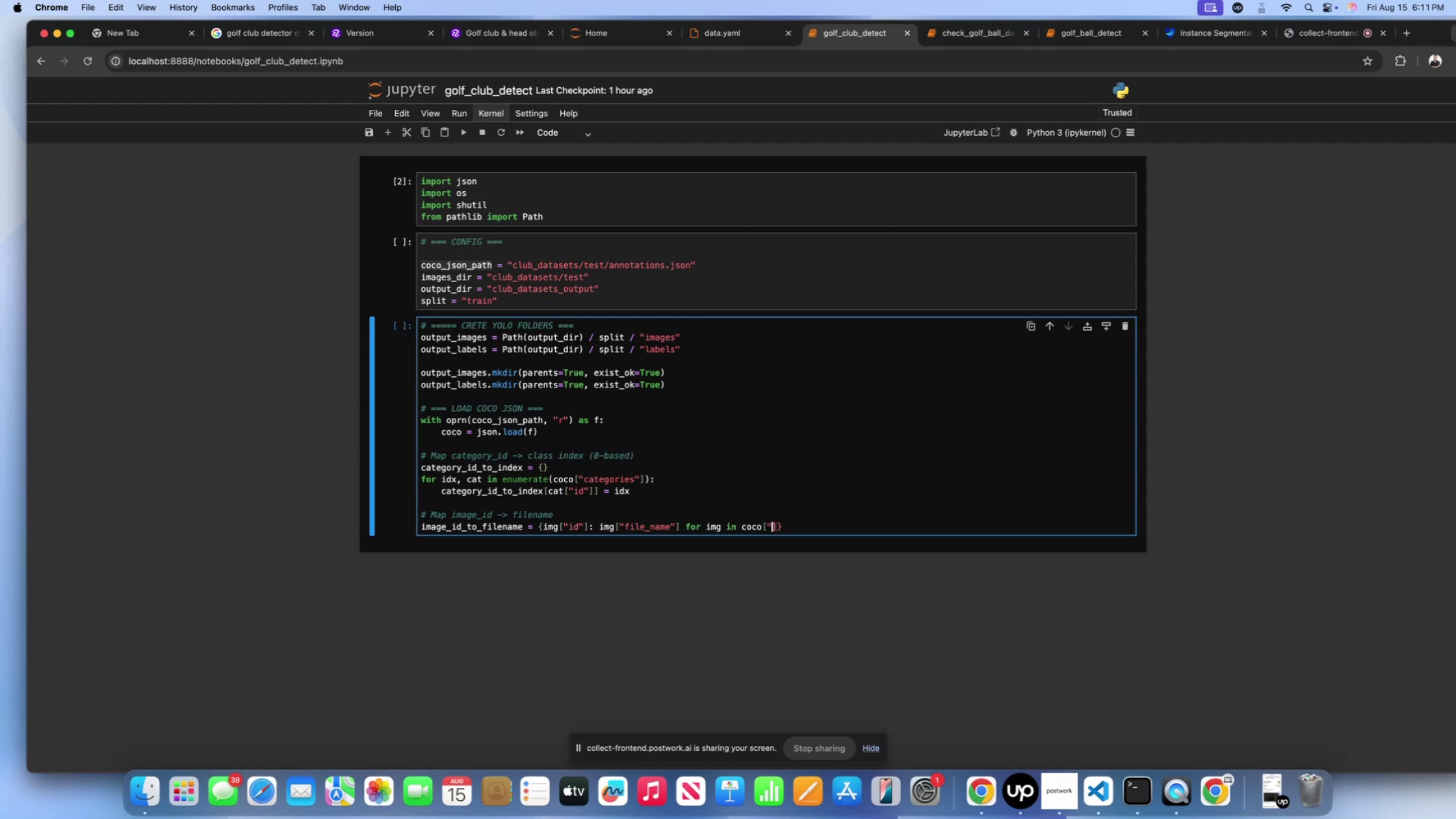 
key(Shift+Quote)
 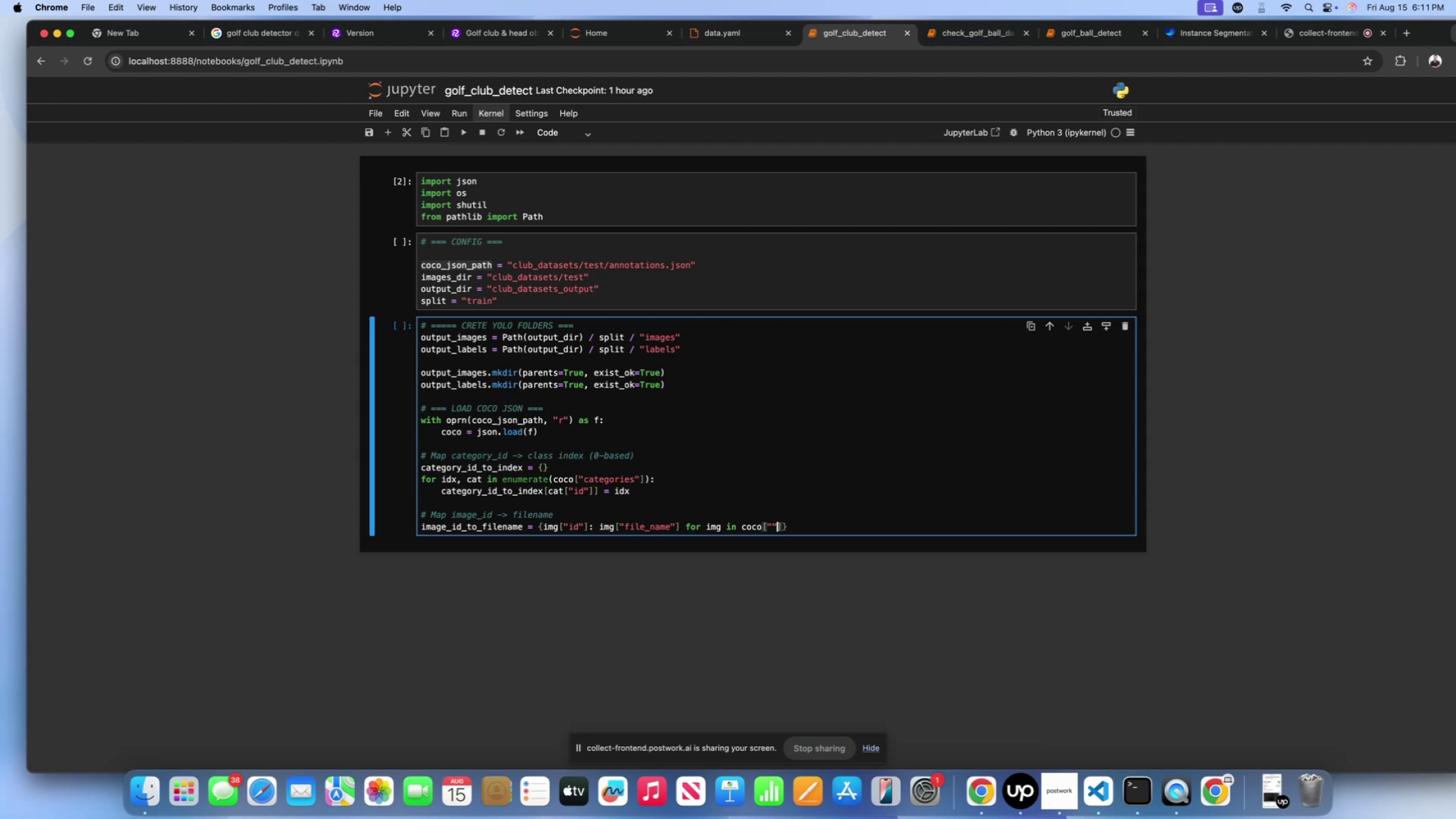 
key(ArrowLeft)
 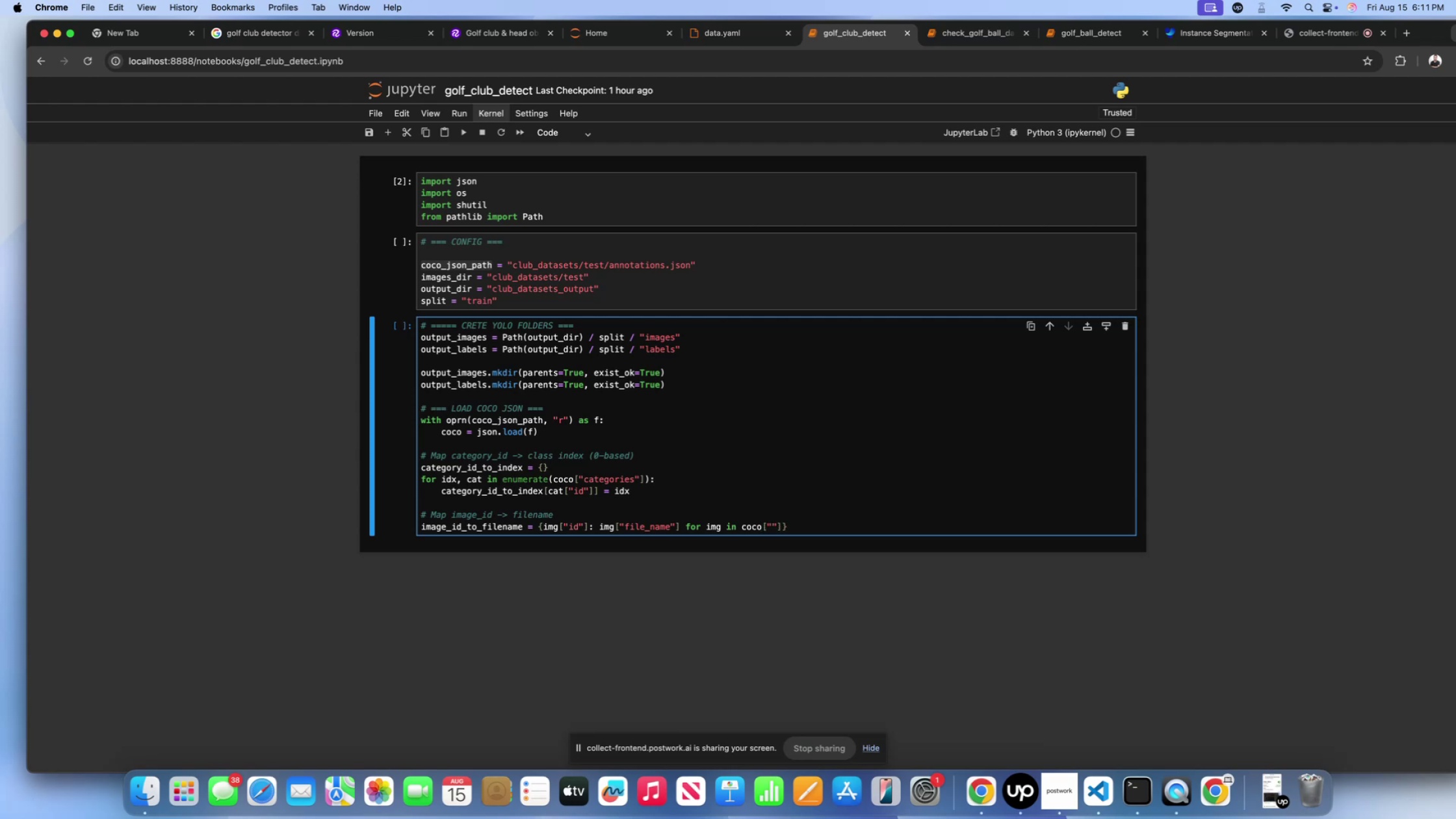 
type(images)
 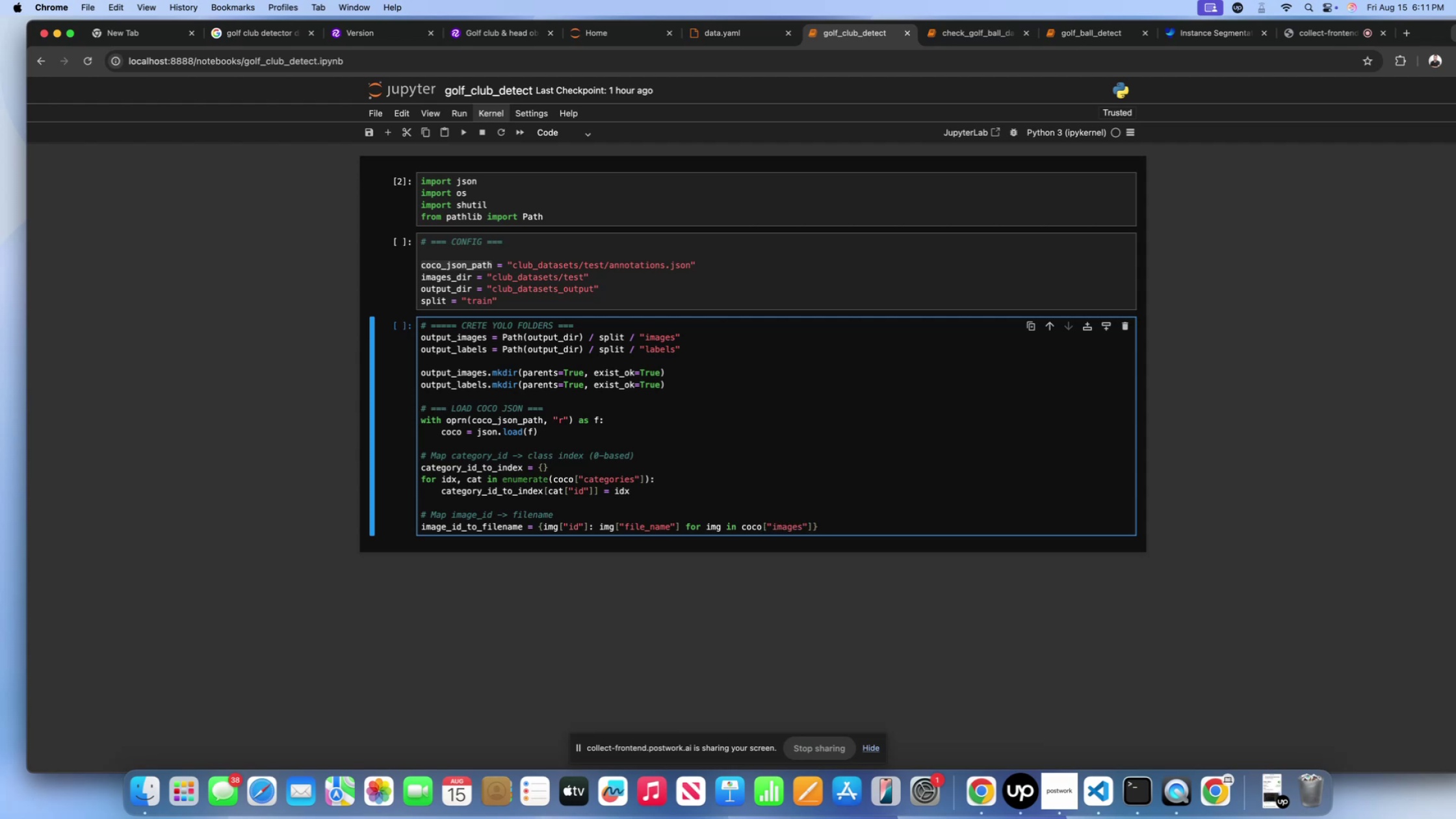 
key(ArrowRight)
 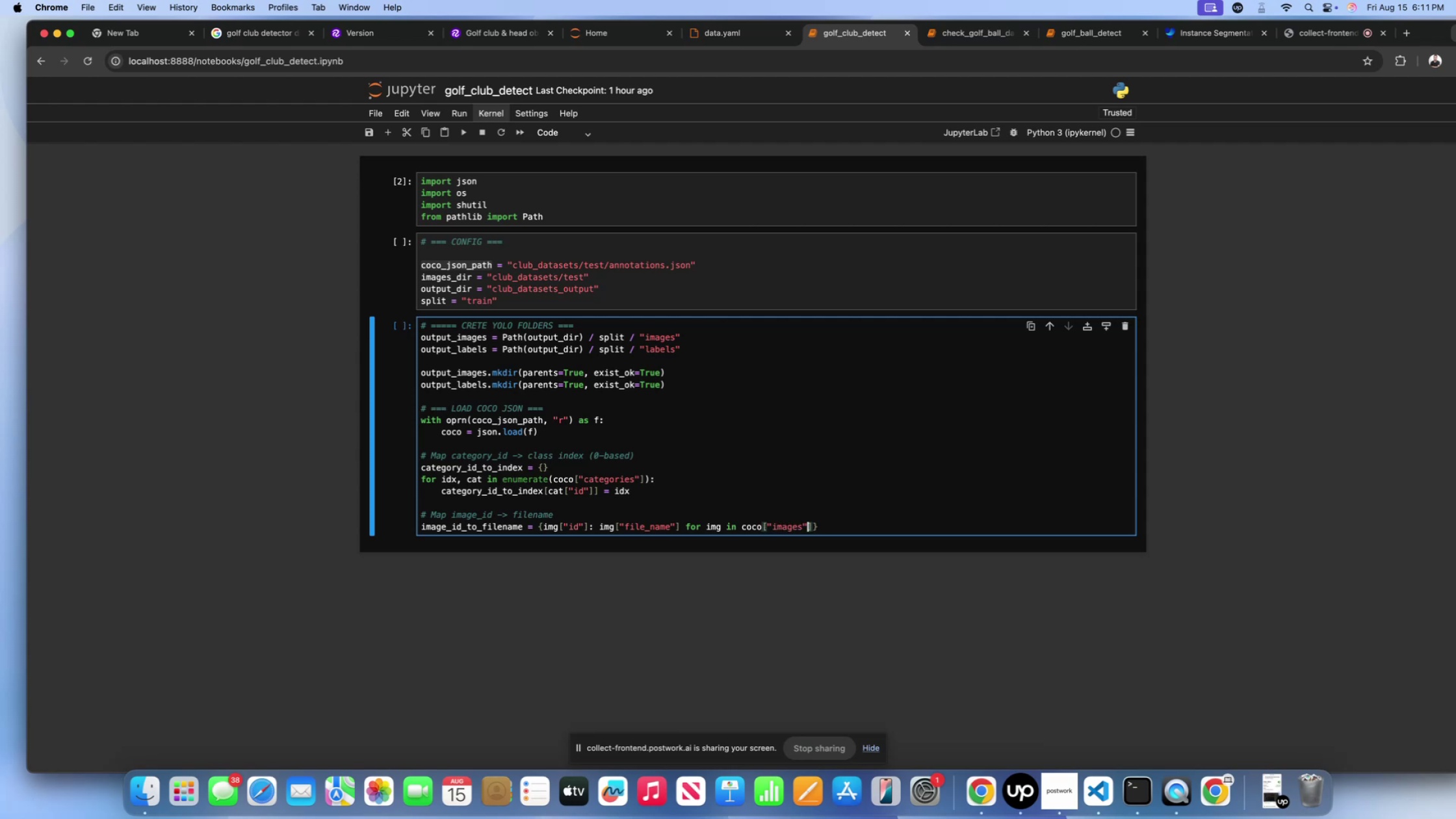 
key(ArrowRight)
 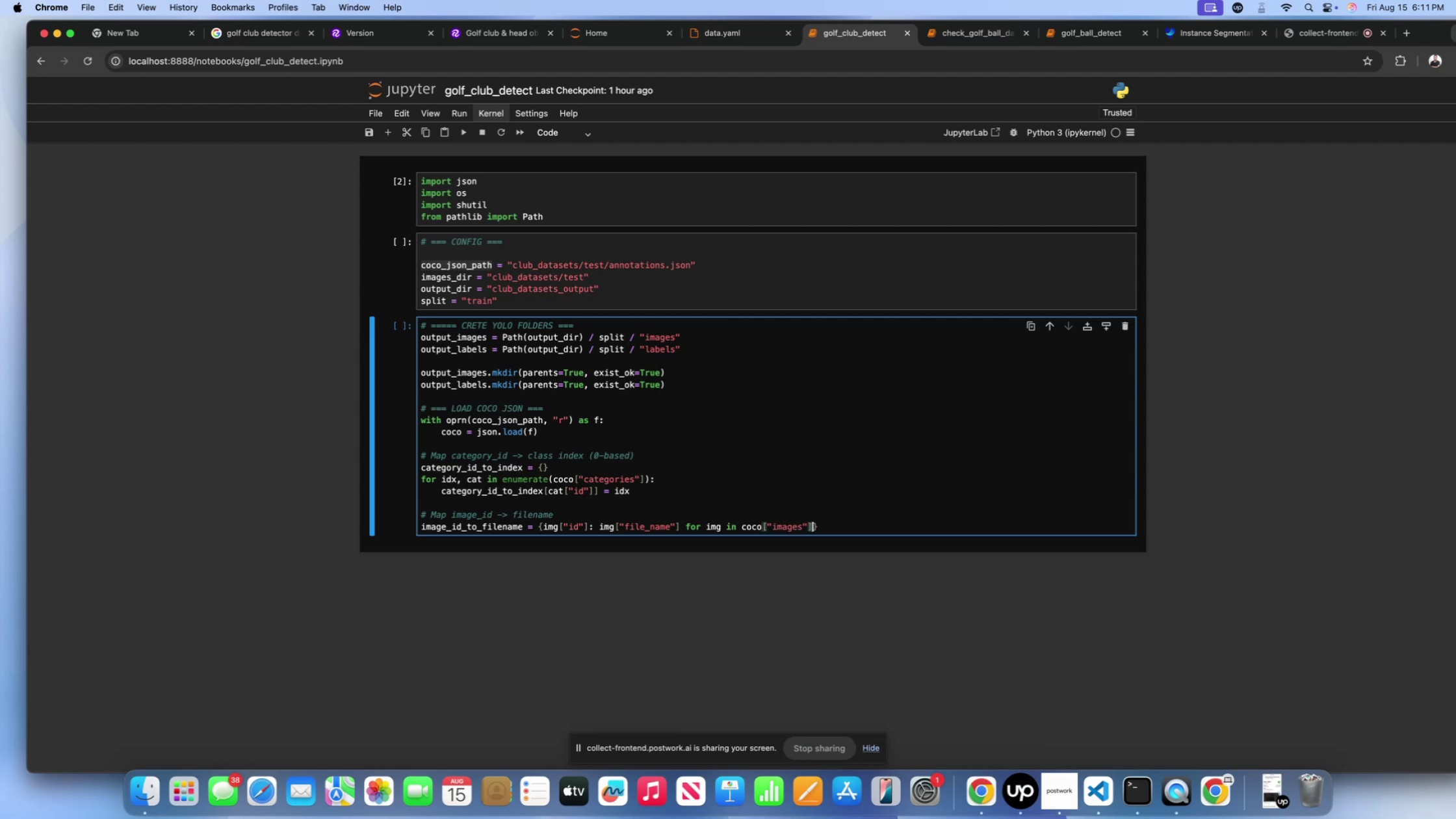 
key(ArrowRight)
 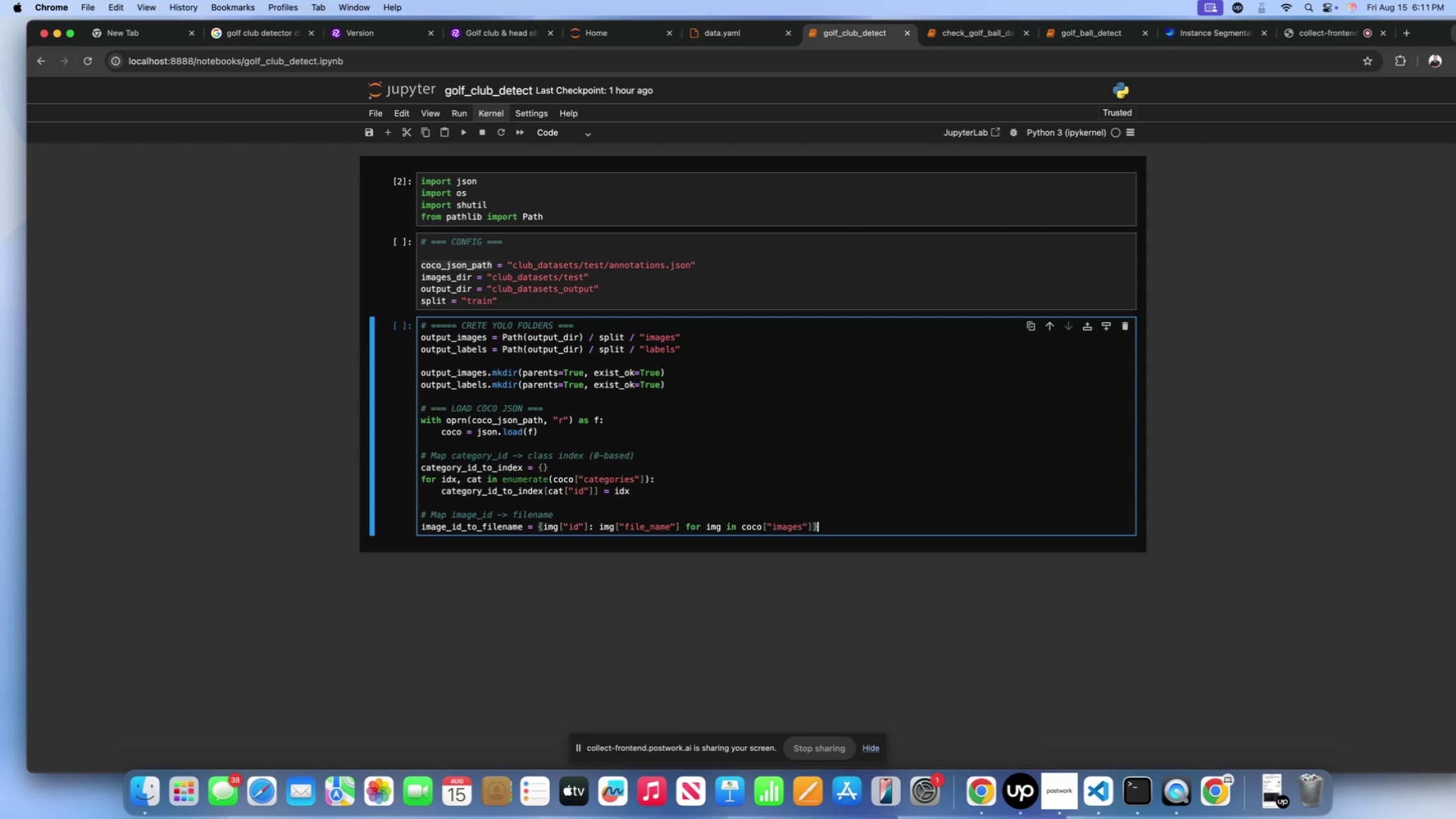 
key(ArrowRight)
 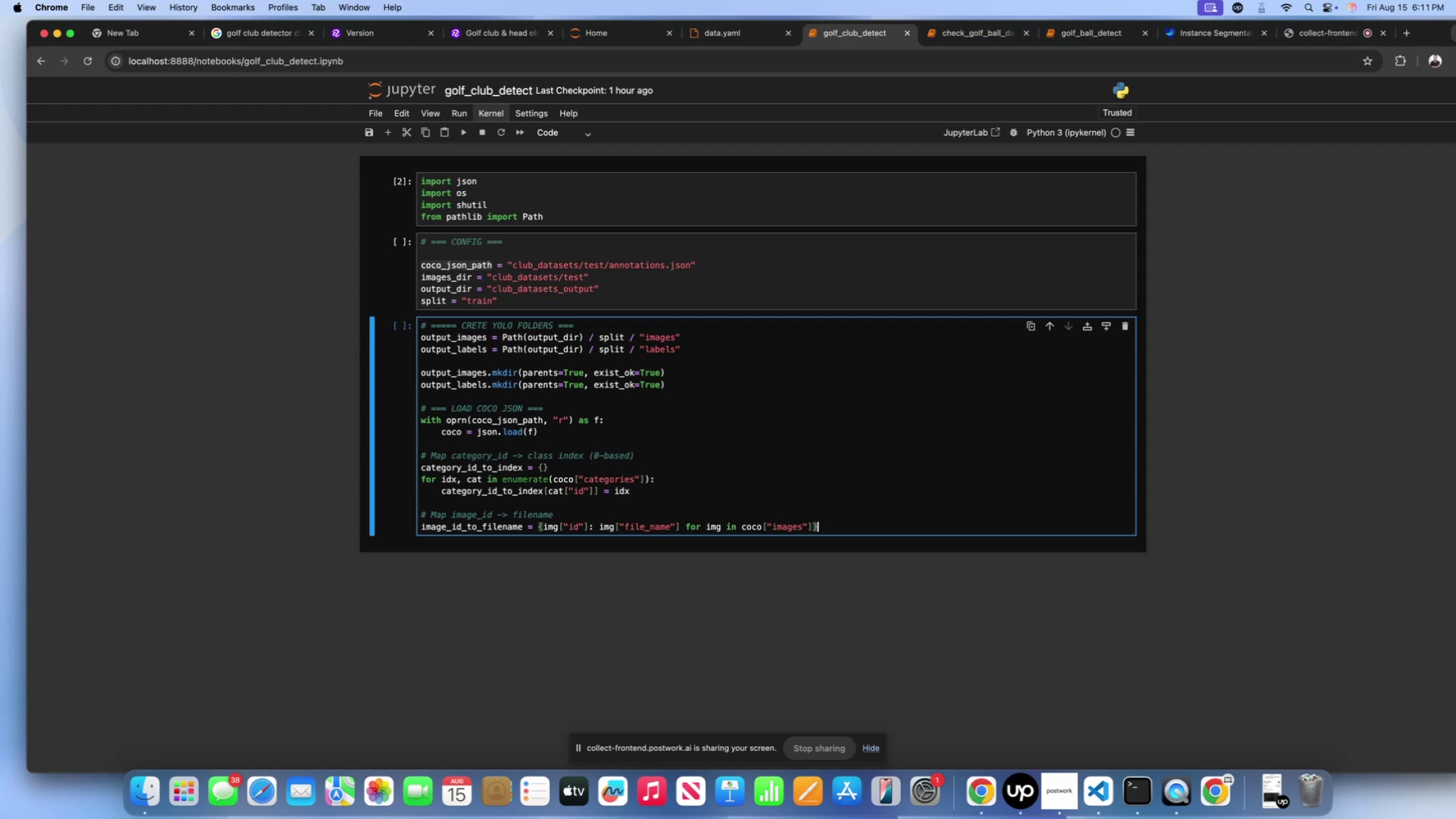 
wait(12.16)
 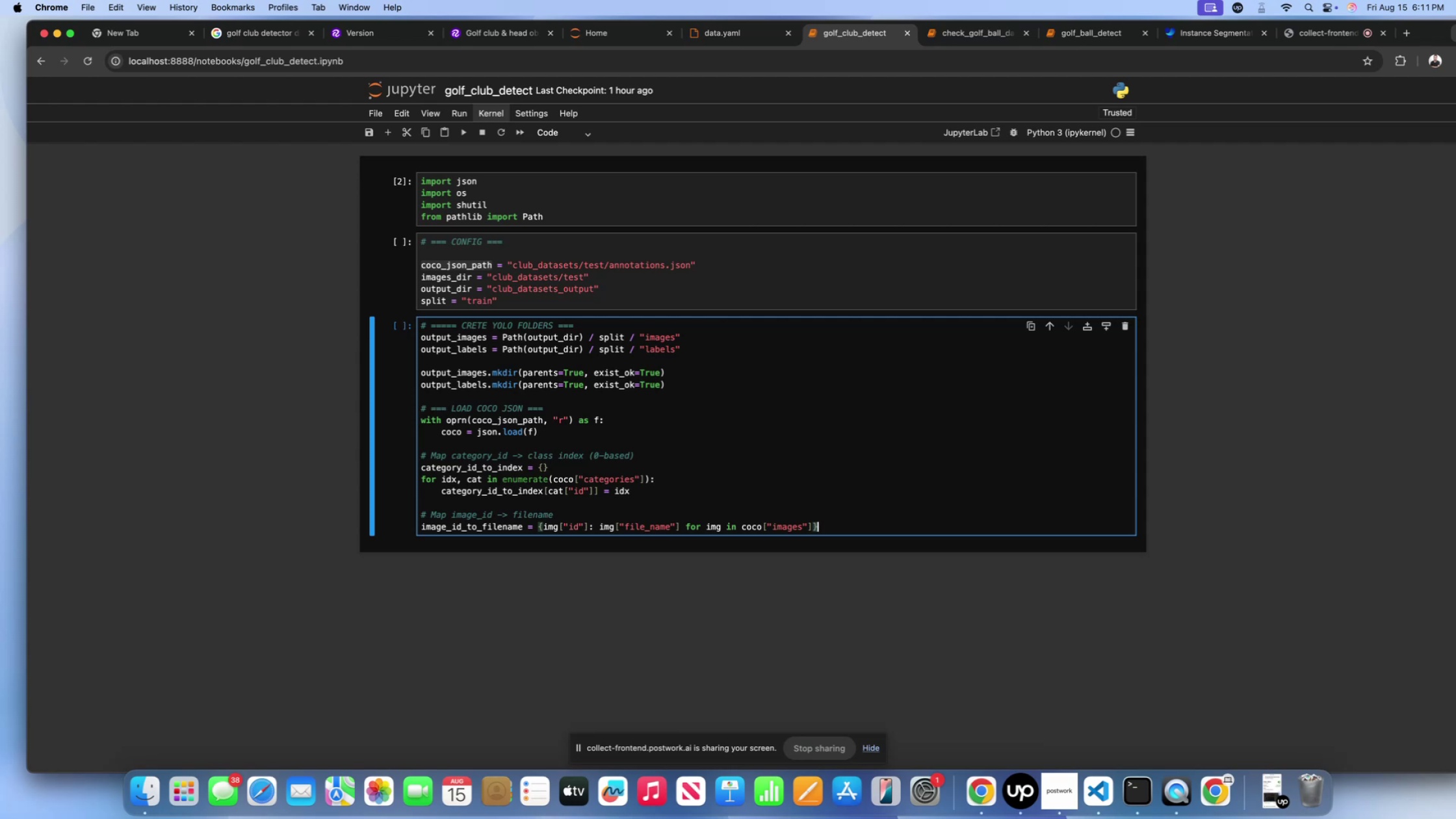 
key(Enter)
 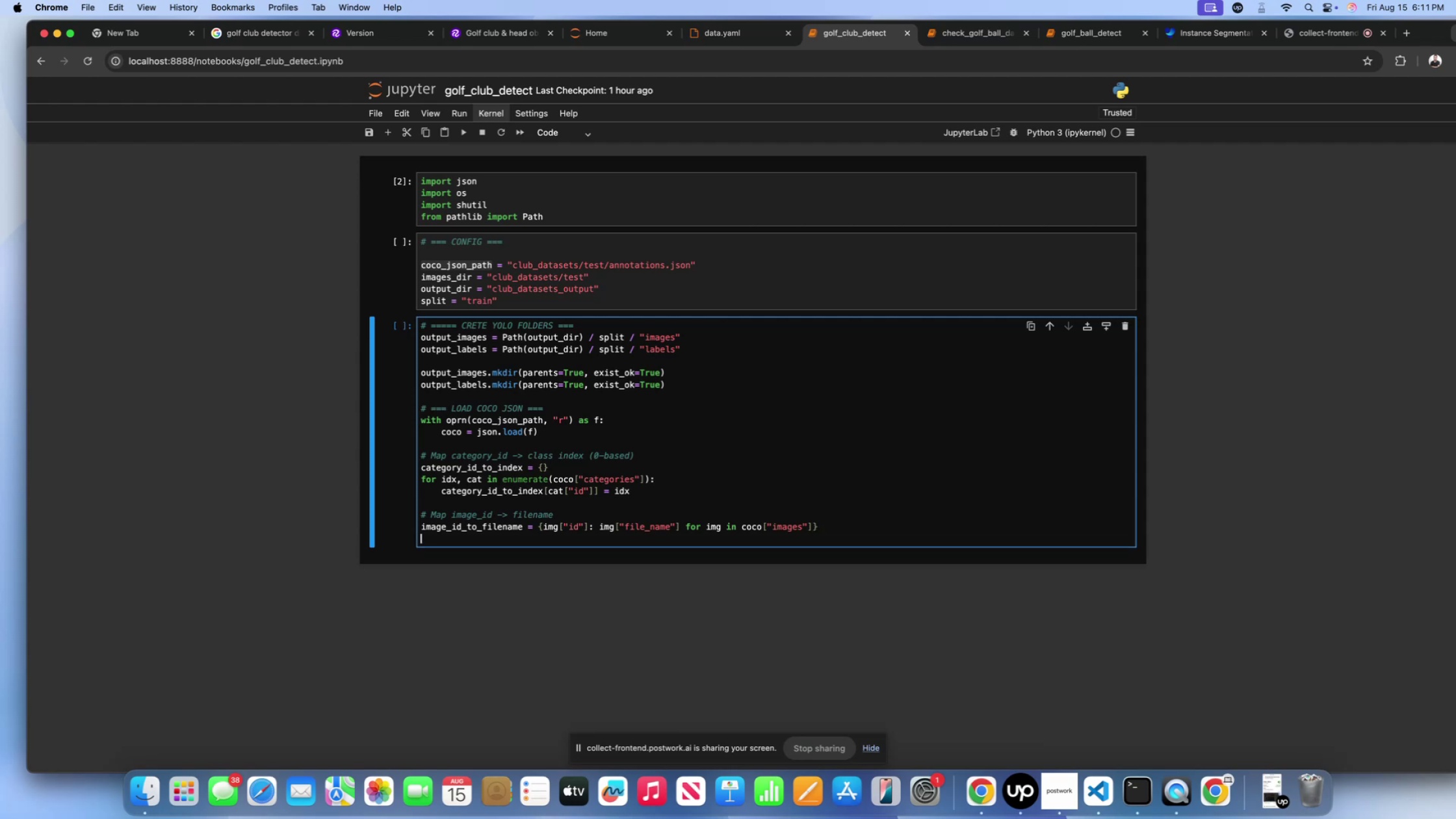 
key(Enter)
 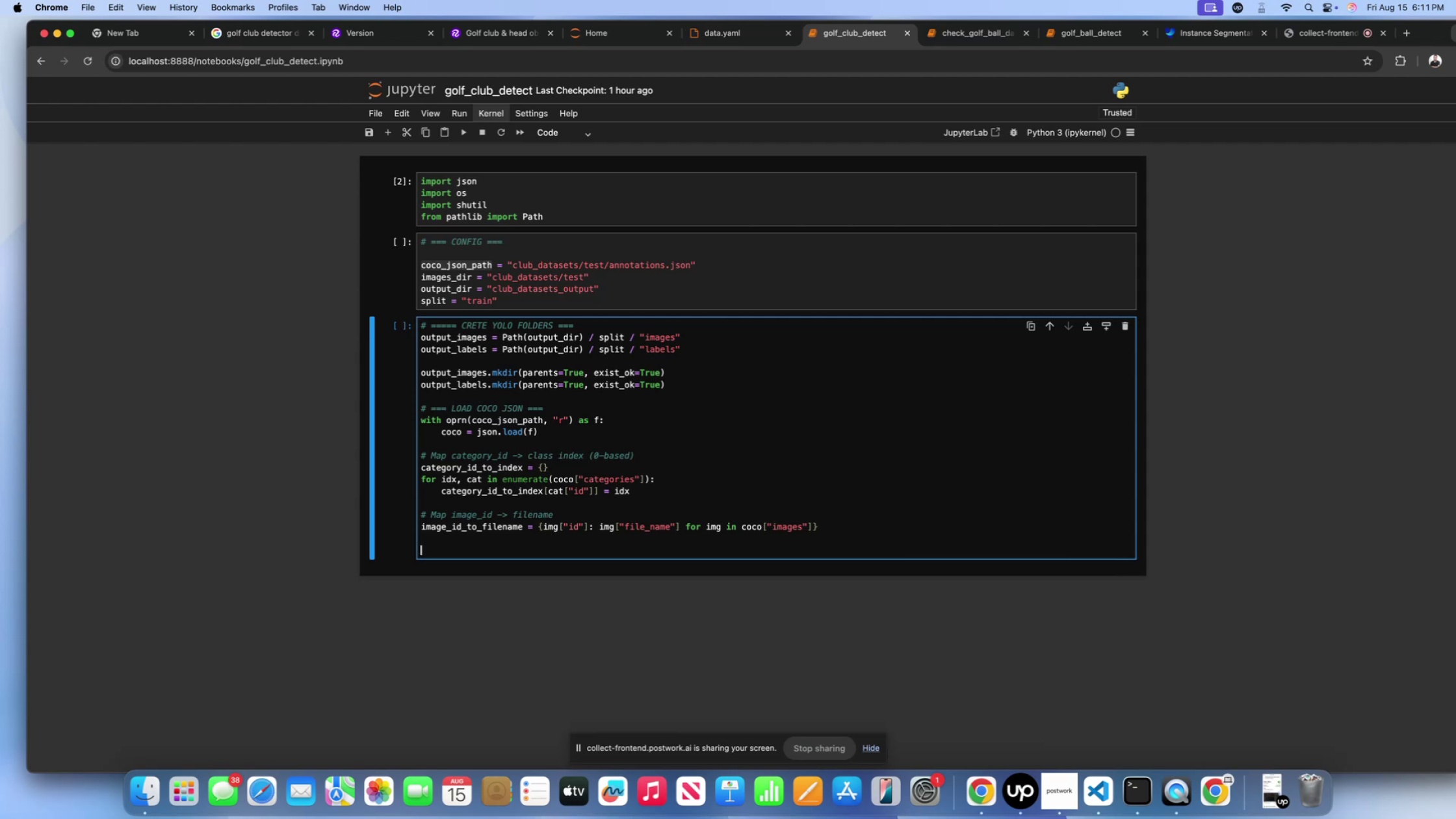 
type(# Create label files)
 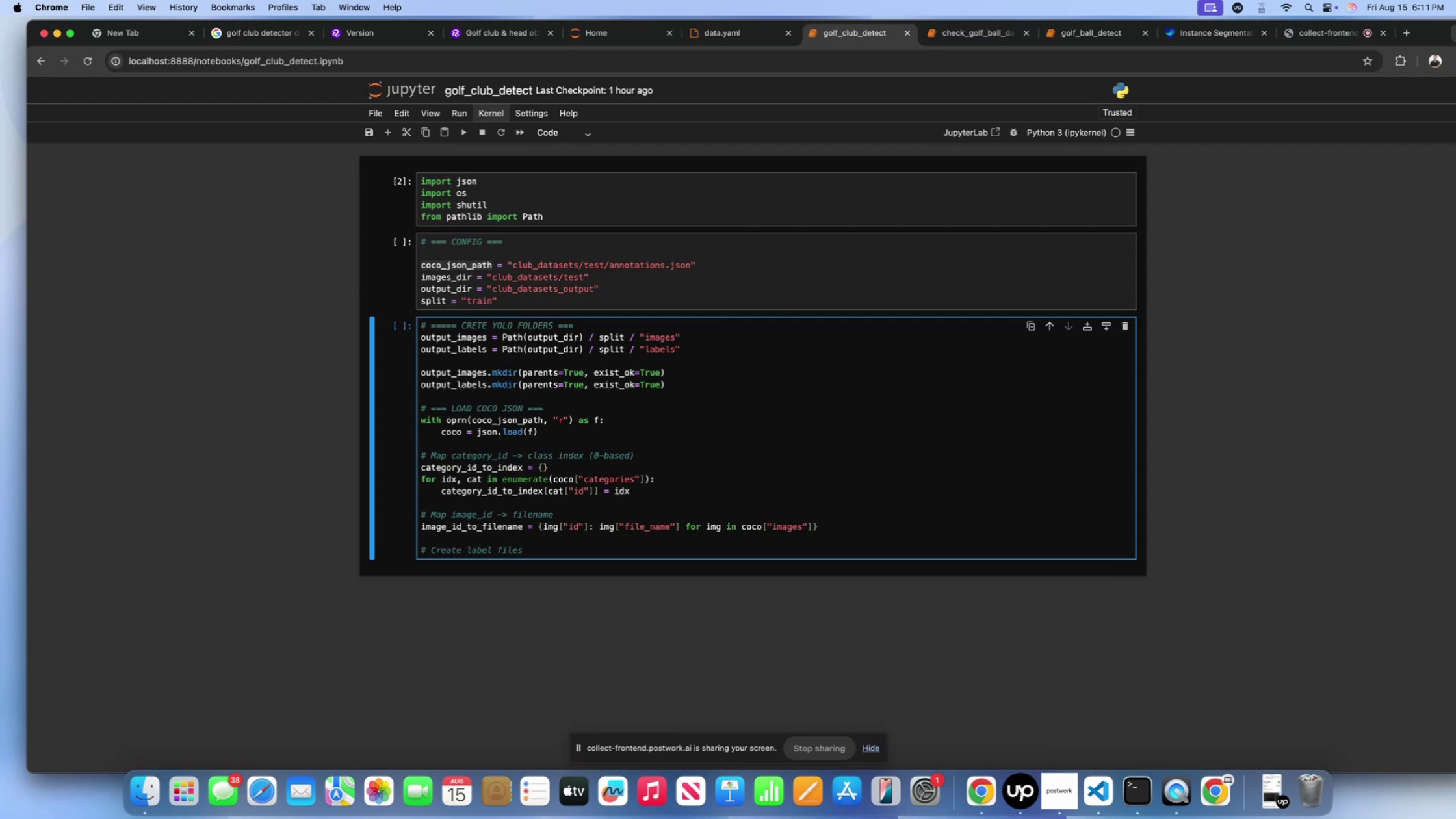 
key(Enter)
 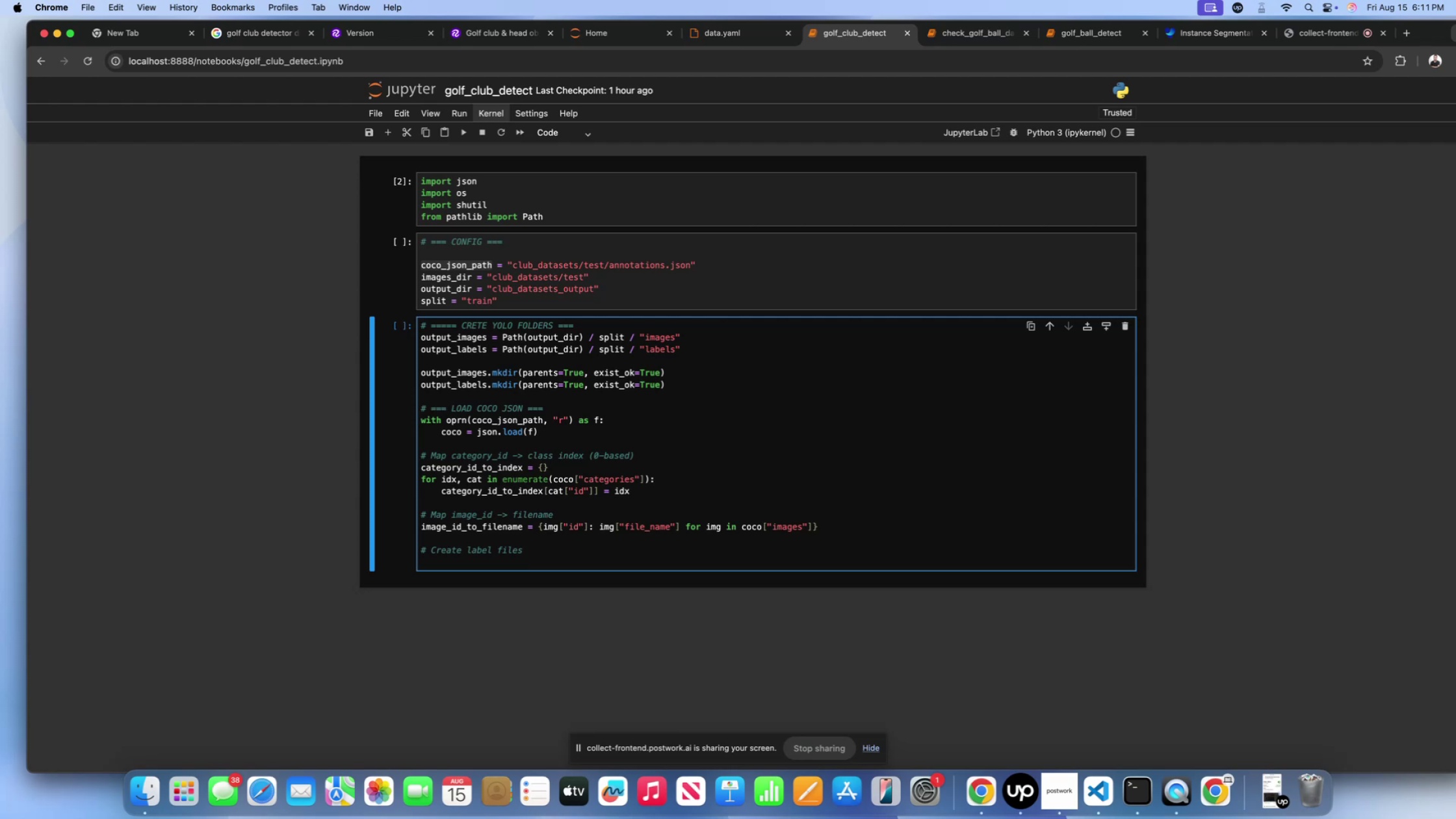 
type(labels_data = [])
key(Backspace)
key(Backspace)
type({})
 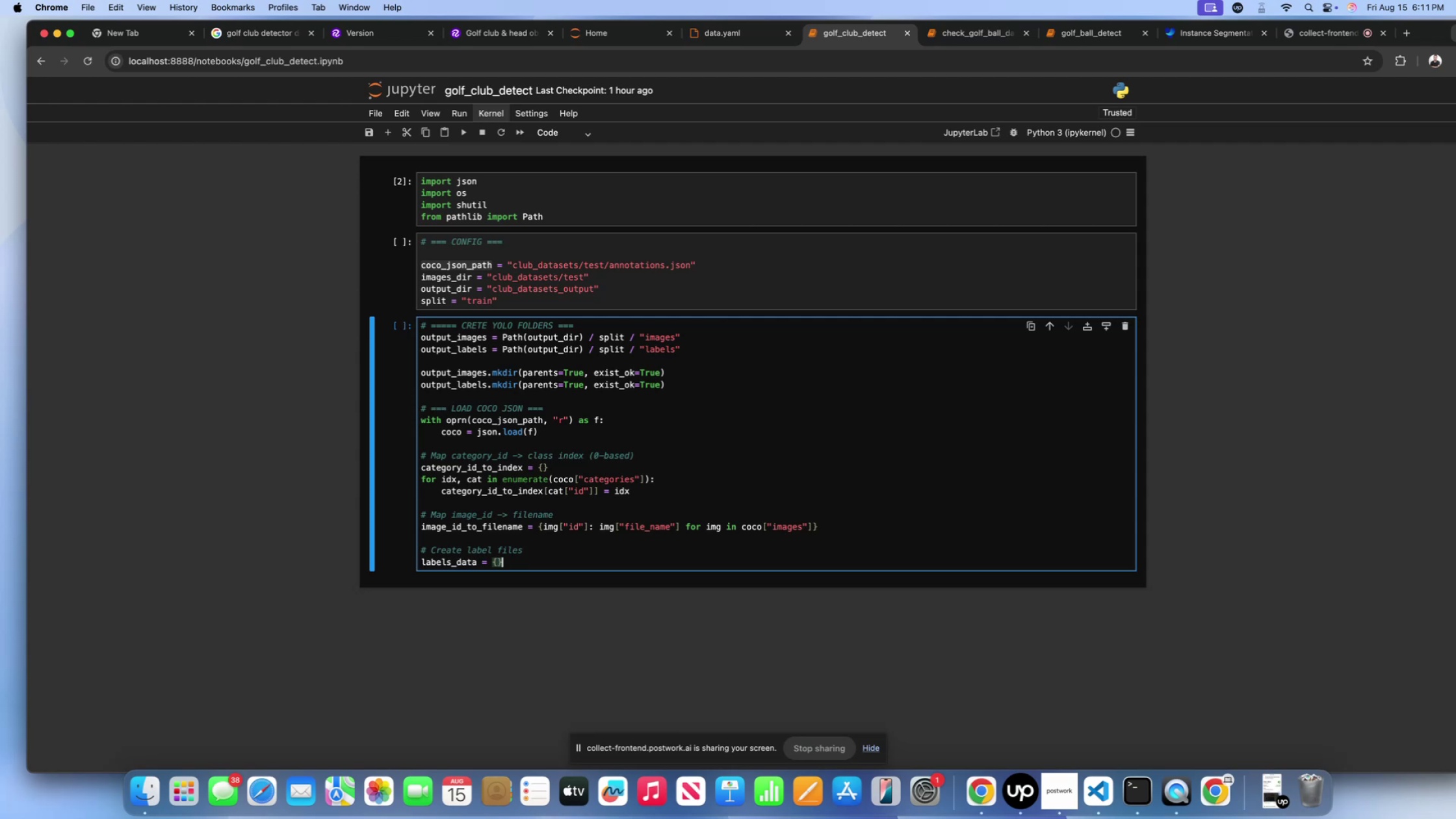 
key(Enter)
 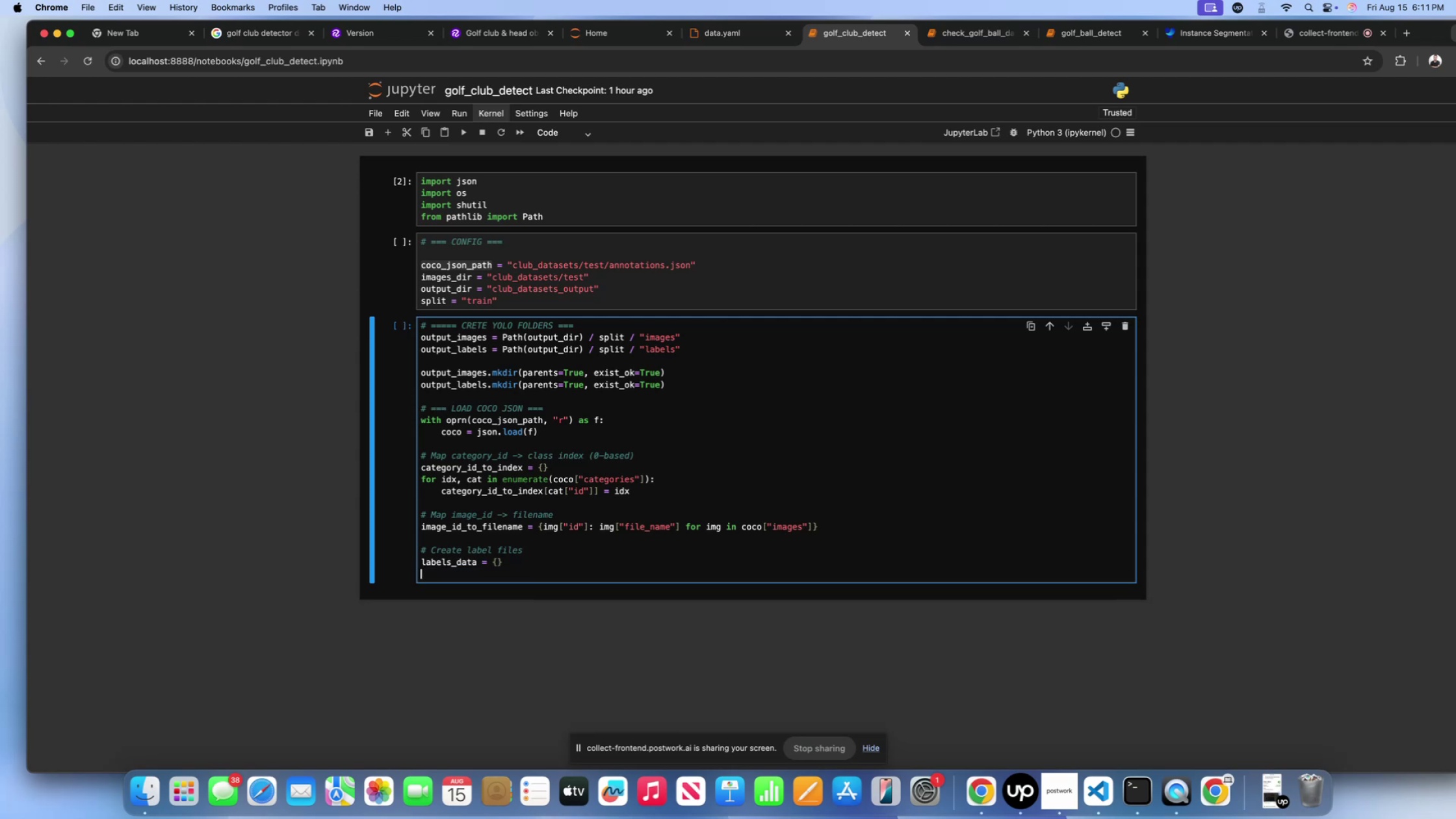 
key(Enter)
 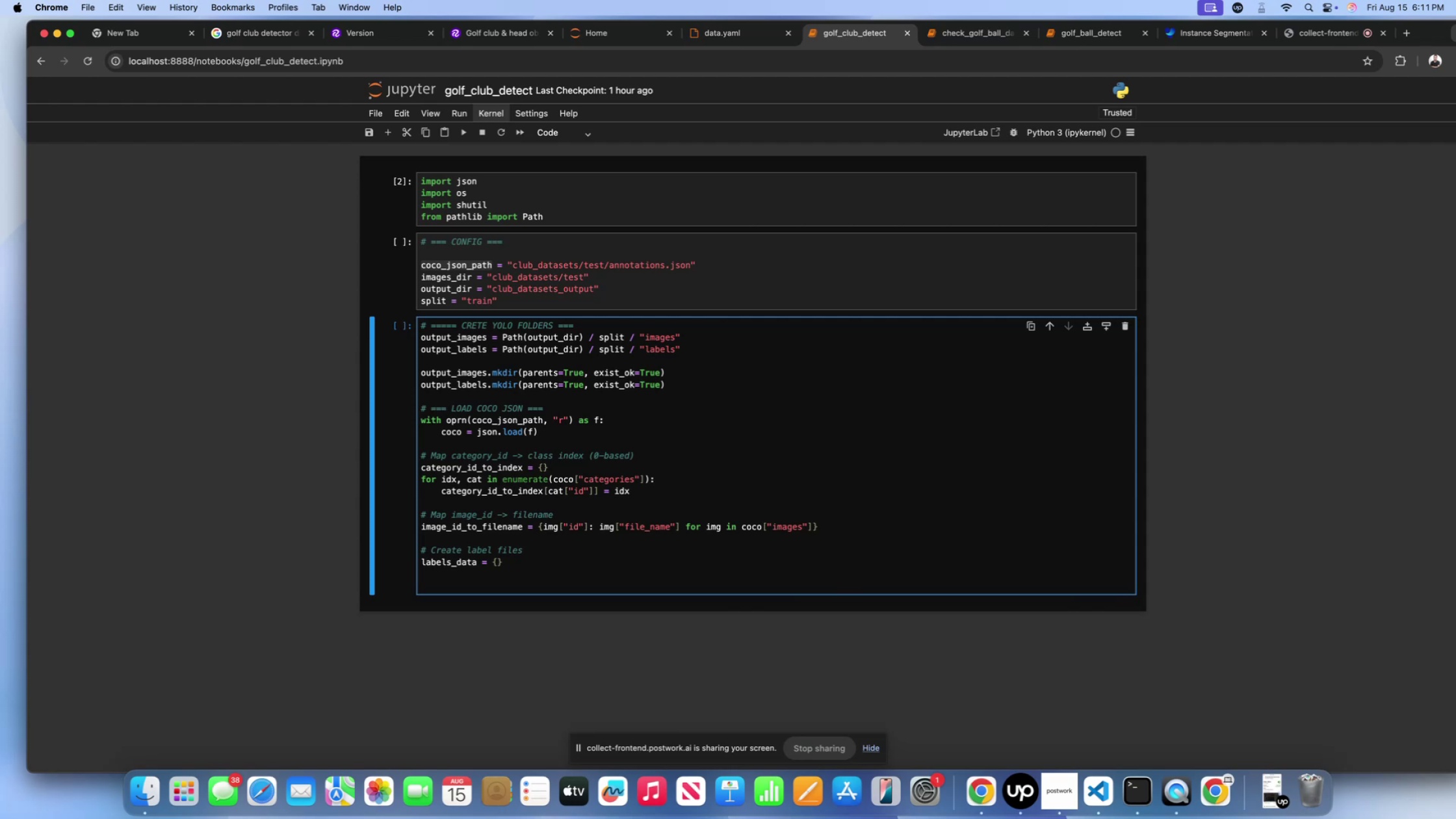 
type(for ann u)
key(Backspace)
type(in coco[])
 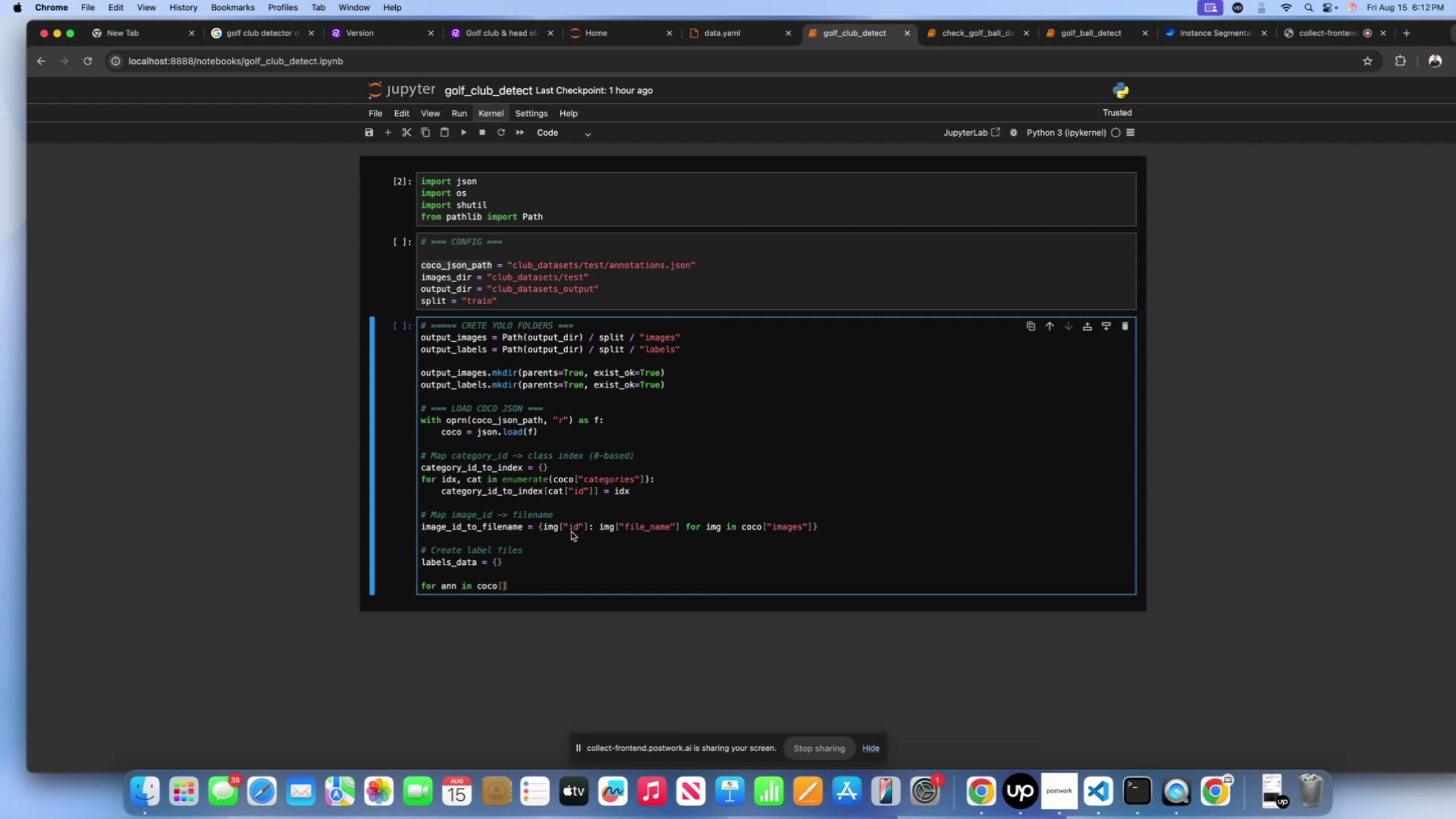 
wait(35.7)
 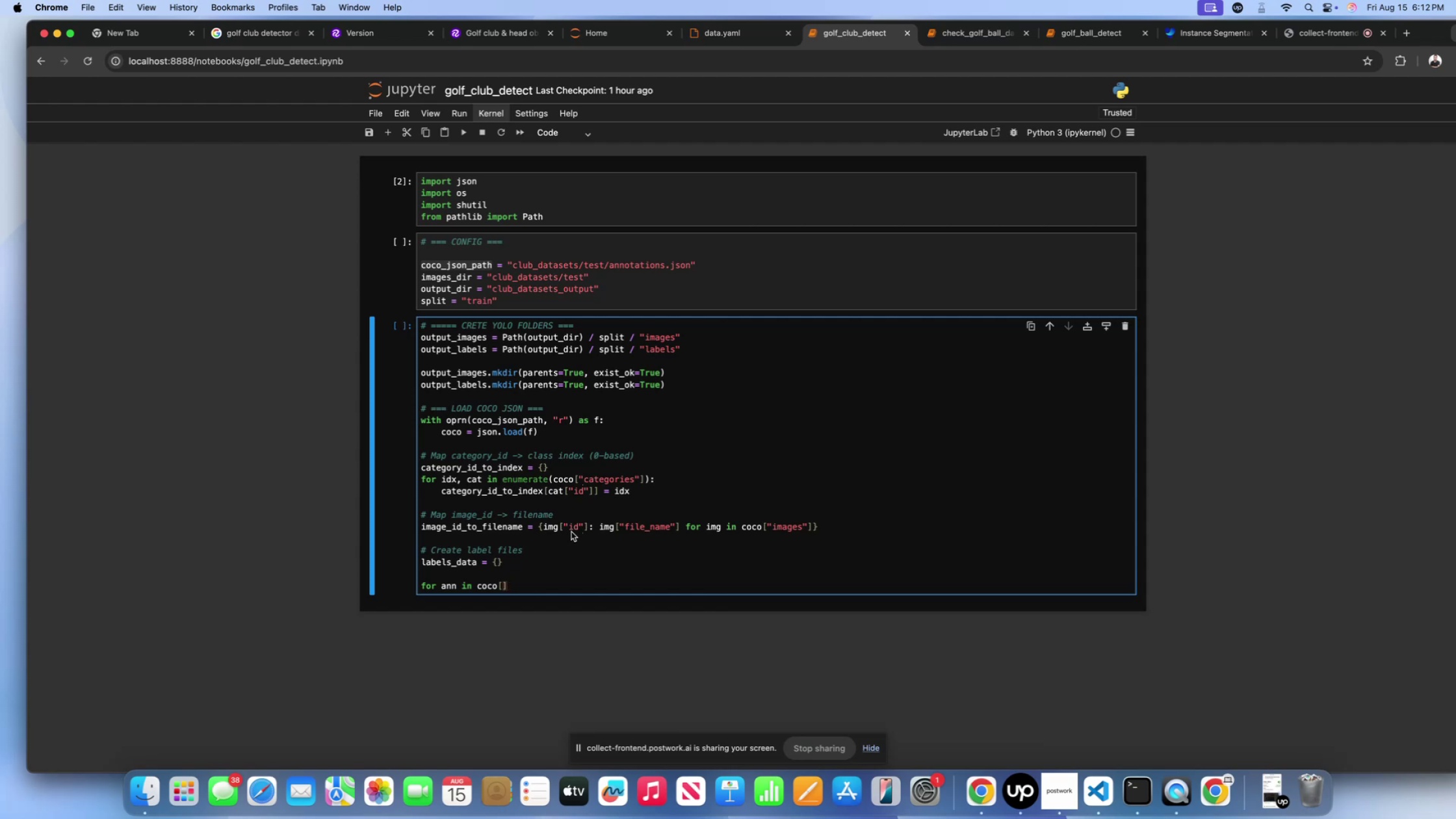 
key(ArrowLeft)
 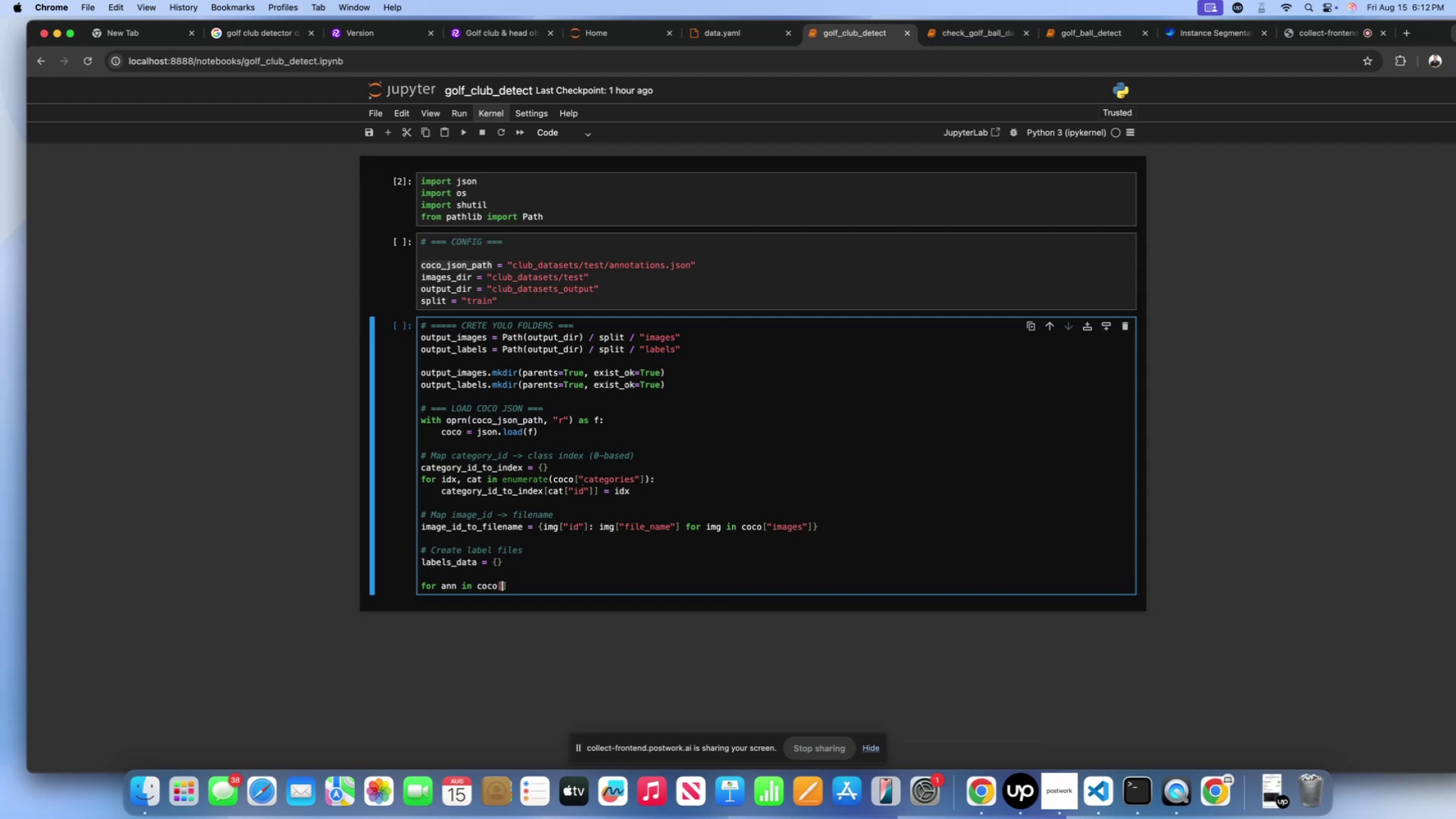 
type(annot)
key(Backspace)
key(Backspace)
key(Backspace)
key(Backspace)
key(Backspace)
type('')
 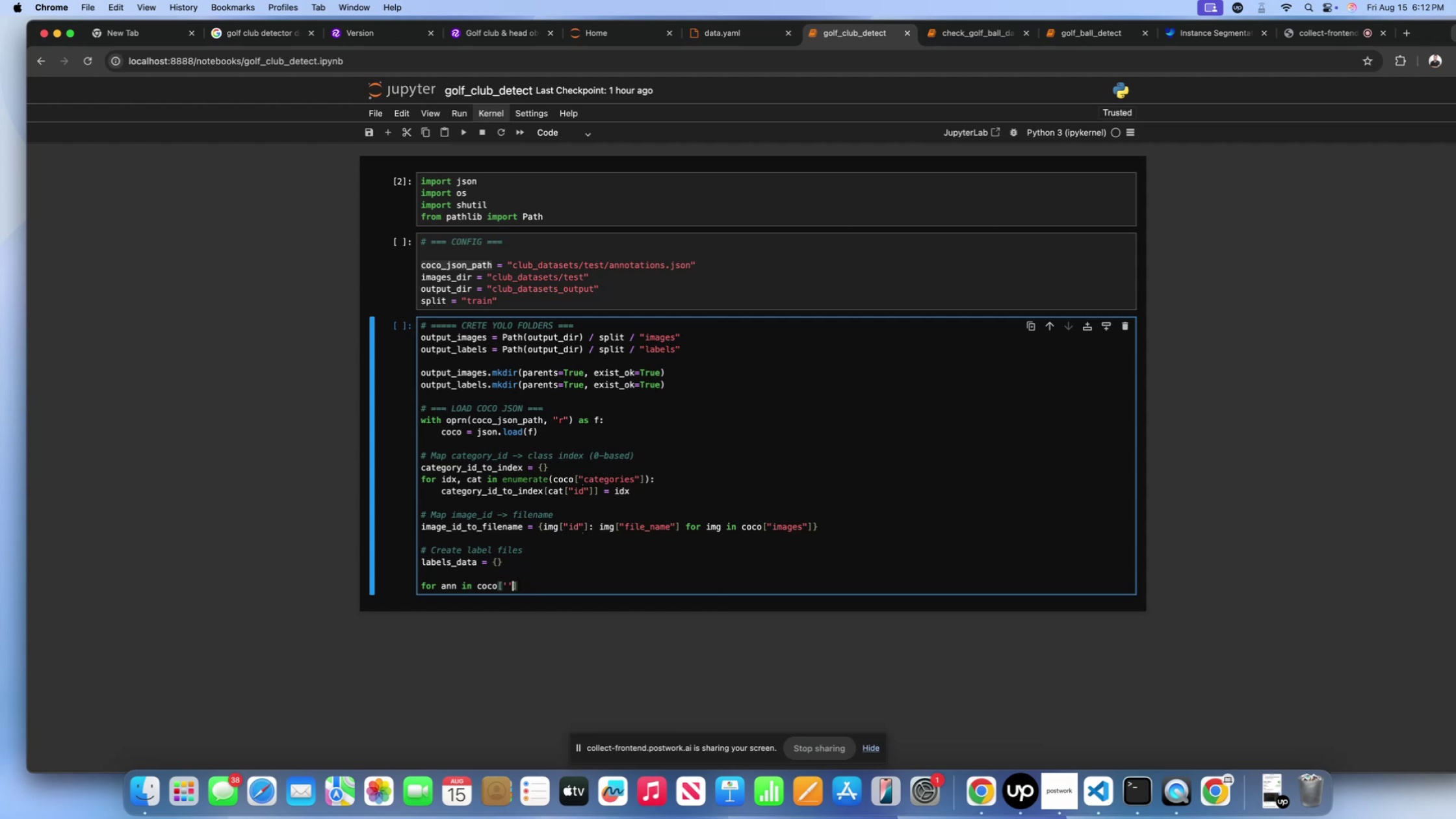 
key(ArrowLeft)
 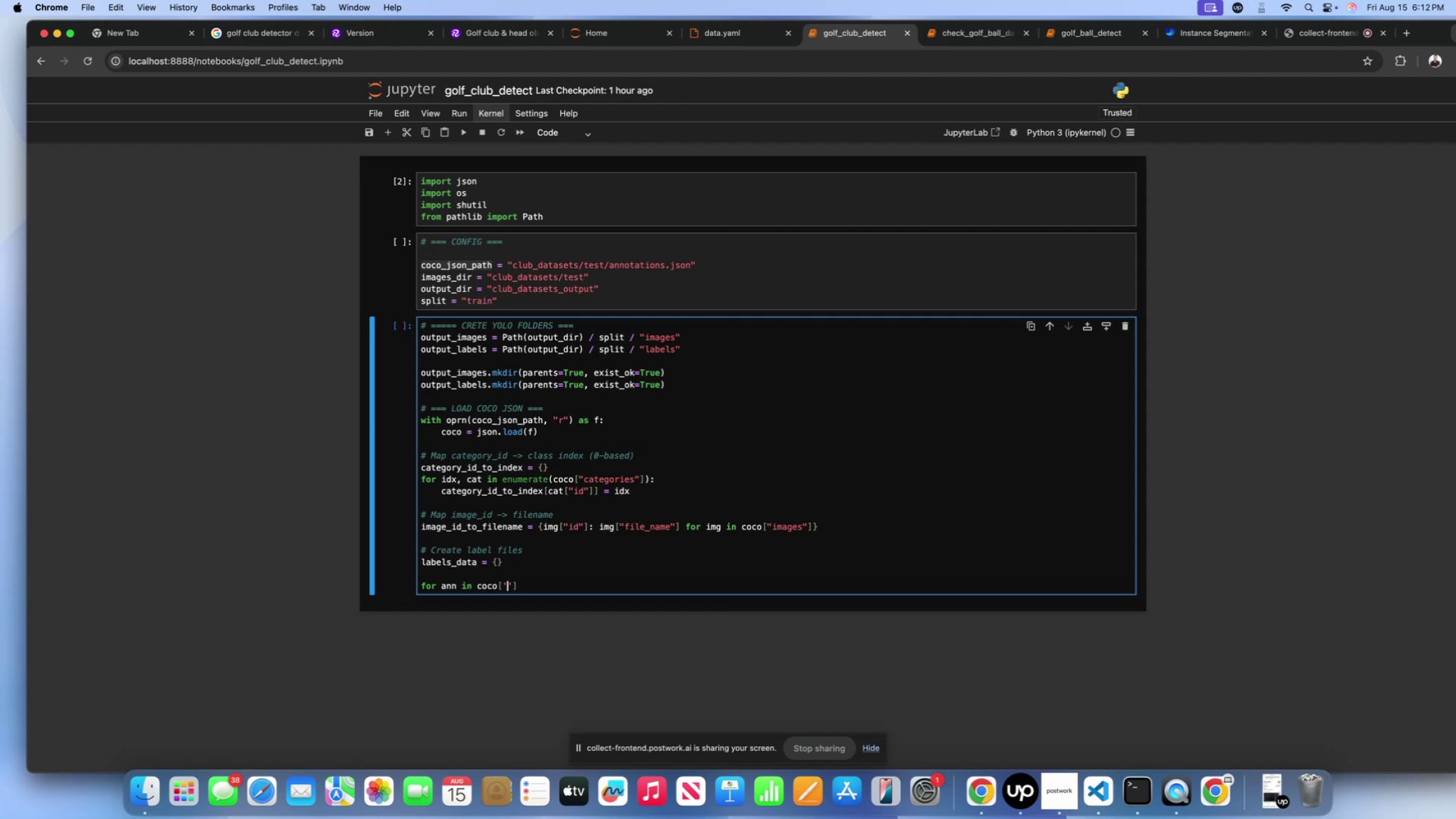 
key(ArrowRight)
 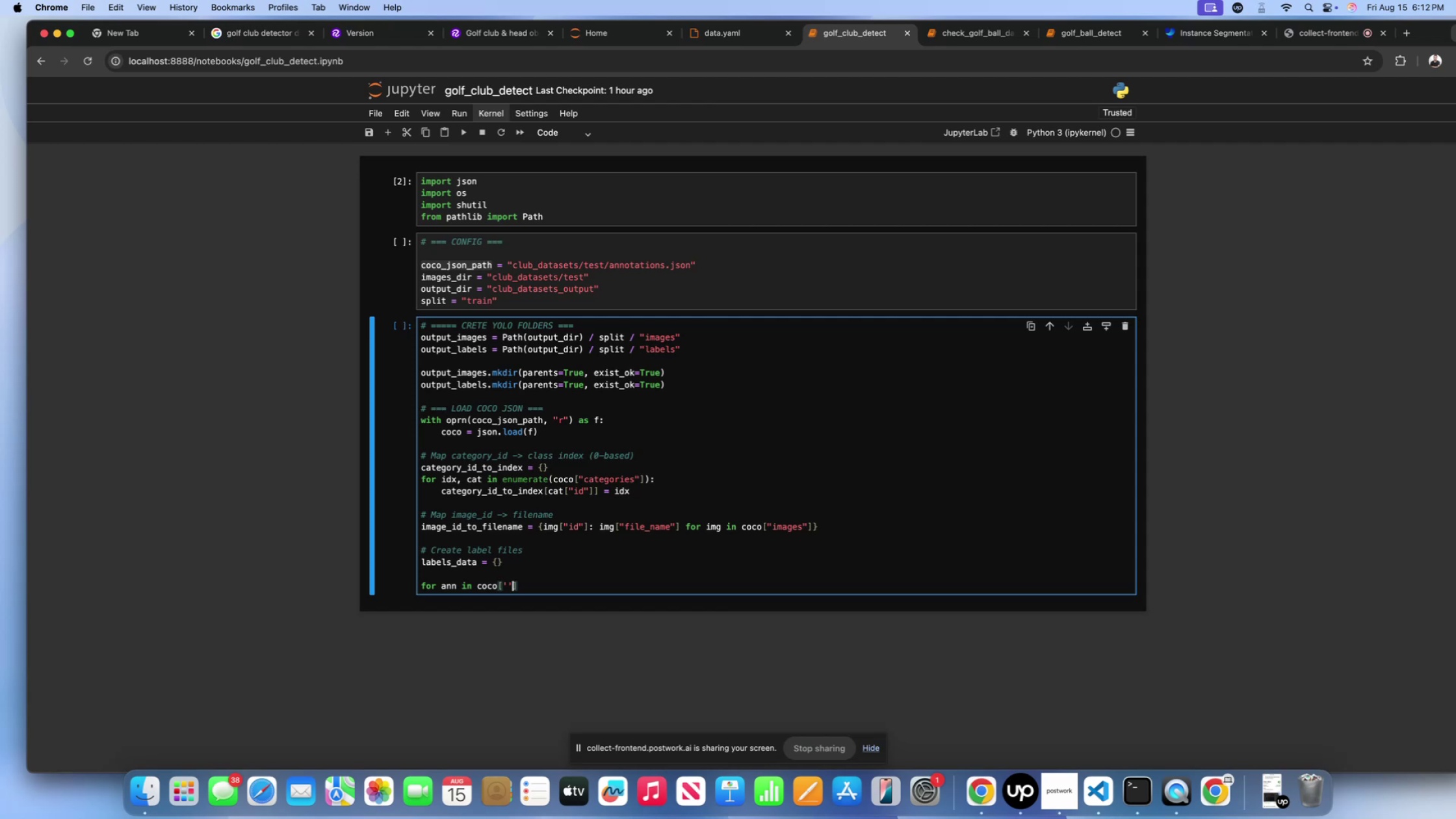 
key(Backspace)
 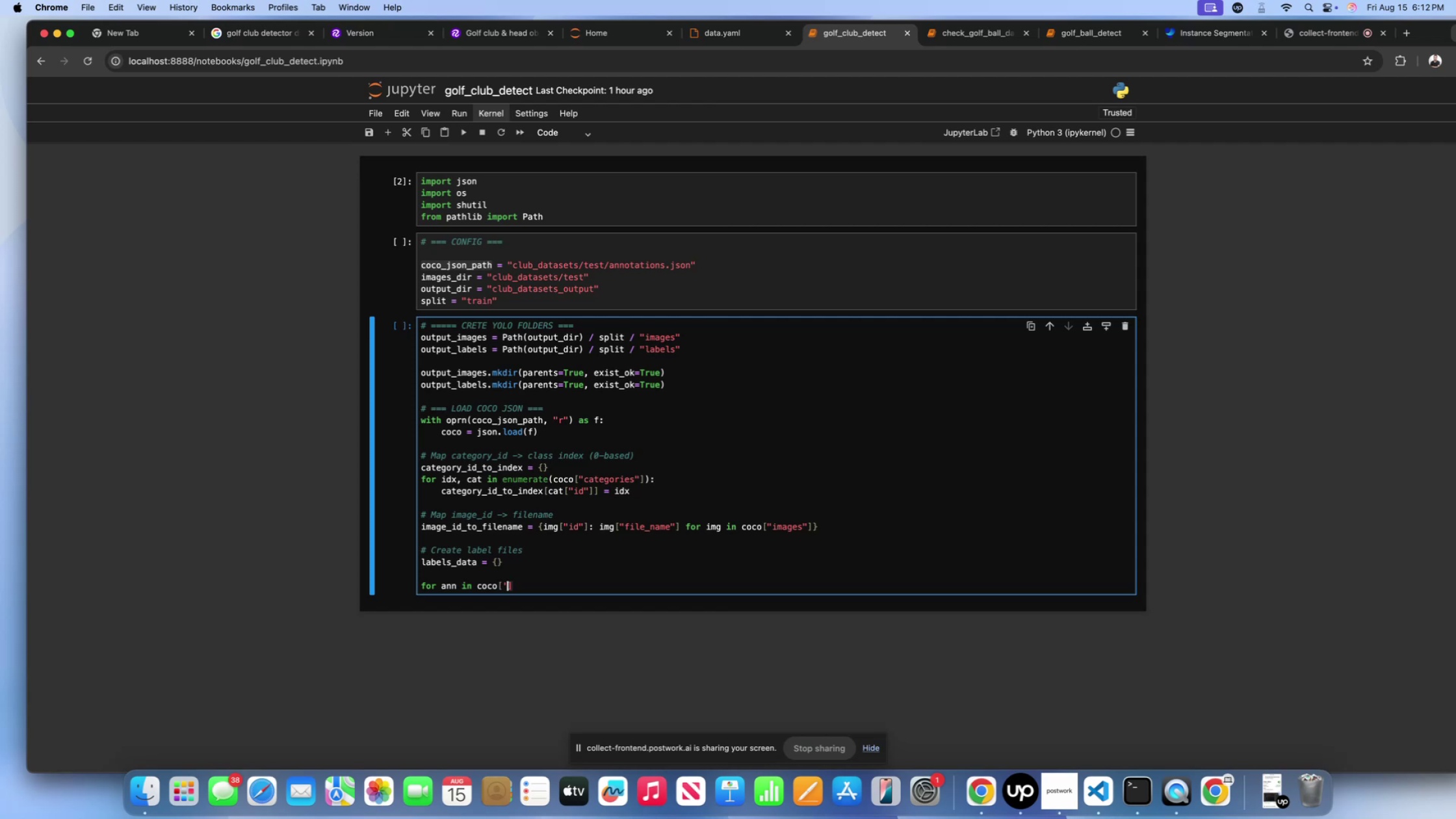 
key(Backspace)
 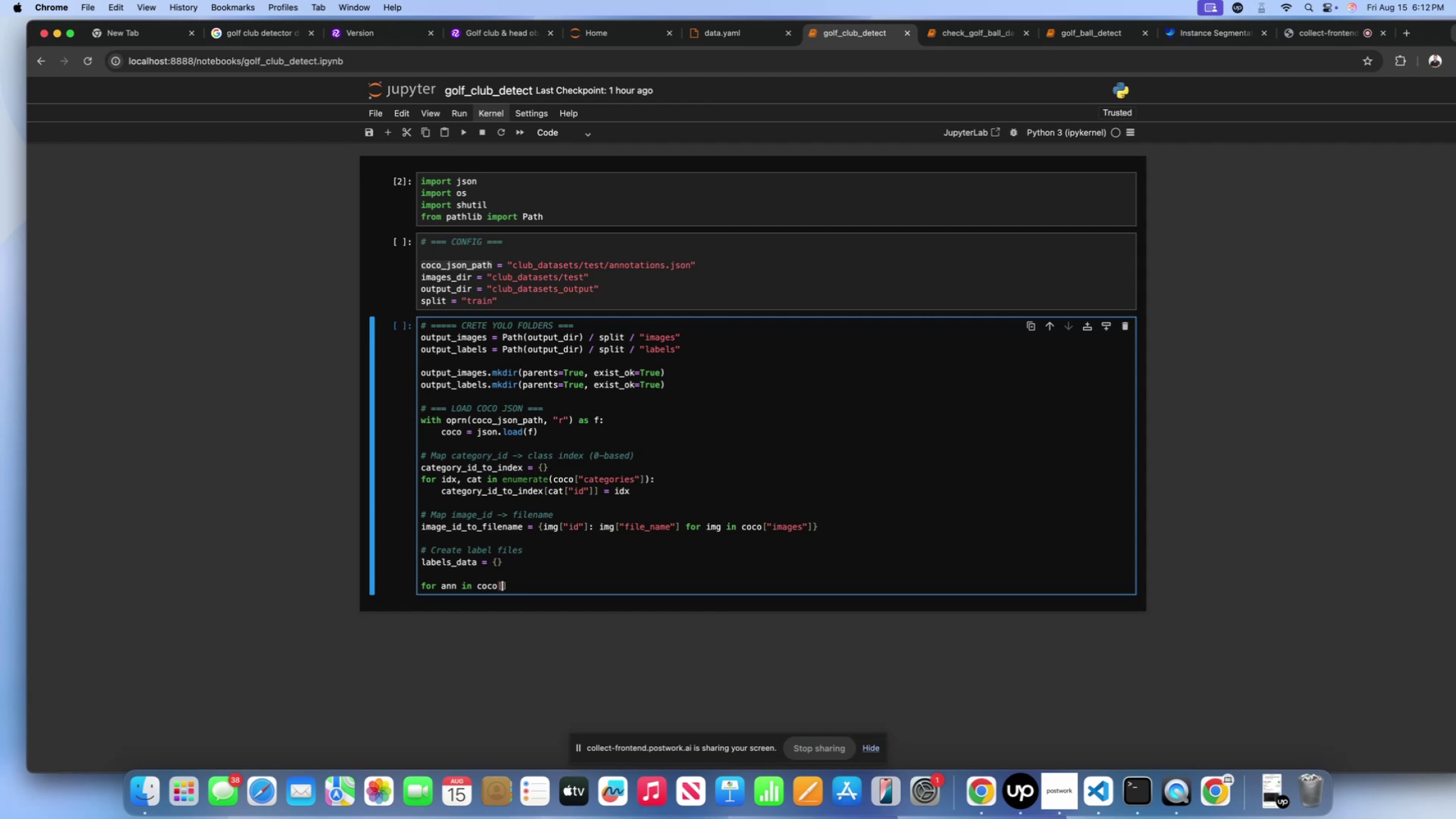 
key(Shift+ShiftLeft)
 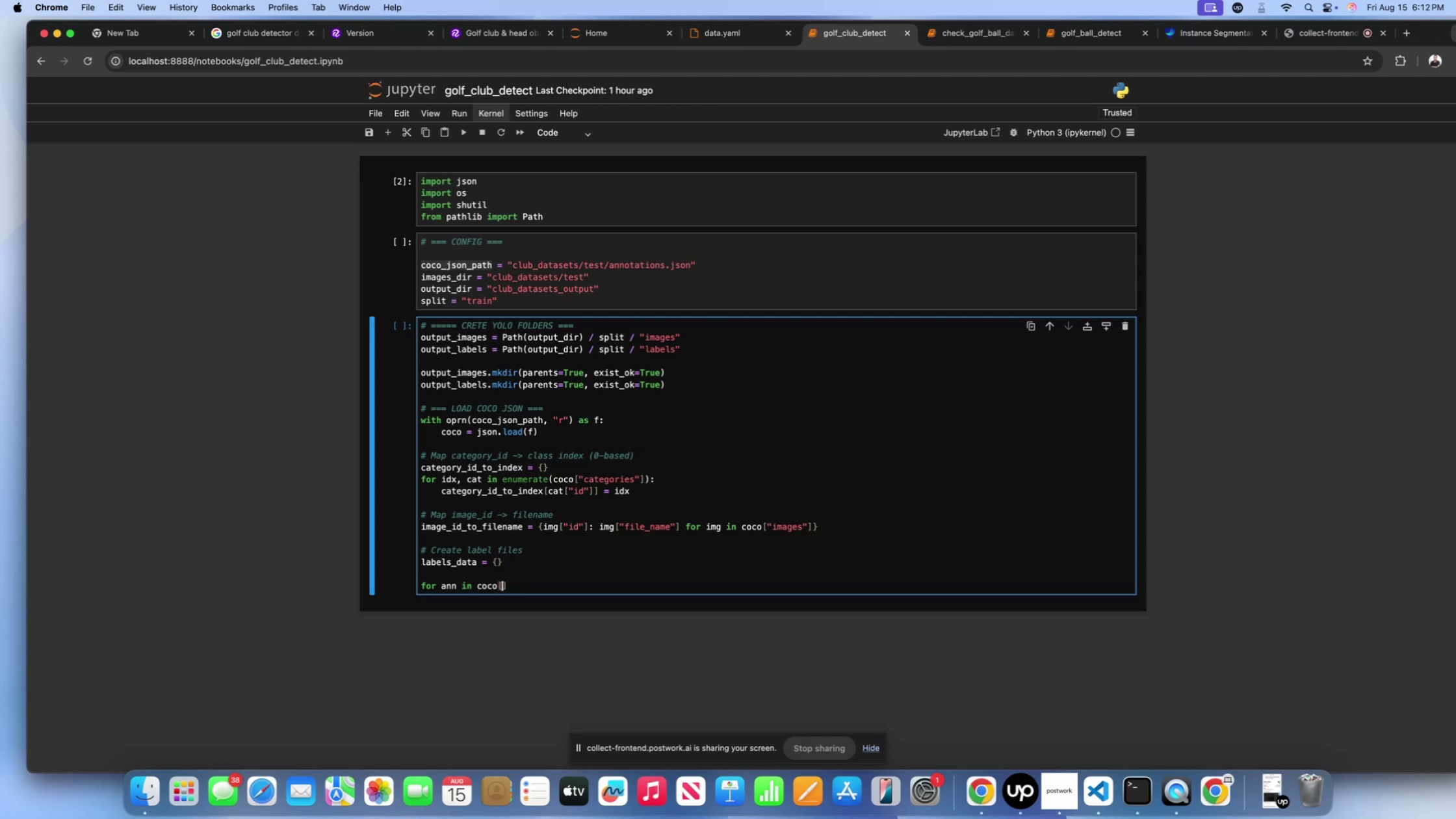 
key(Shift+Quote)
 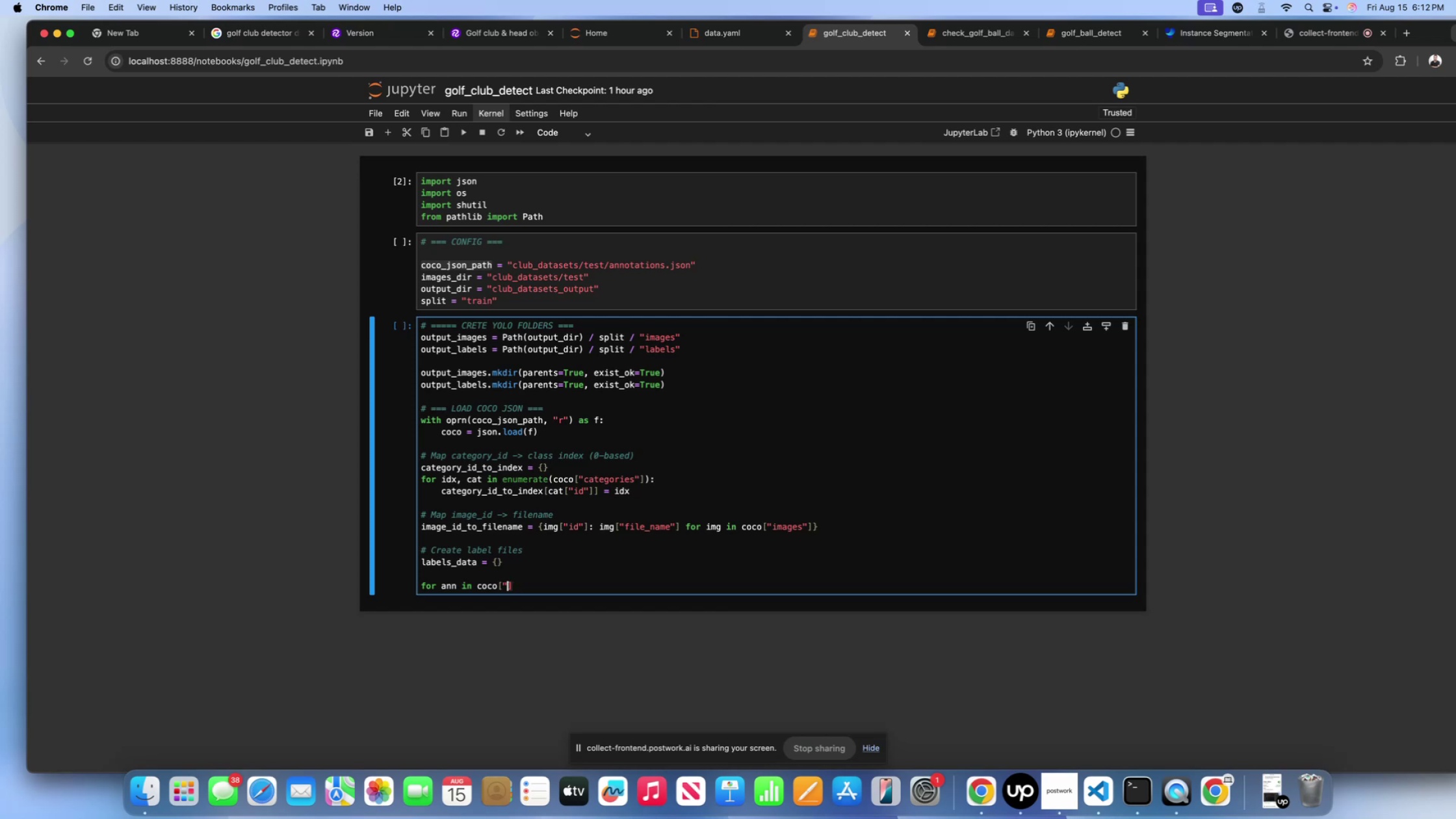 
key(Shift+ShiftLeft)
 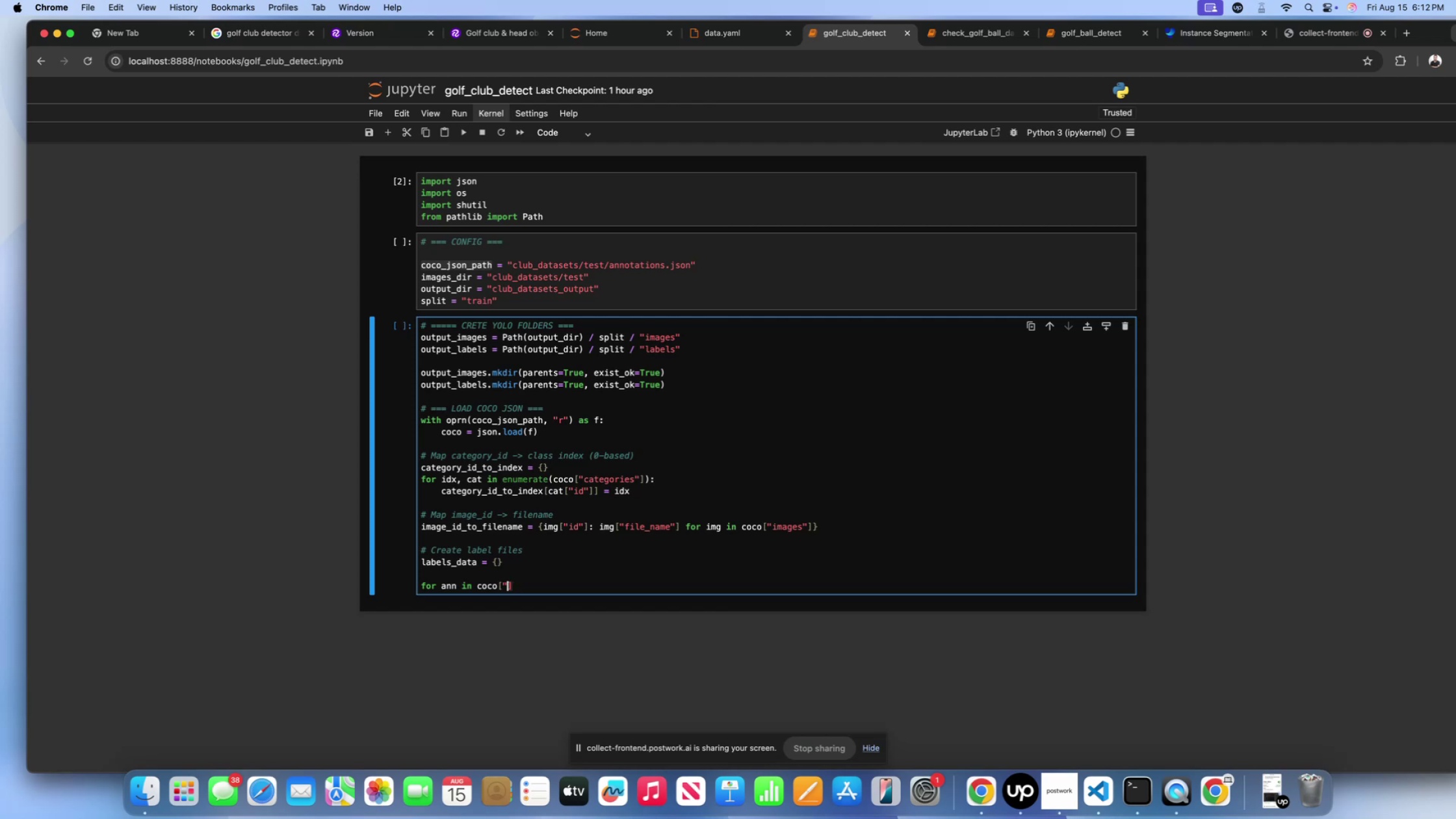 
key(Shift+Quote)
 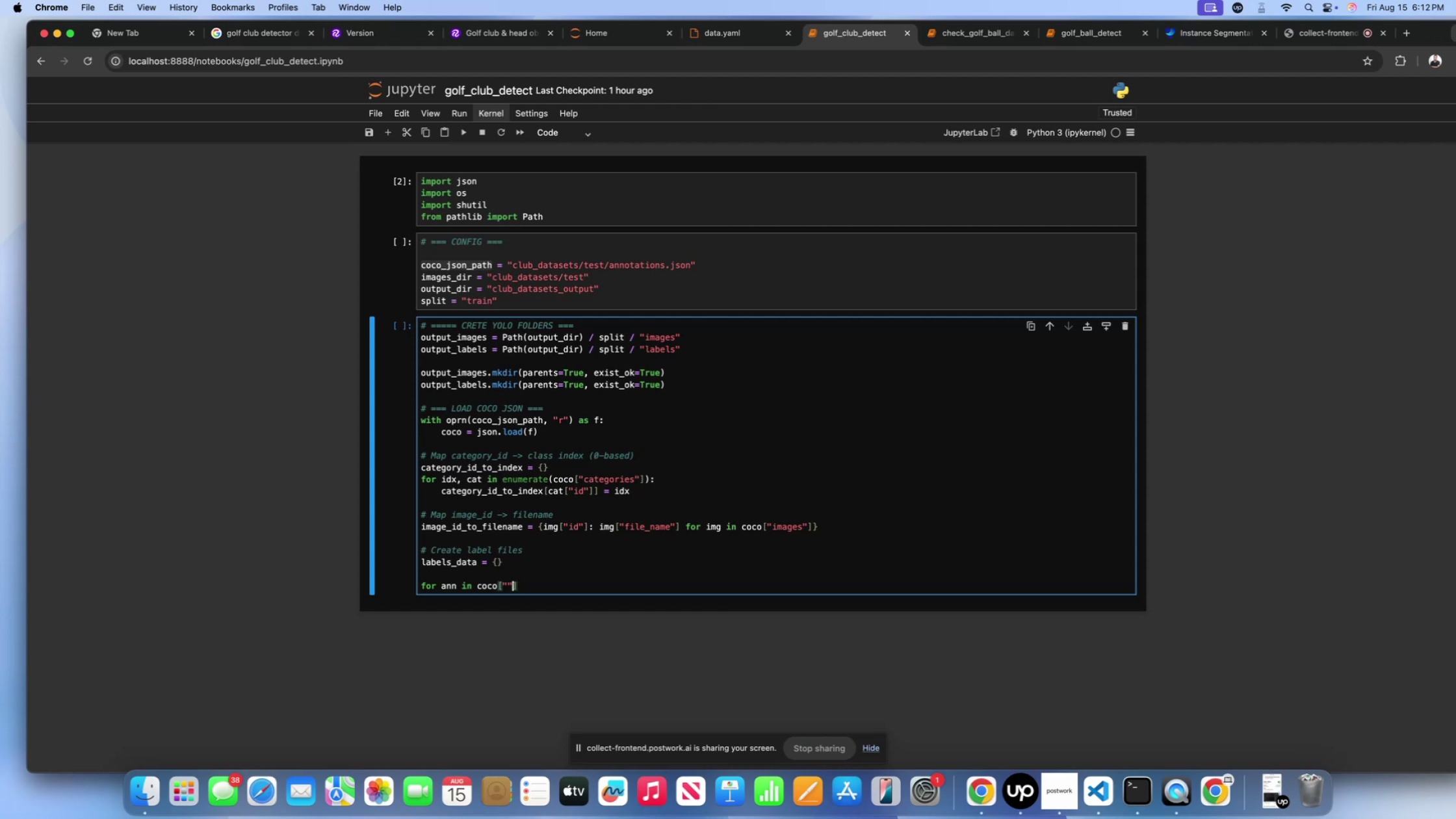 
key(ArrowLeft)
 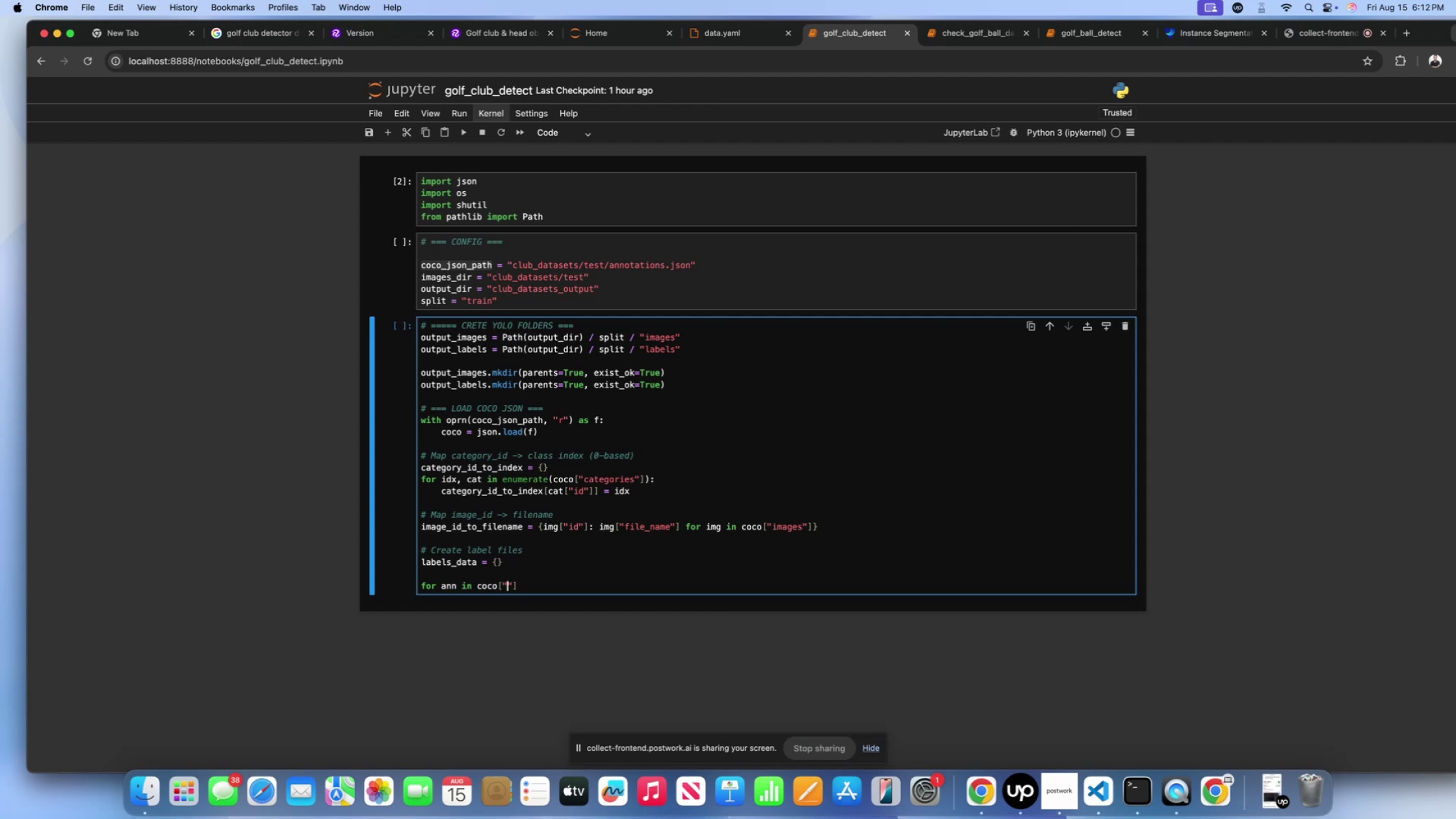 
key(A)
 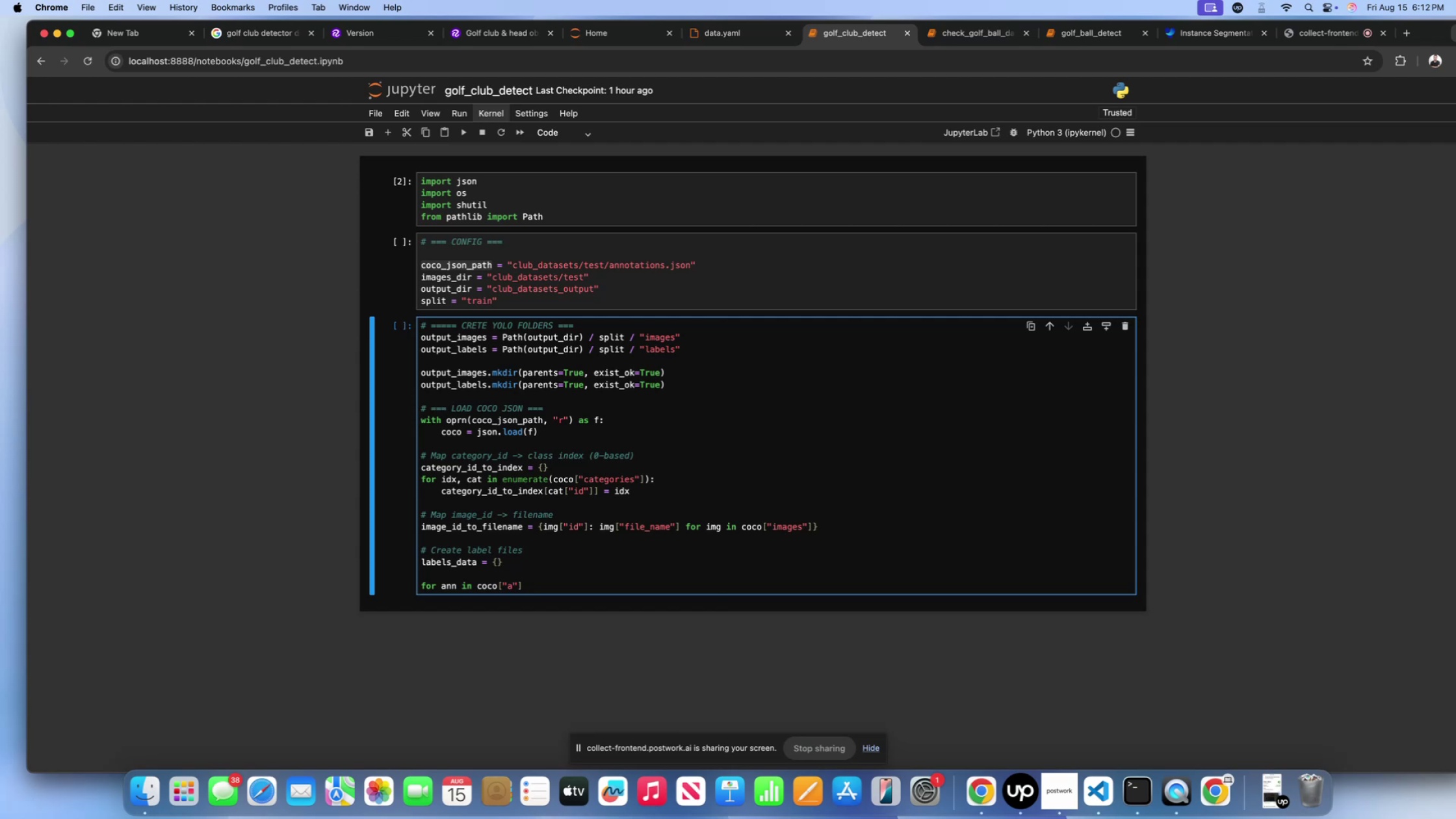 
wait(11.94)
 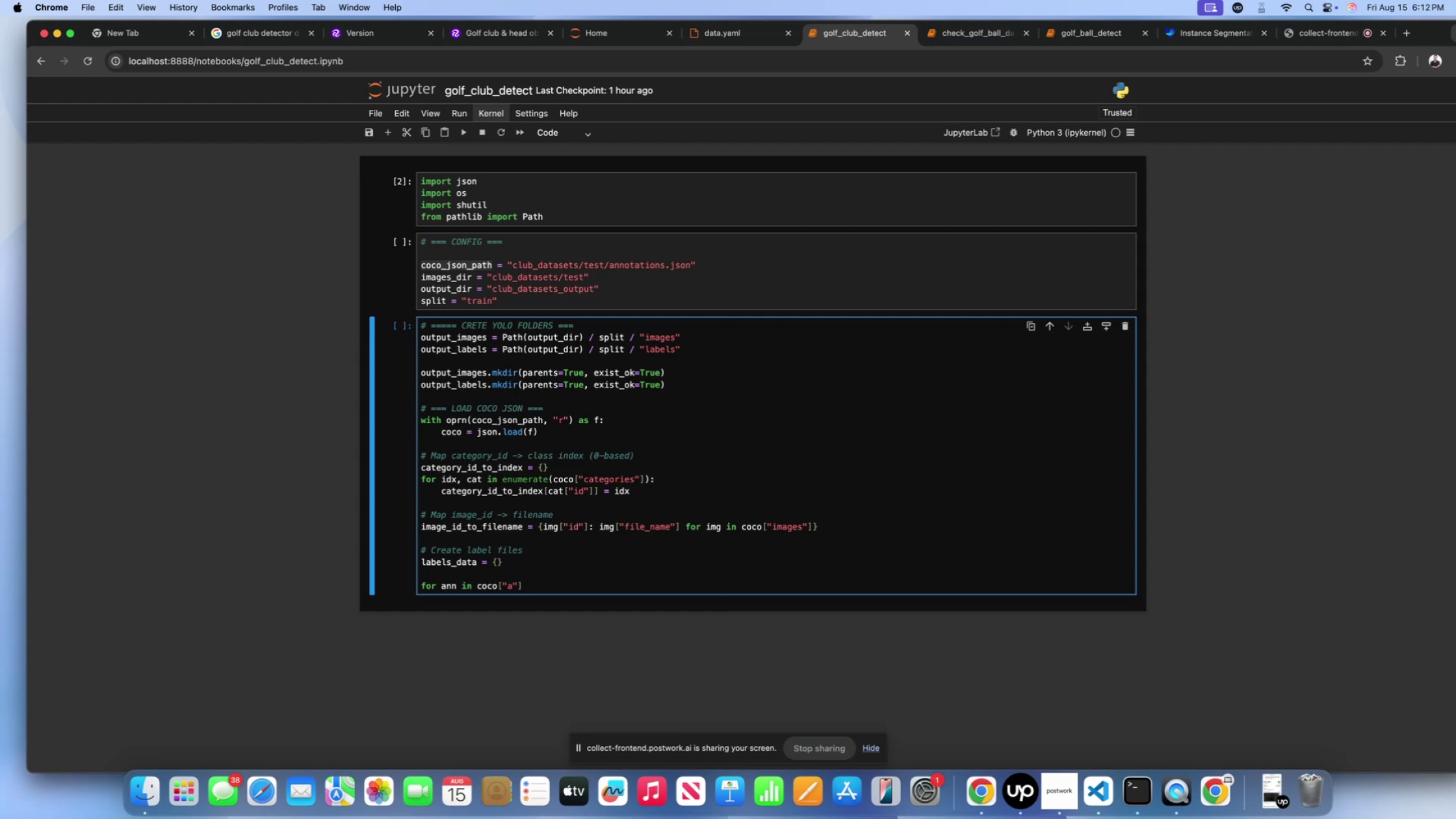 
type(nnotations)
 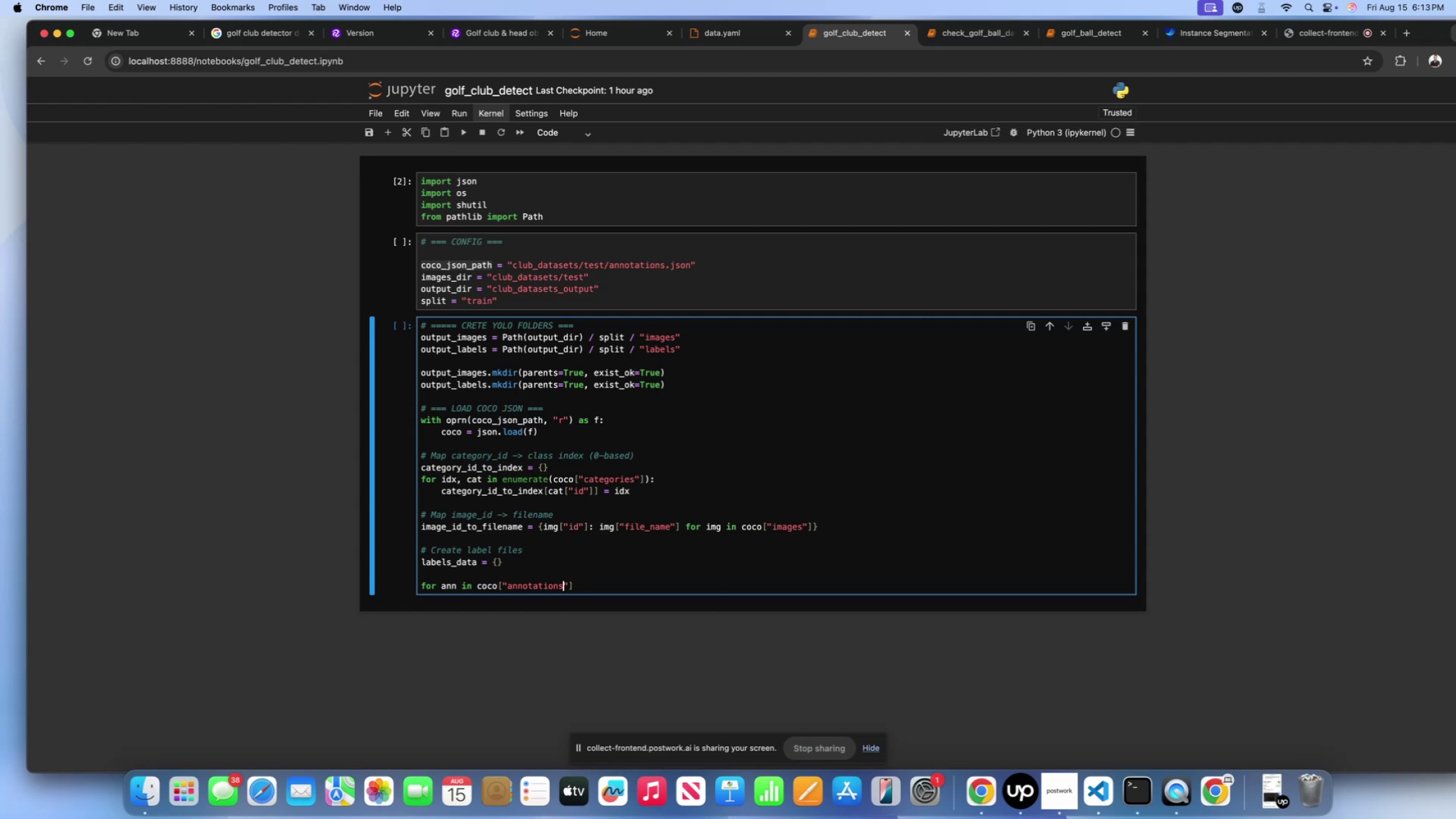 
key(ArrowRight)
 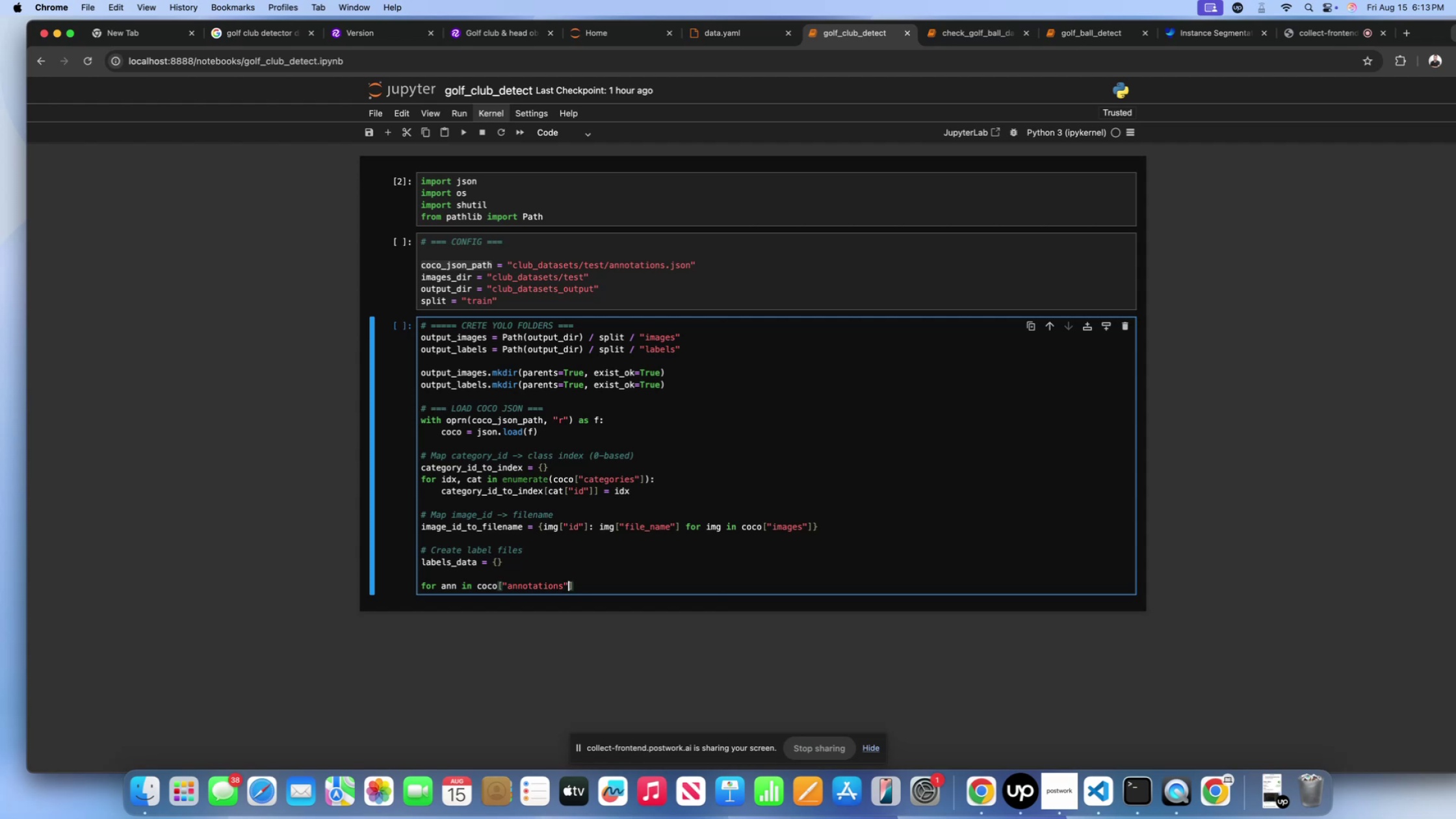 
key(ArrowRight)
 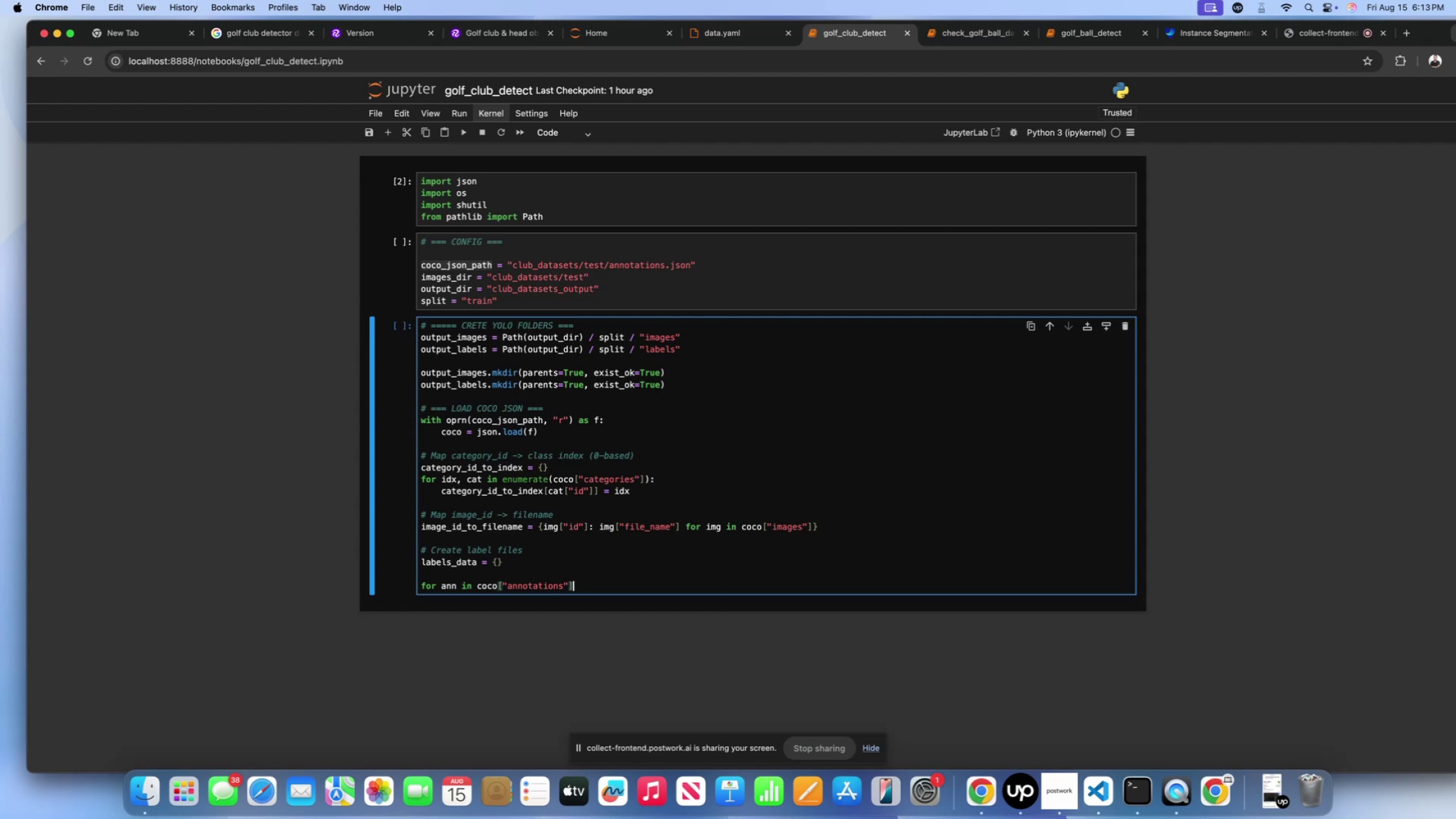 
key(Shift+Semicolon)
 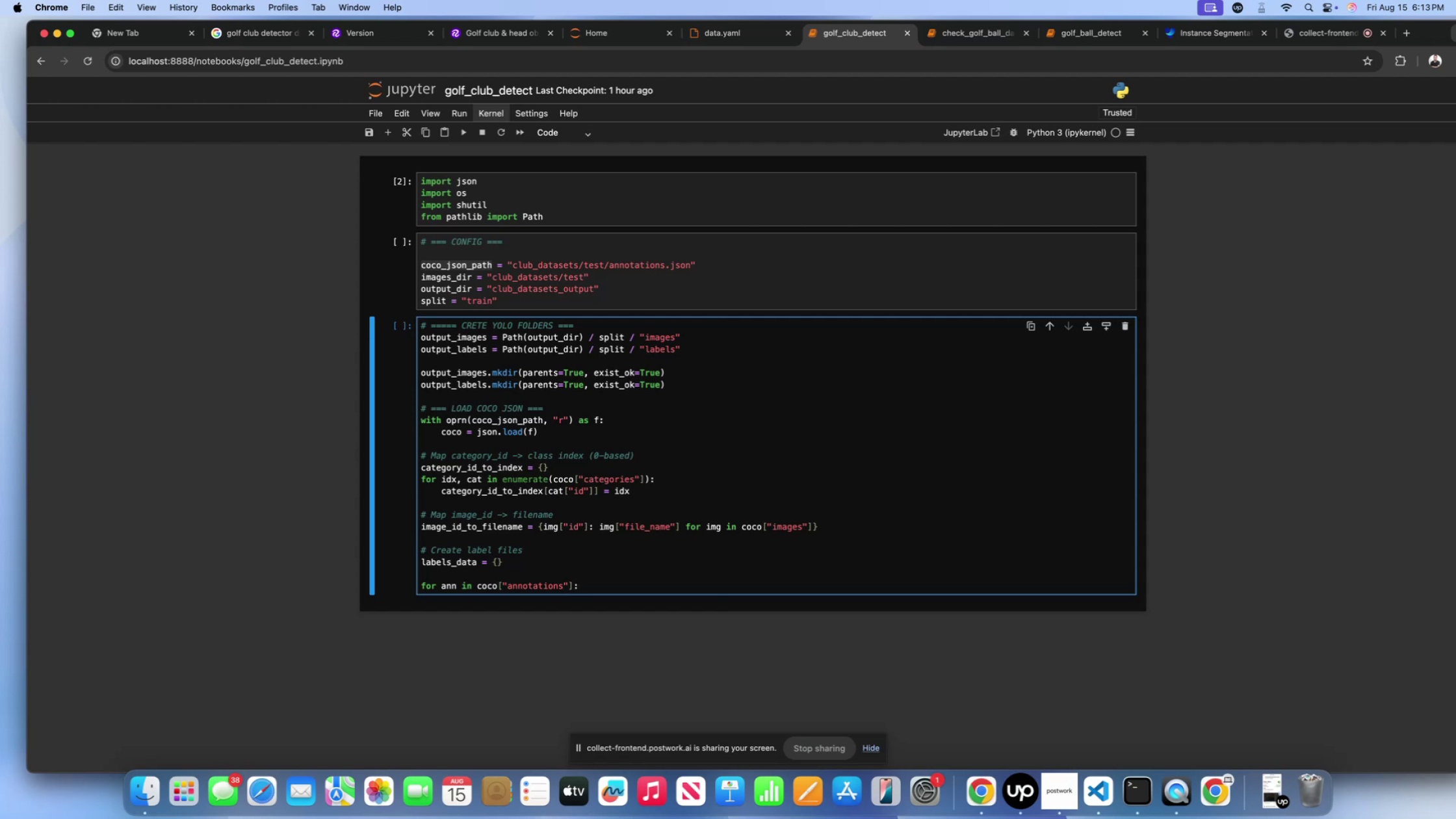 
key(Enter)
 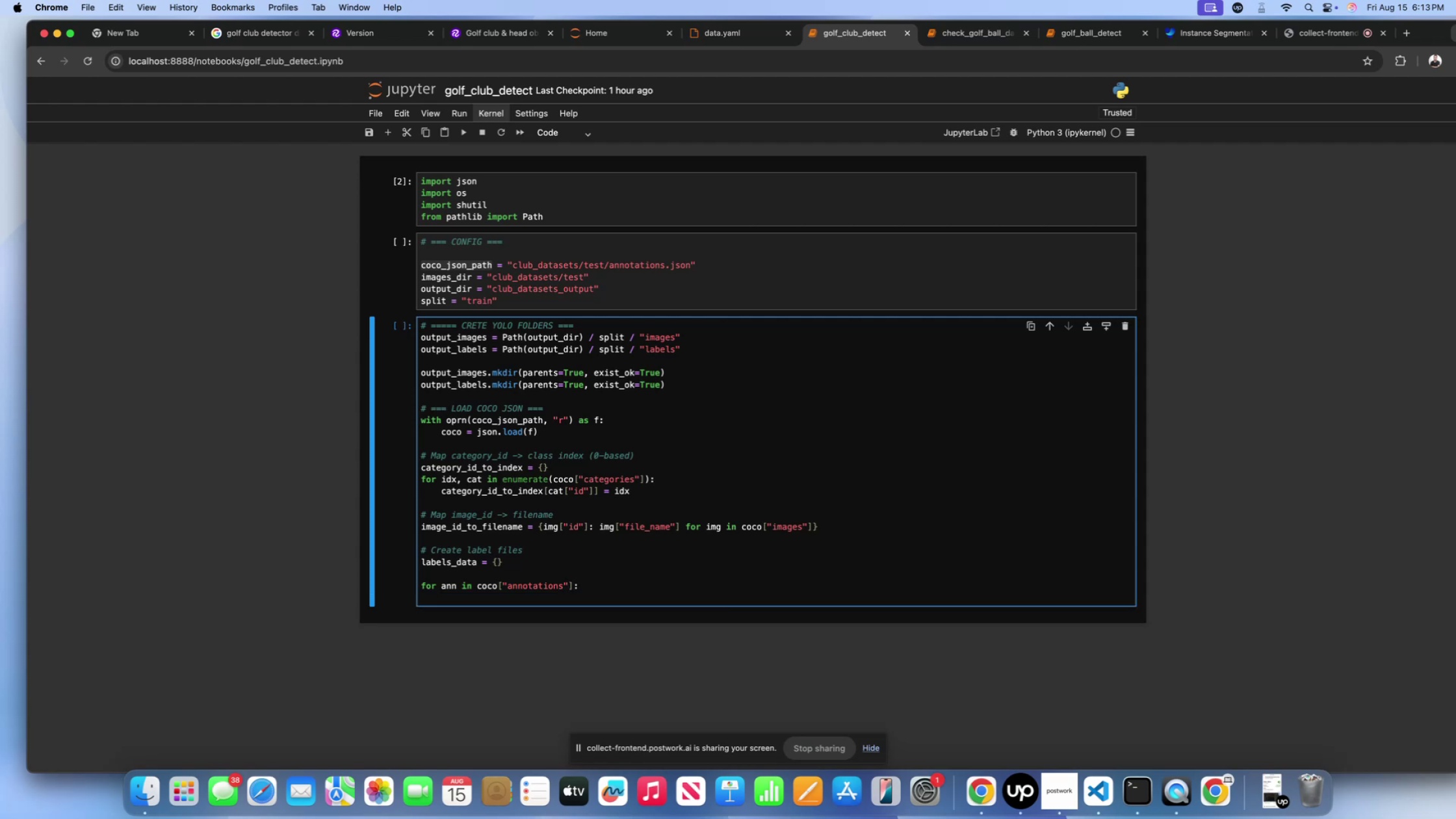 
type(image_id = ann[])
 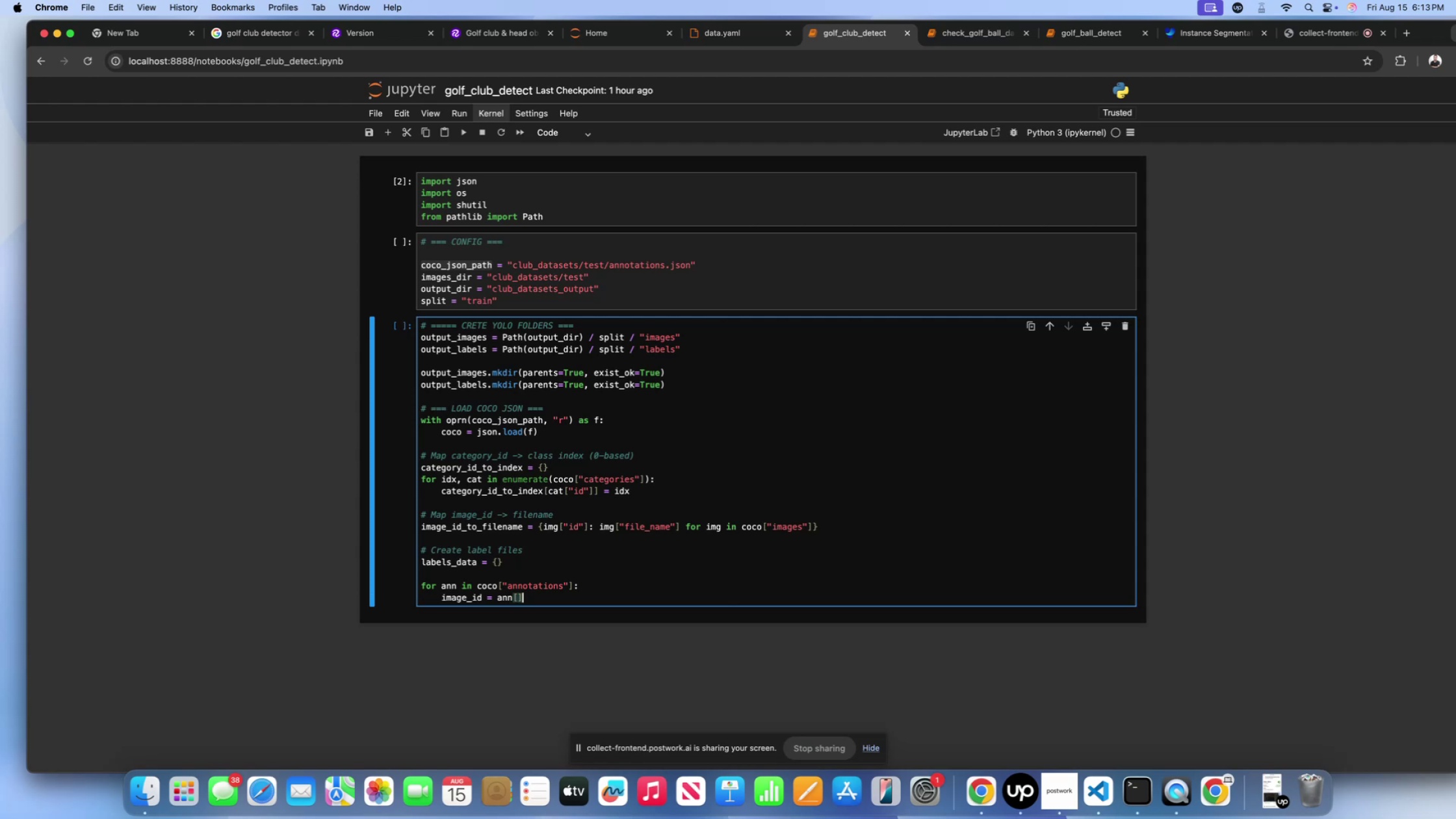 
key(ArrowLeft)
 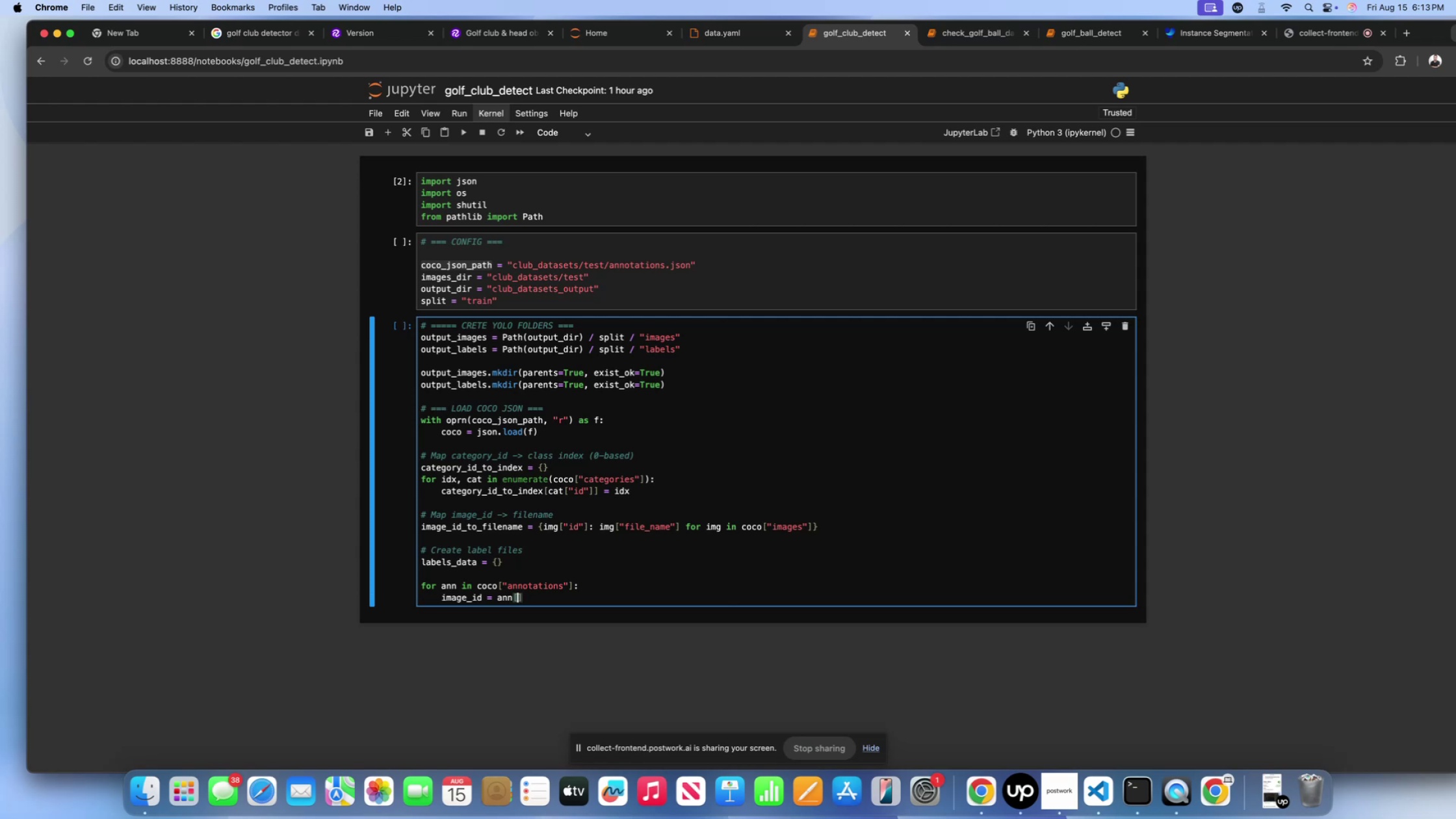 
key(Shift+Quote)
 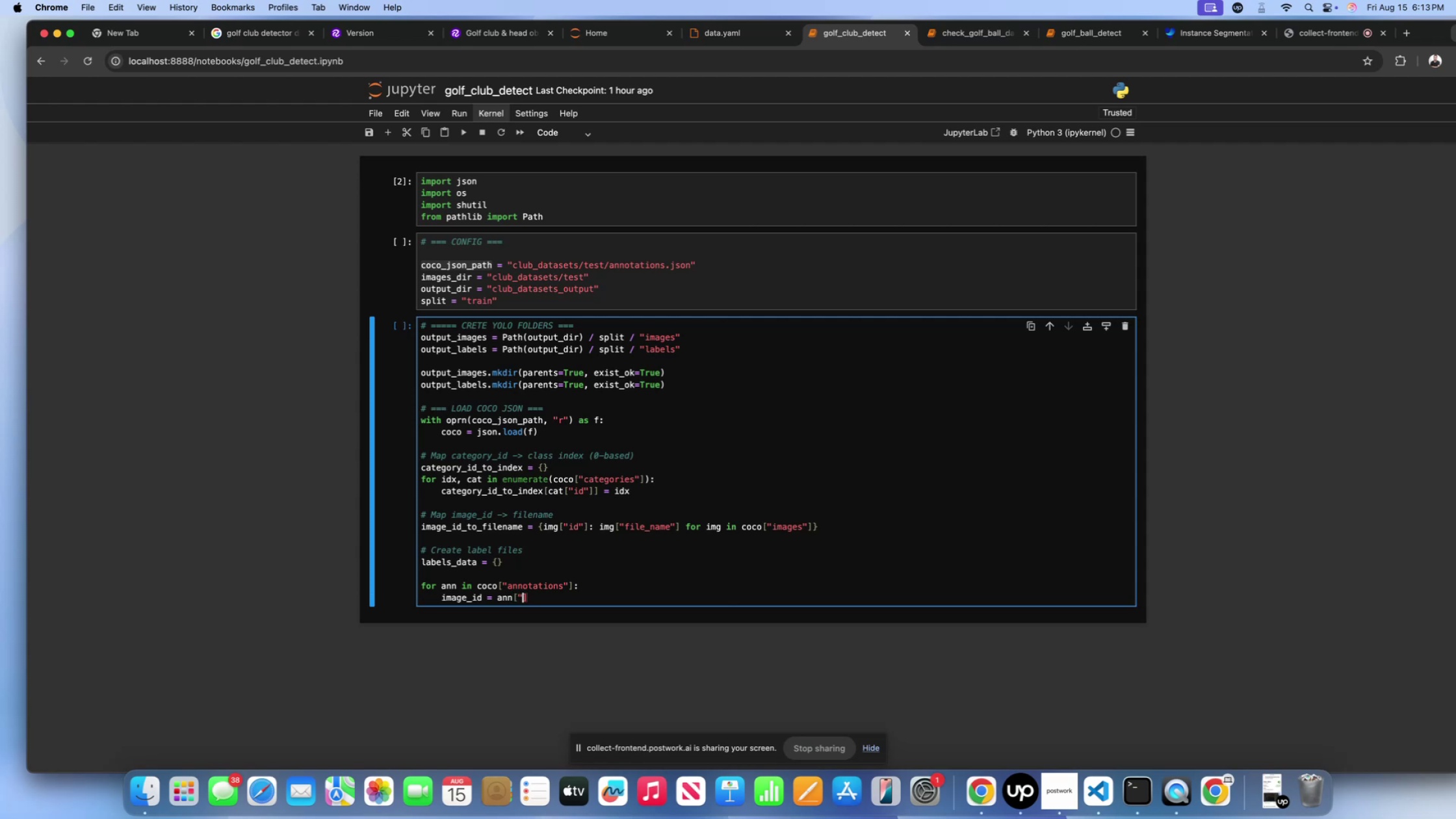 
key(Shift+ShiftLeft)
 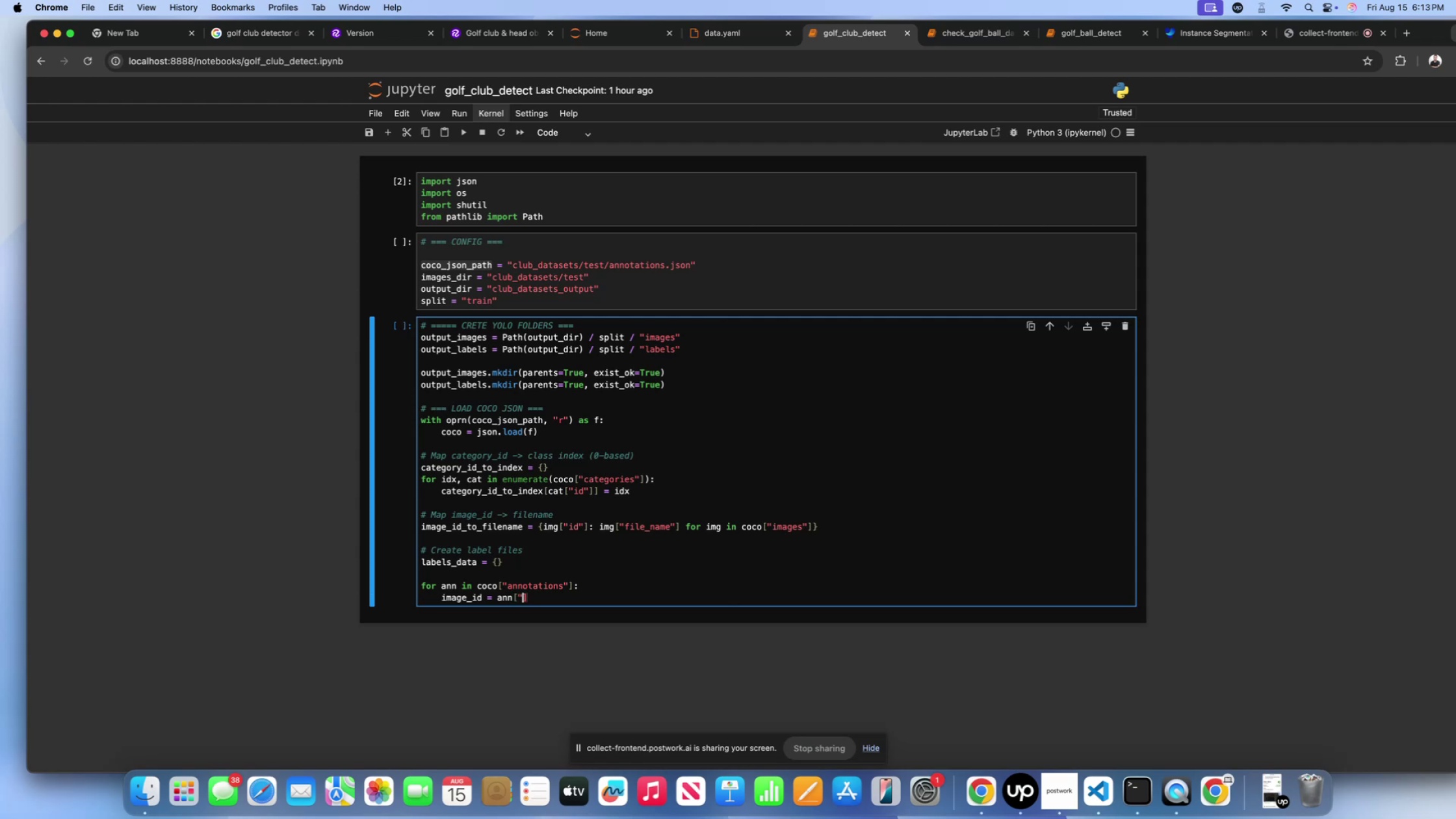 
key(Shift+Quote)
 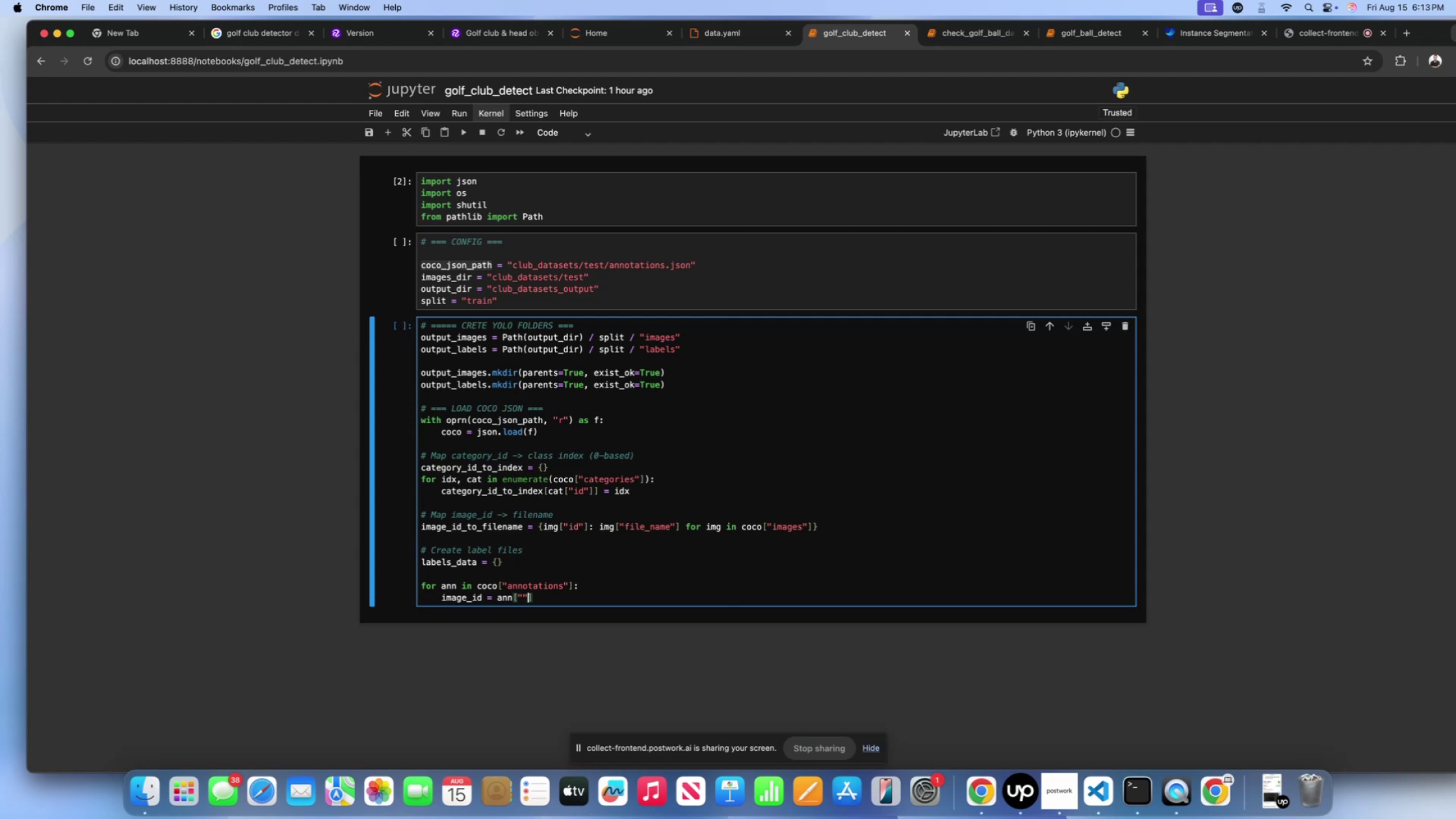 
key(ArrowLeft)
 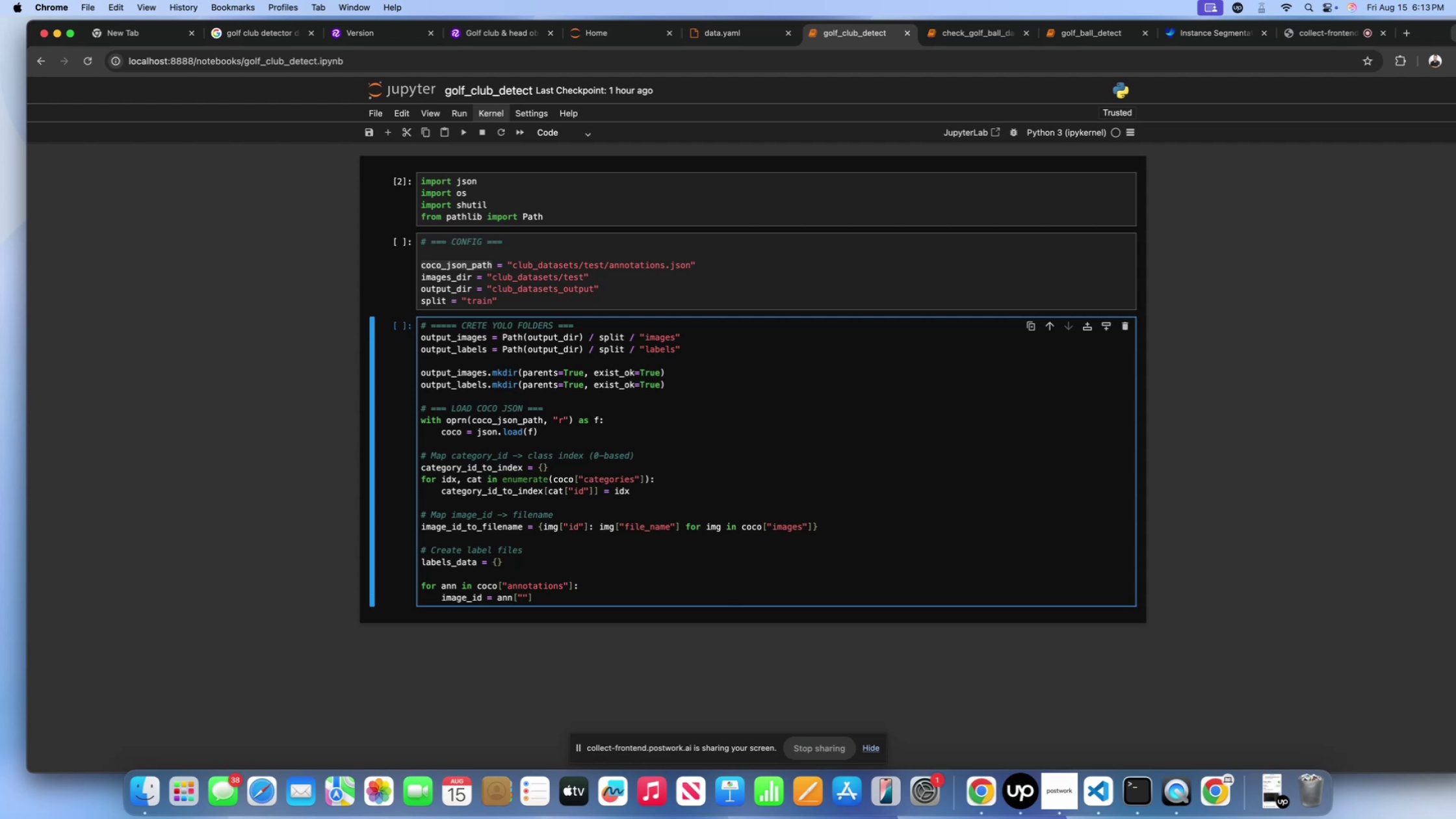 
type(image_id)
 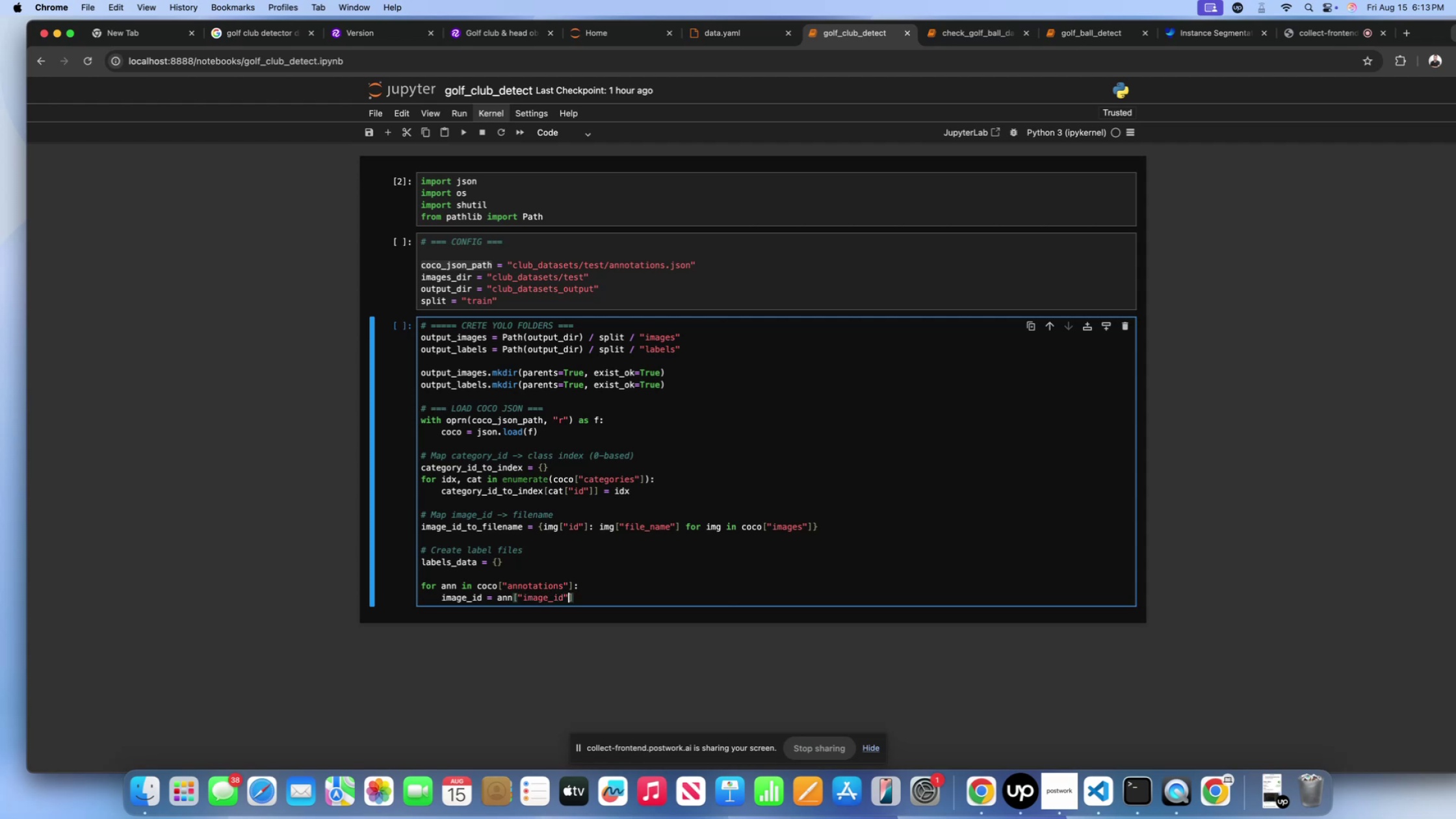 
 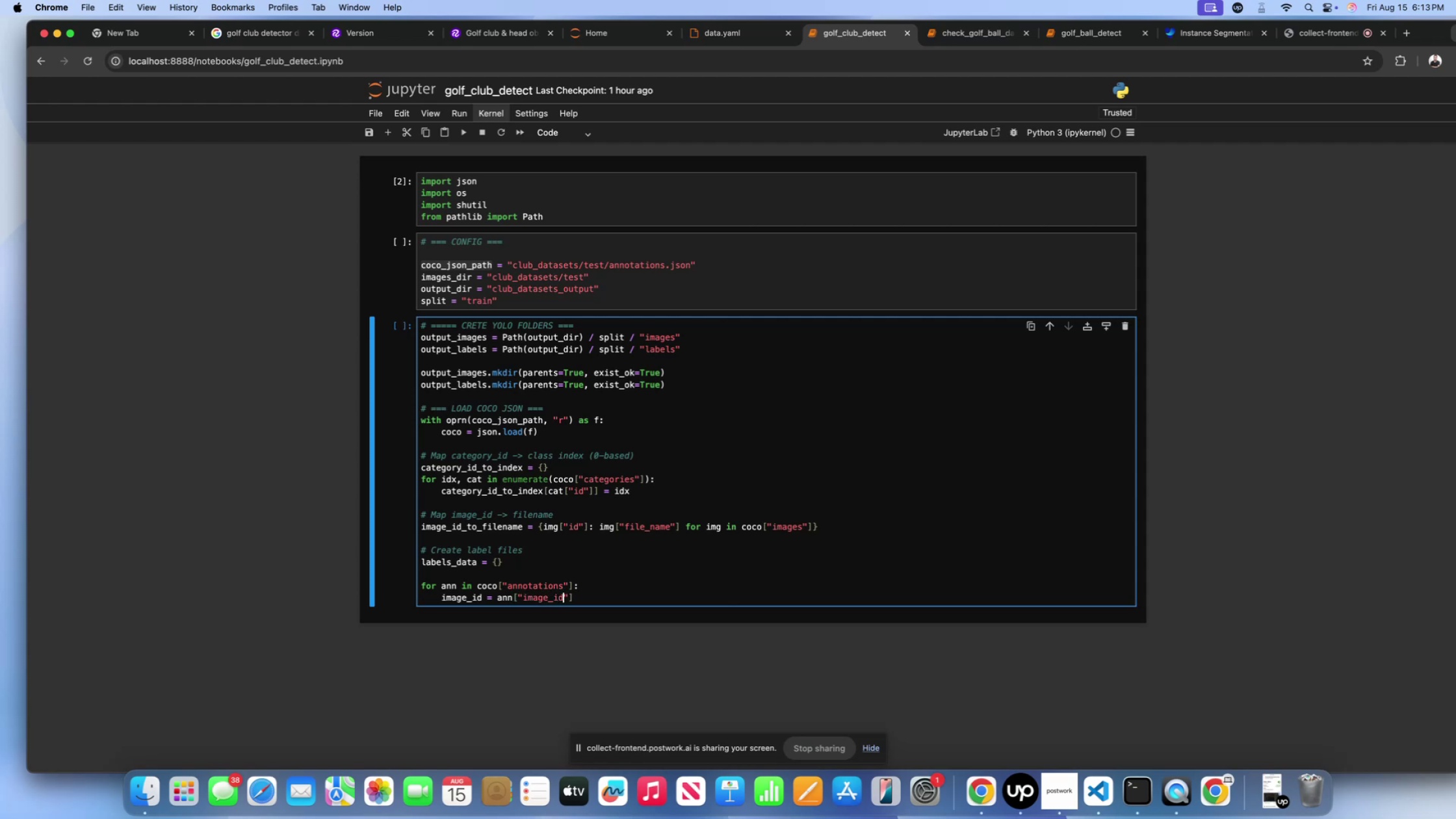 
key(ArrowRight)
 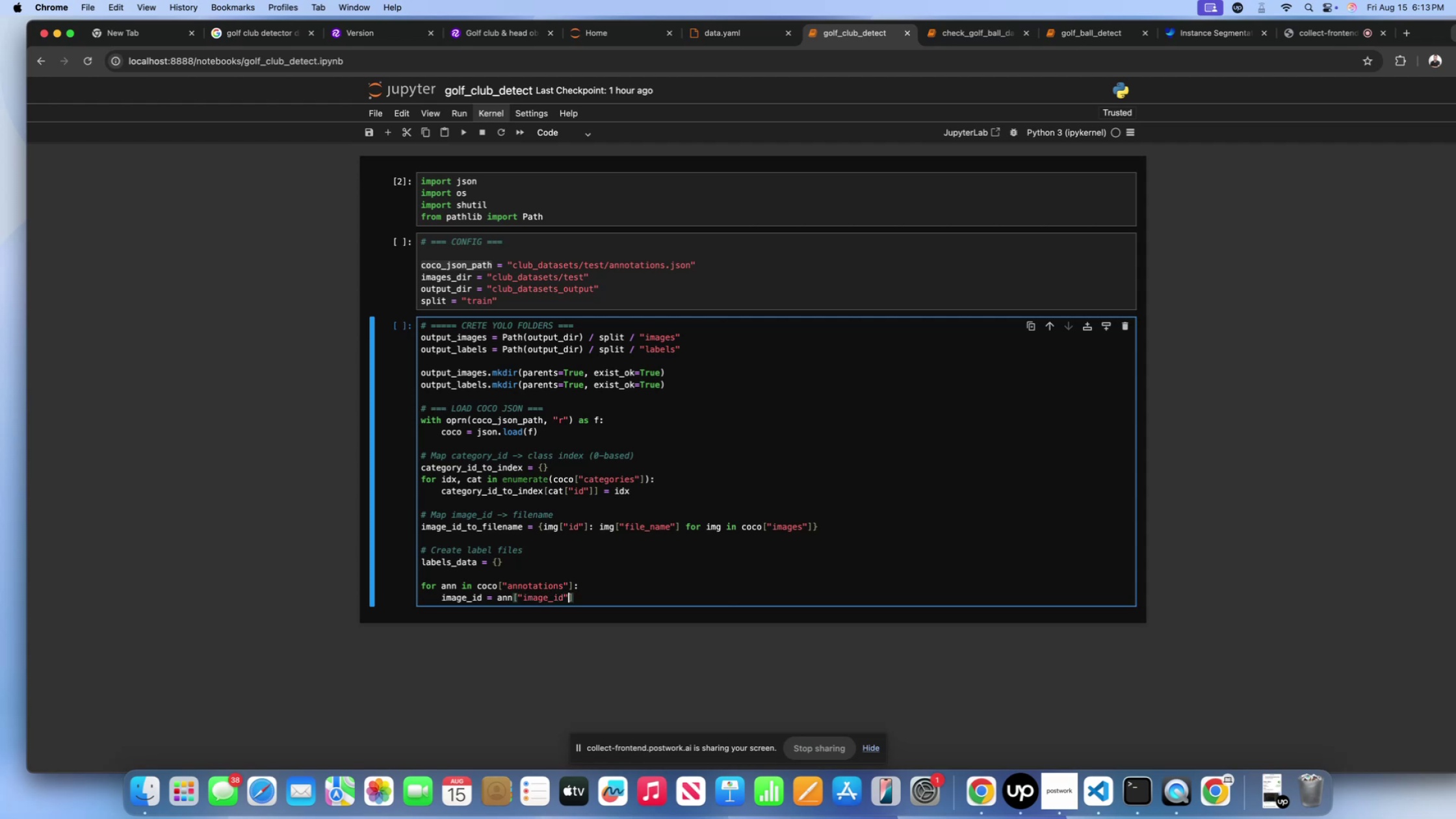 
key(ArrowRight)
 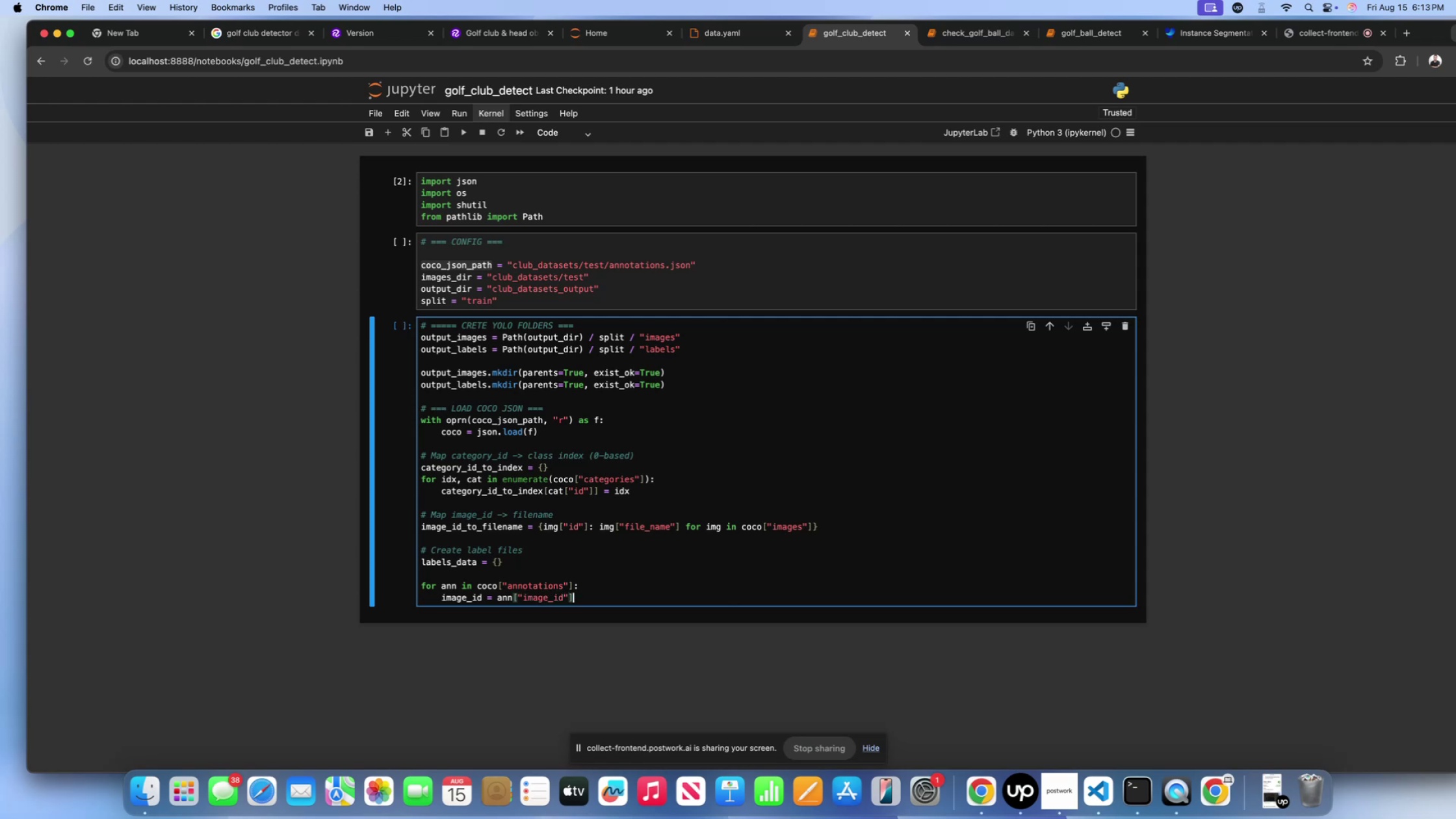 
key(Enter)
 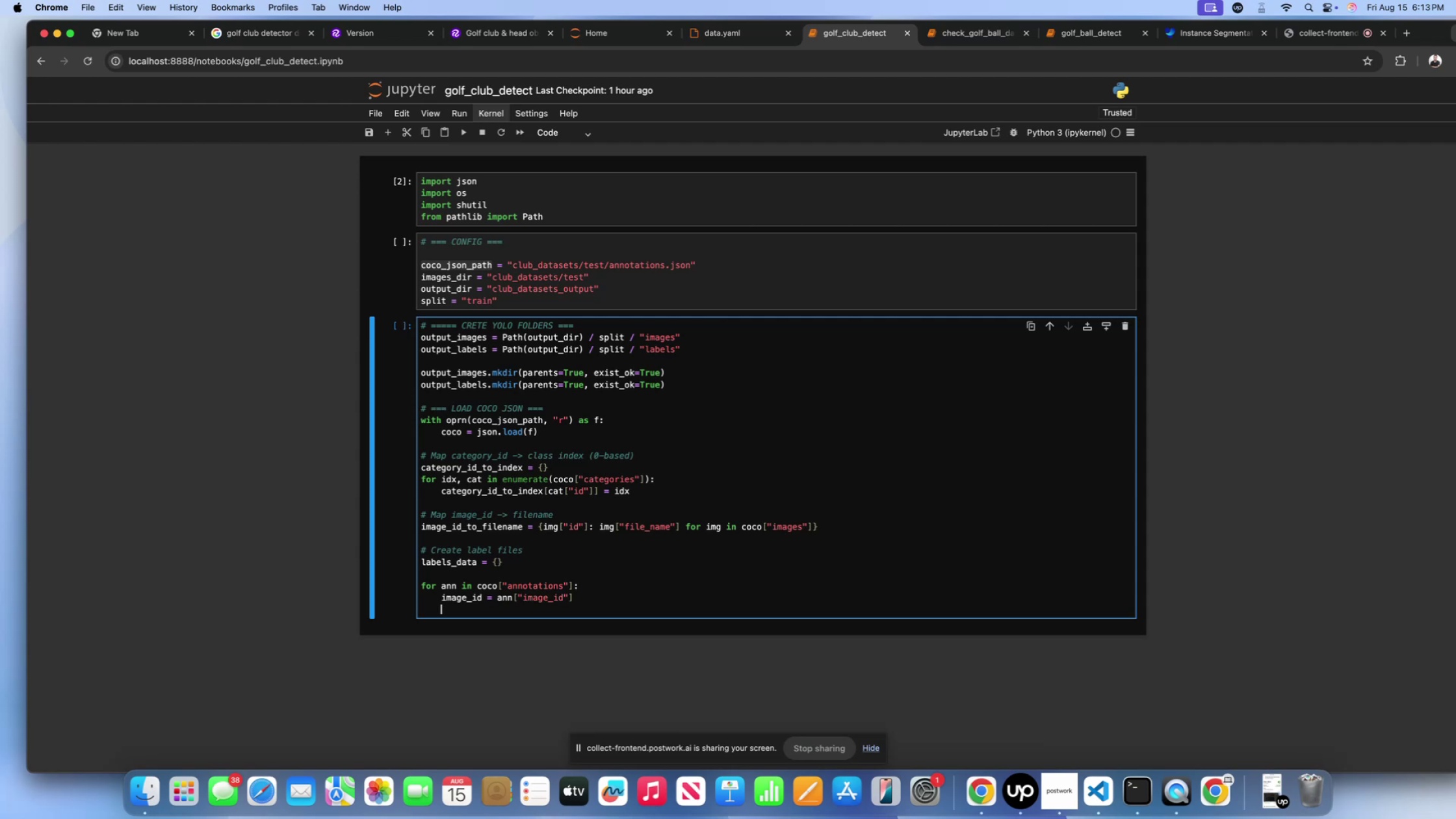 
type(category_id = ann[])
 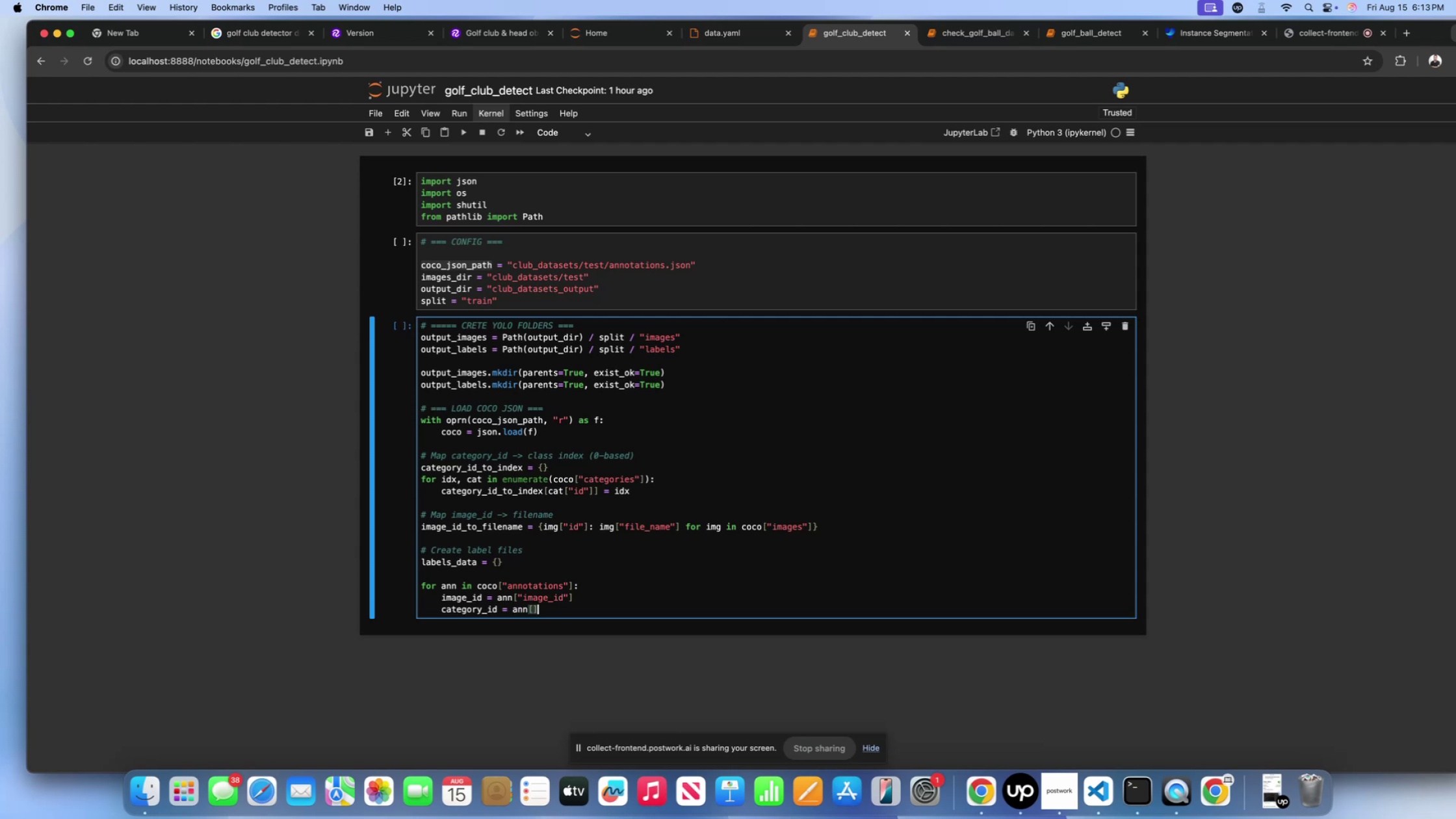 
 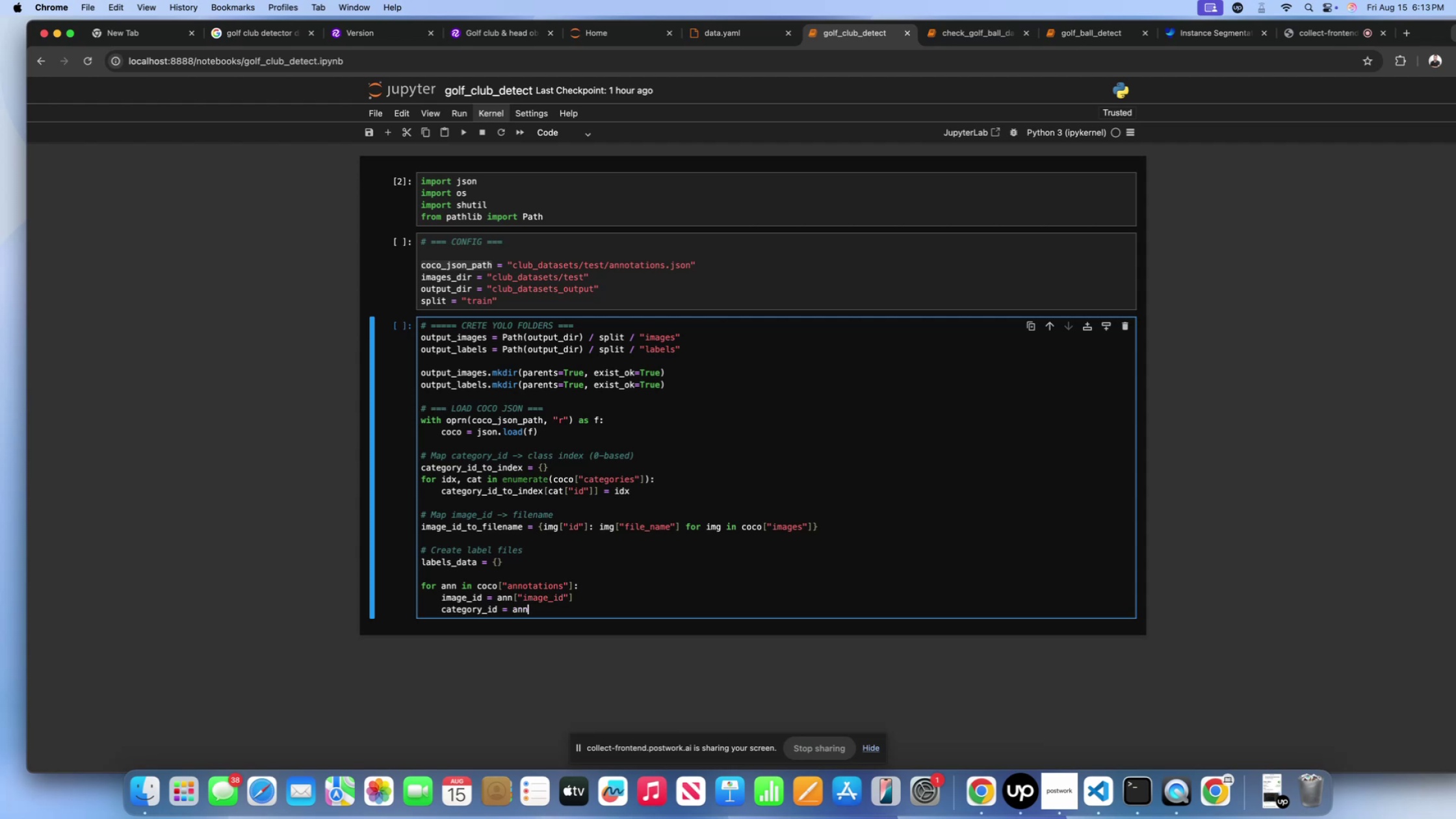 
key(ArrowLeft)
 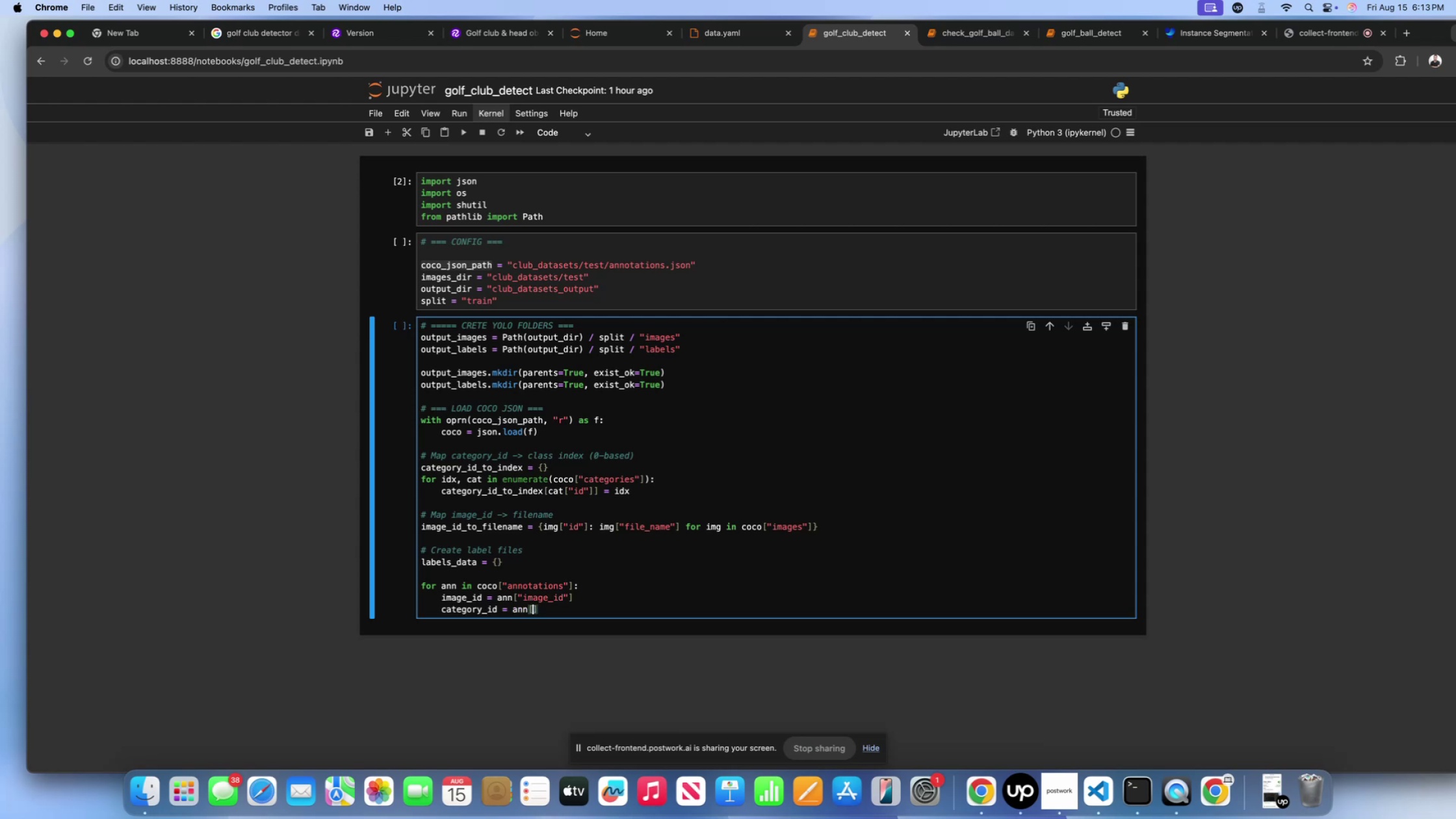 
key(Shift+ShiftLeft)
 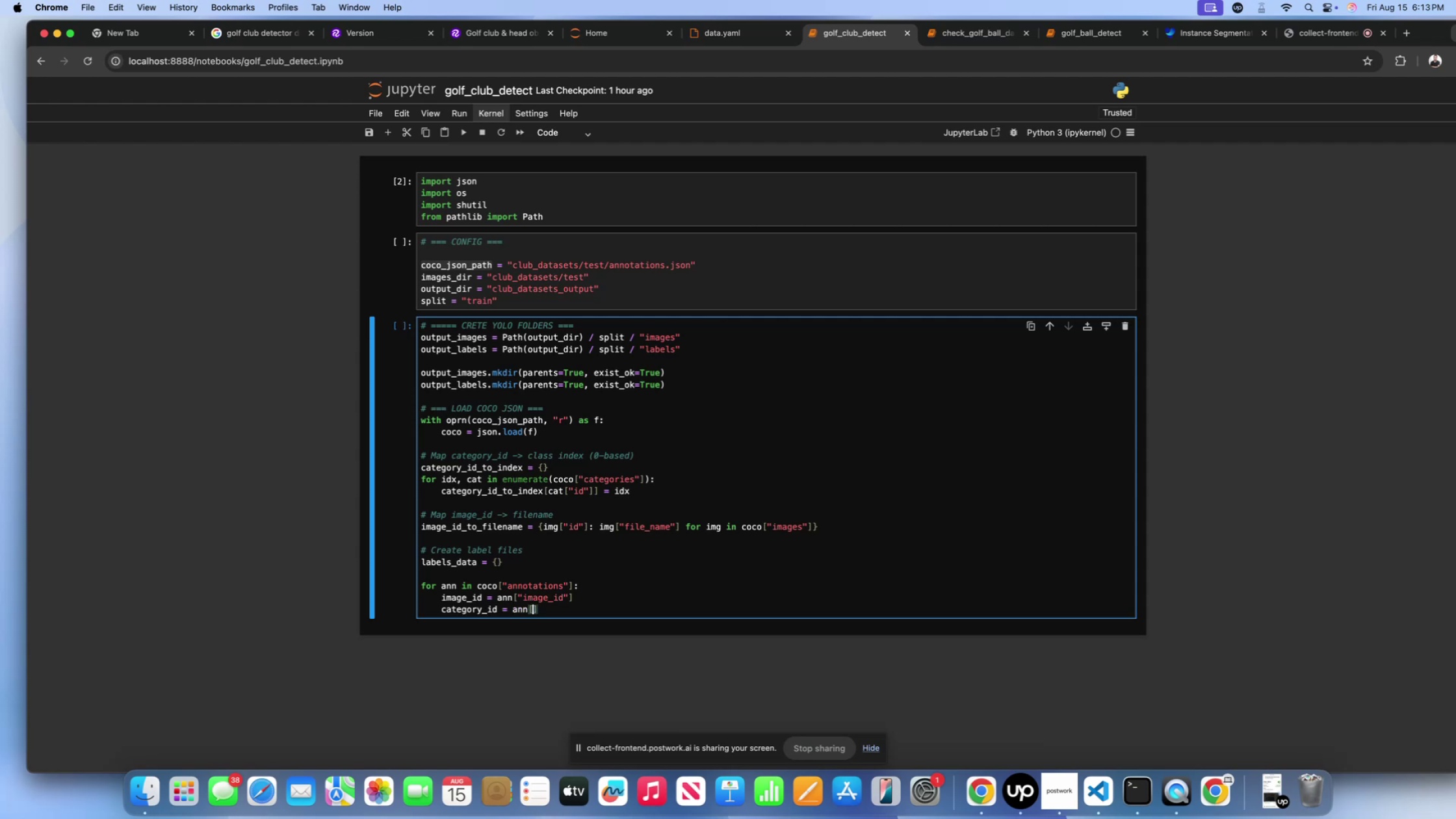 
key(Shift+Quote)
 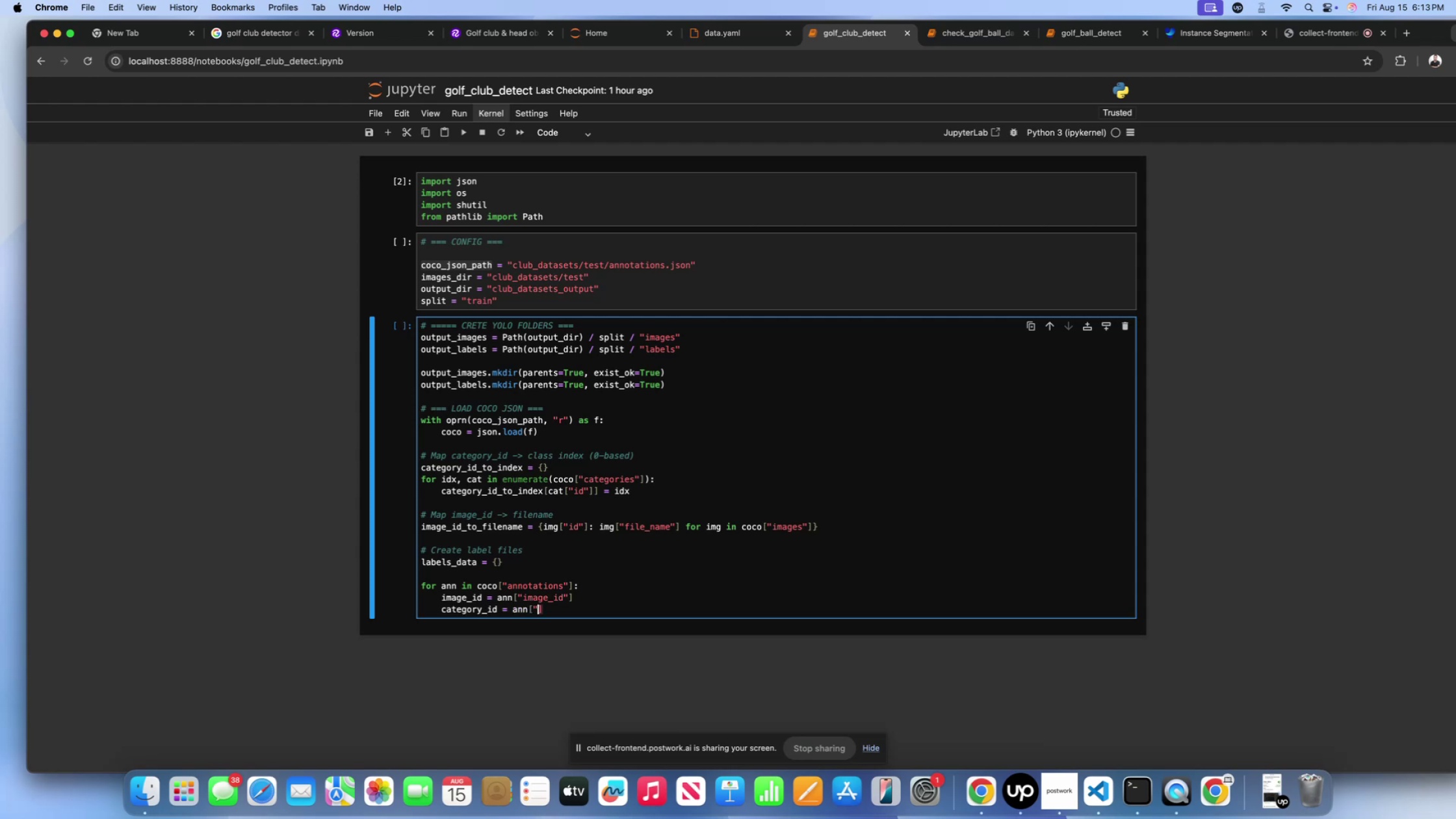 
key(Shift+ShiftLeft)
 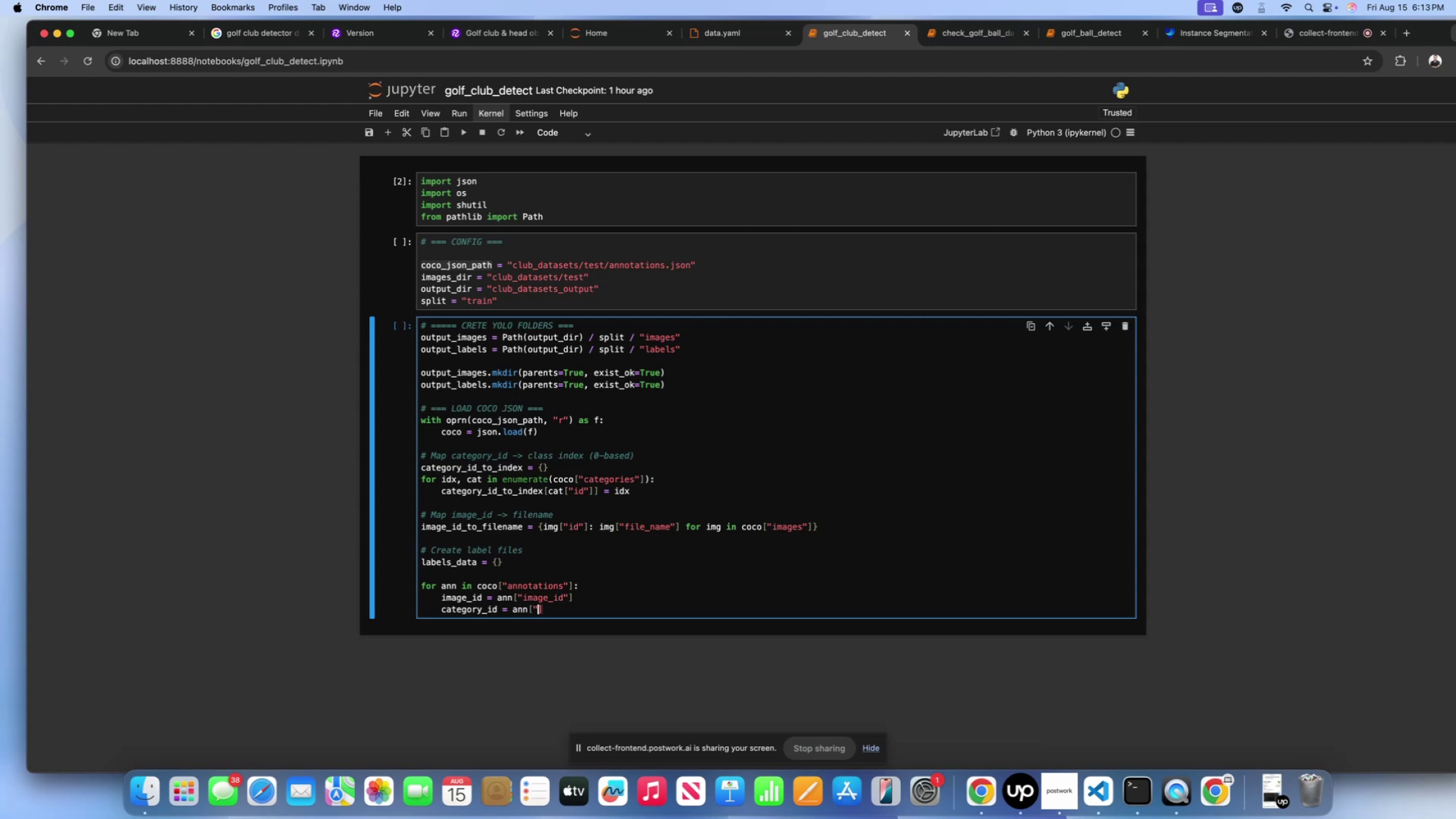 
key(Shift+Quote)
 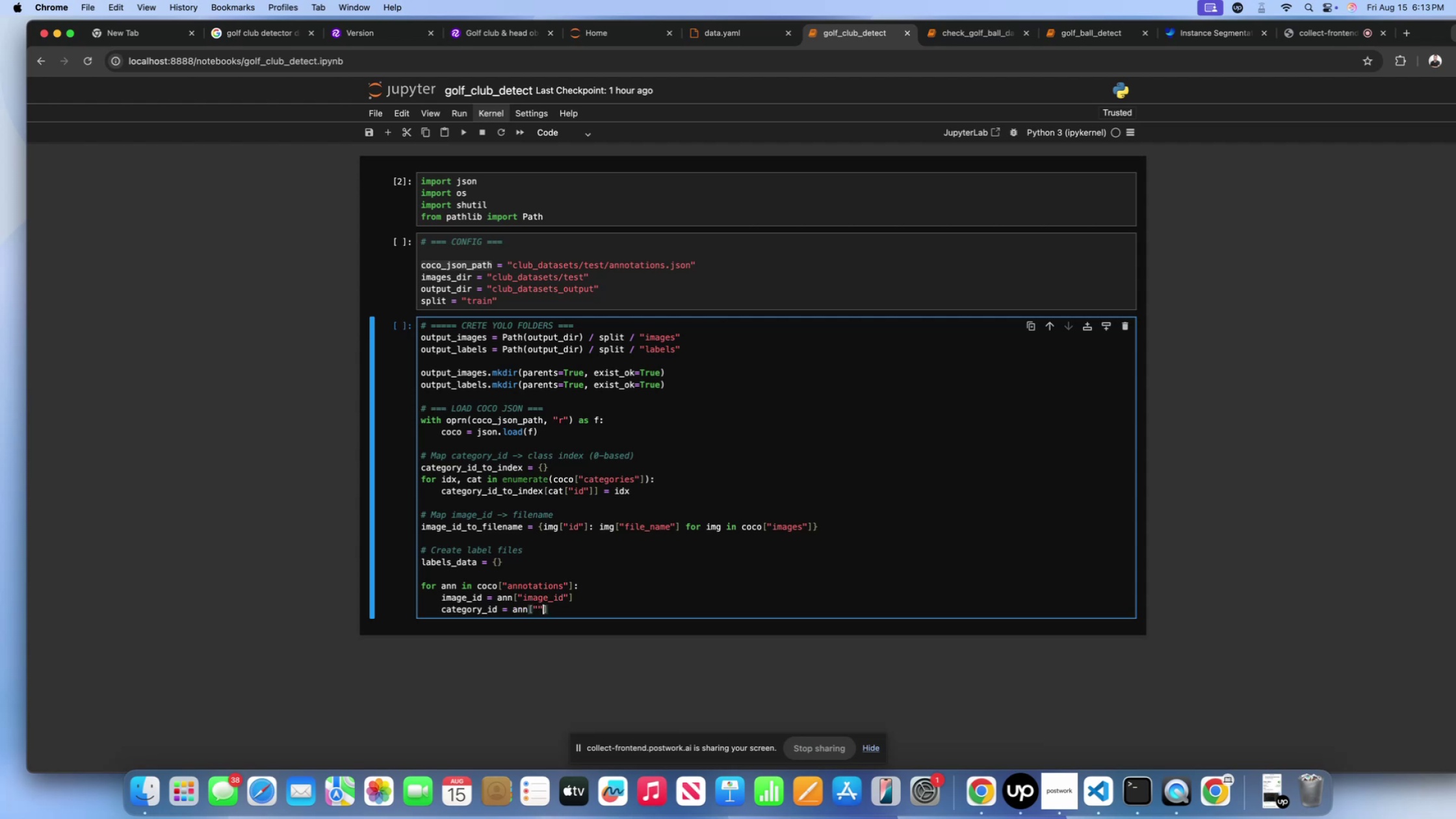 
key(ArrowLeft)
 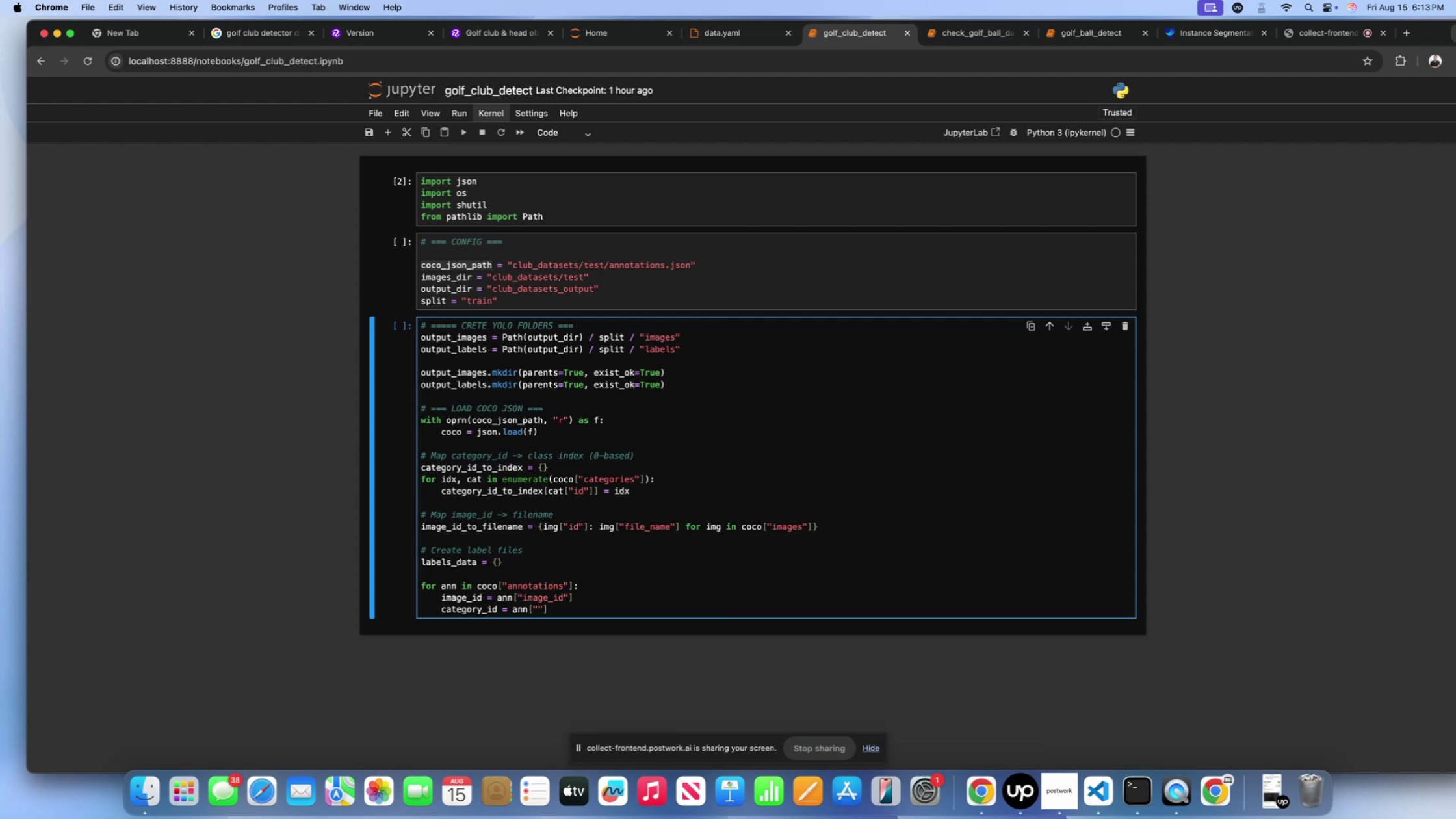 
type(categ)
key(Backspace)
type(gory_id)
 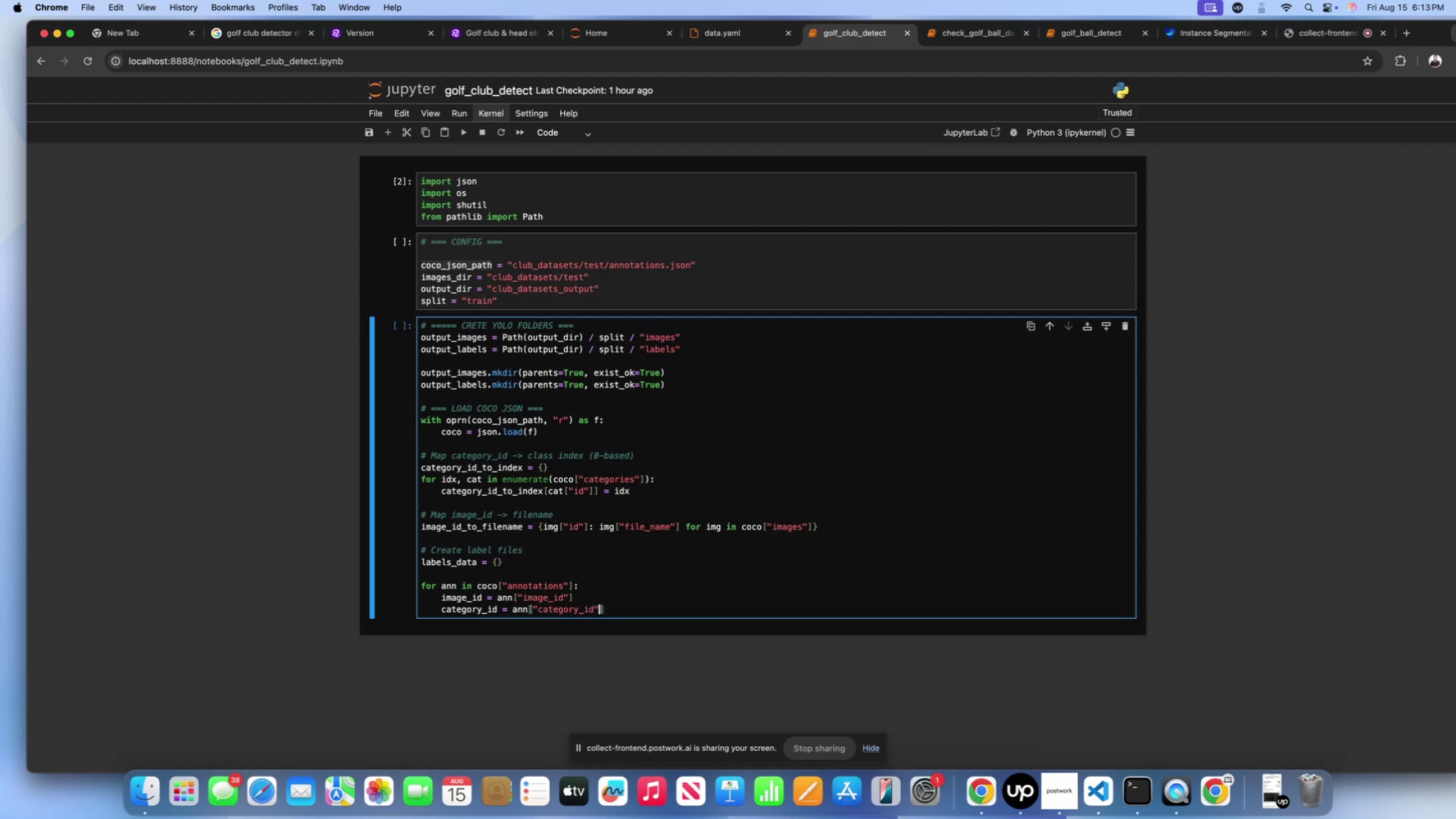 
 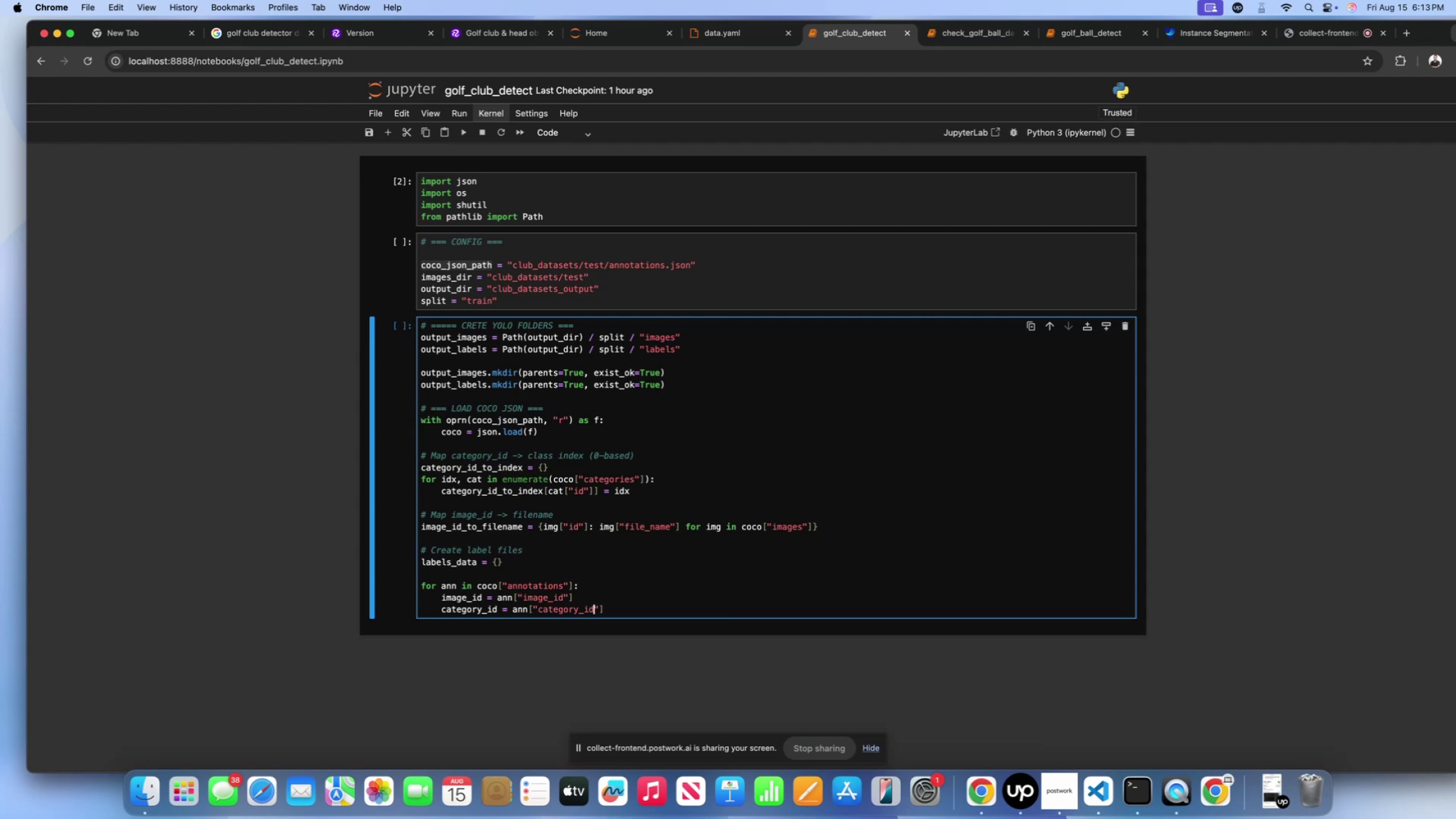 
key(ArrowRight)
 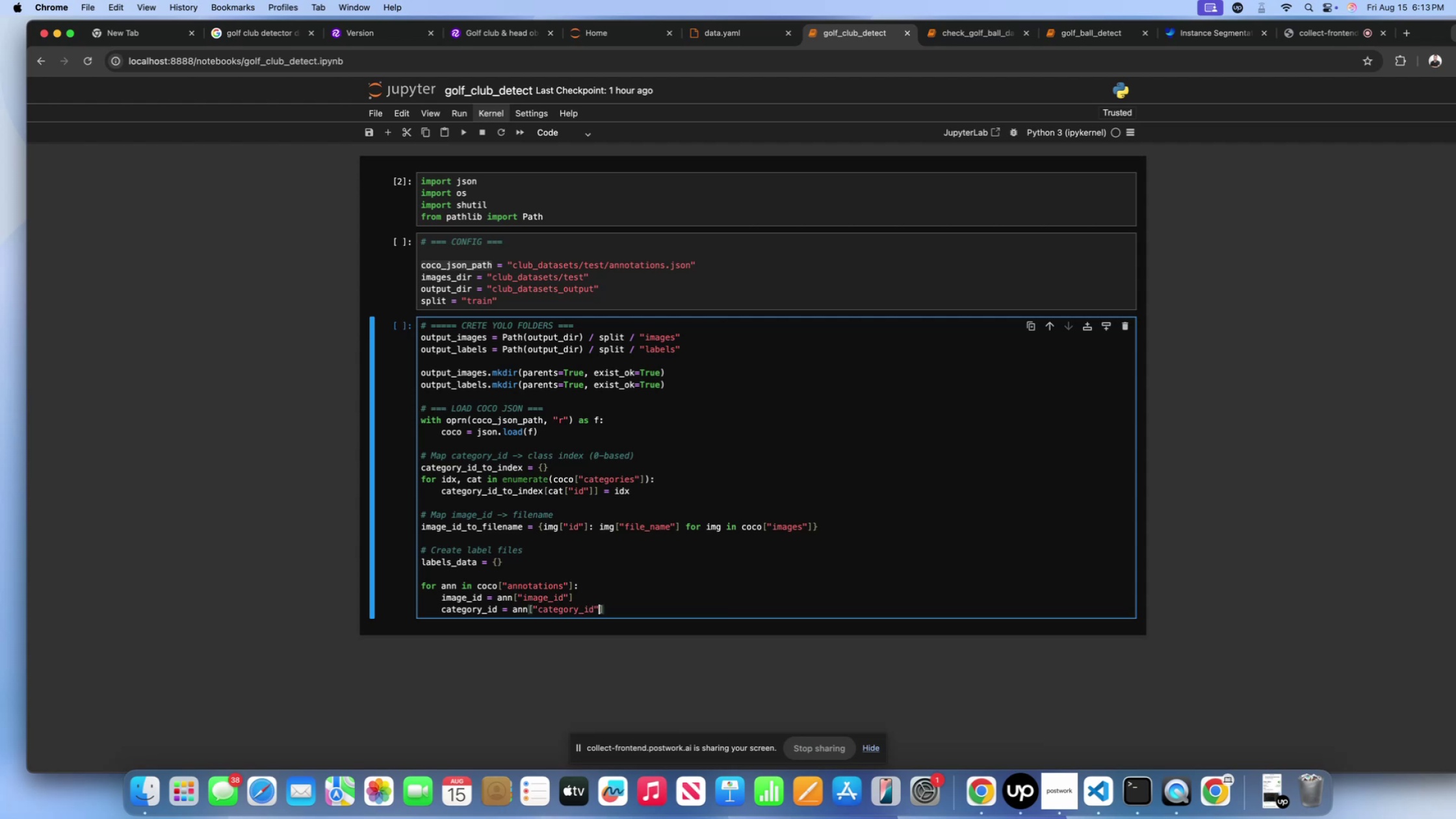 
key(ArrowRight)
 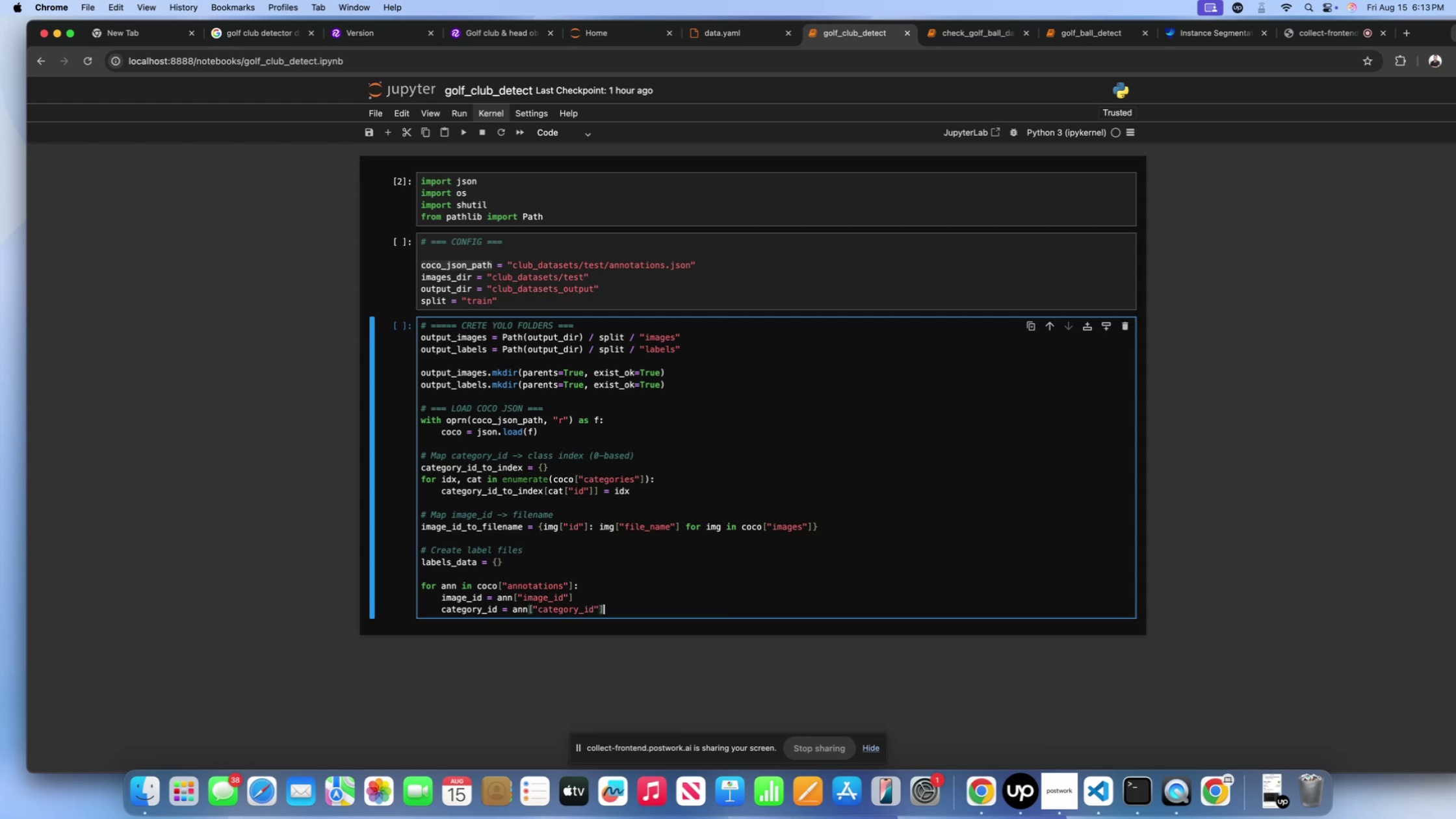 
key(Enter)
 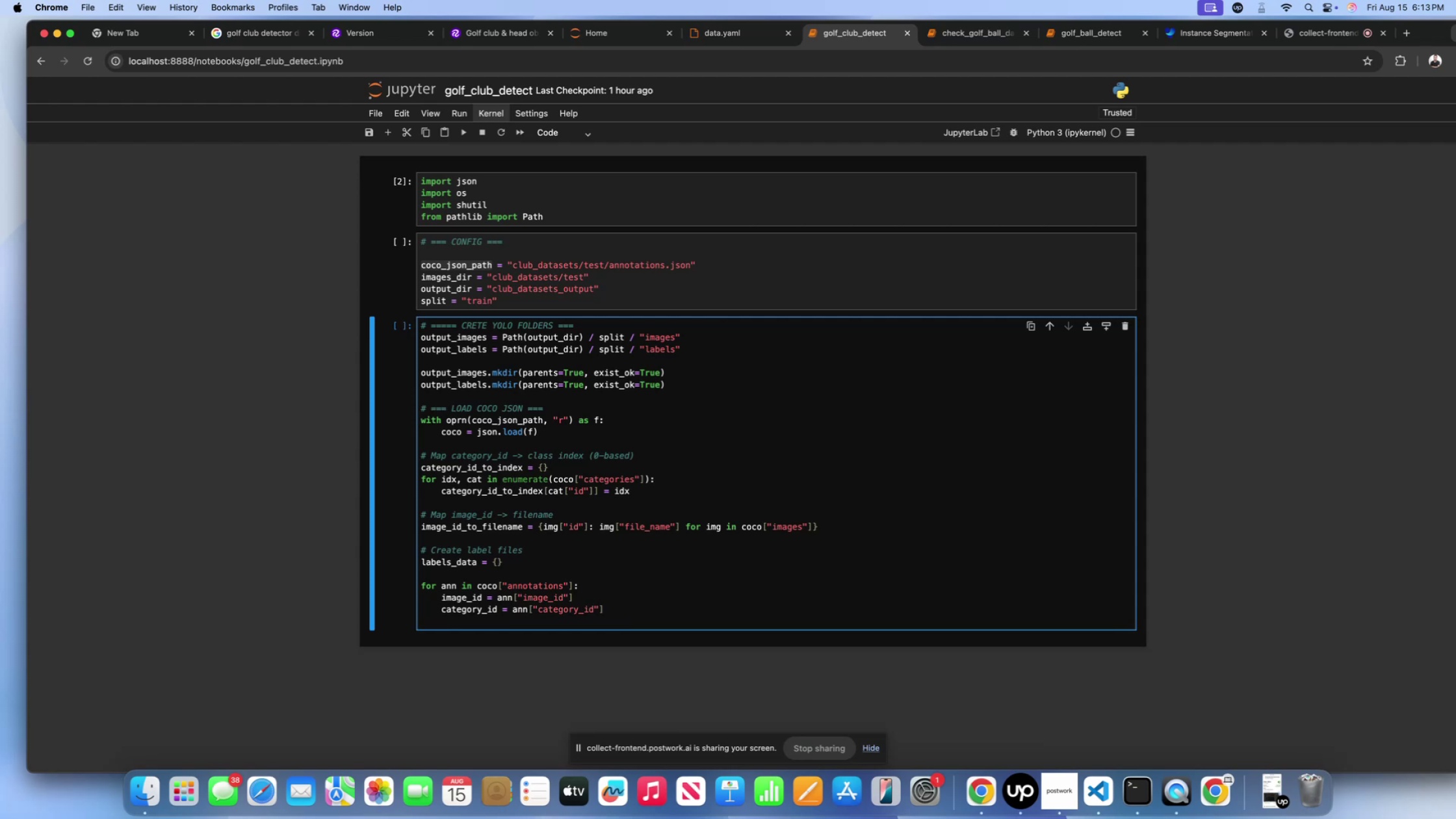 
type(segmentation = ann[])
 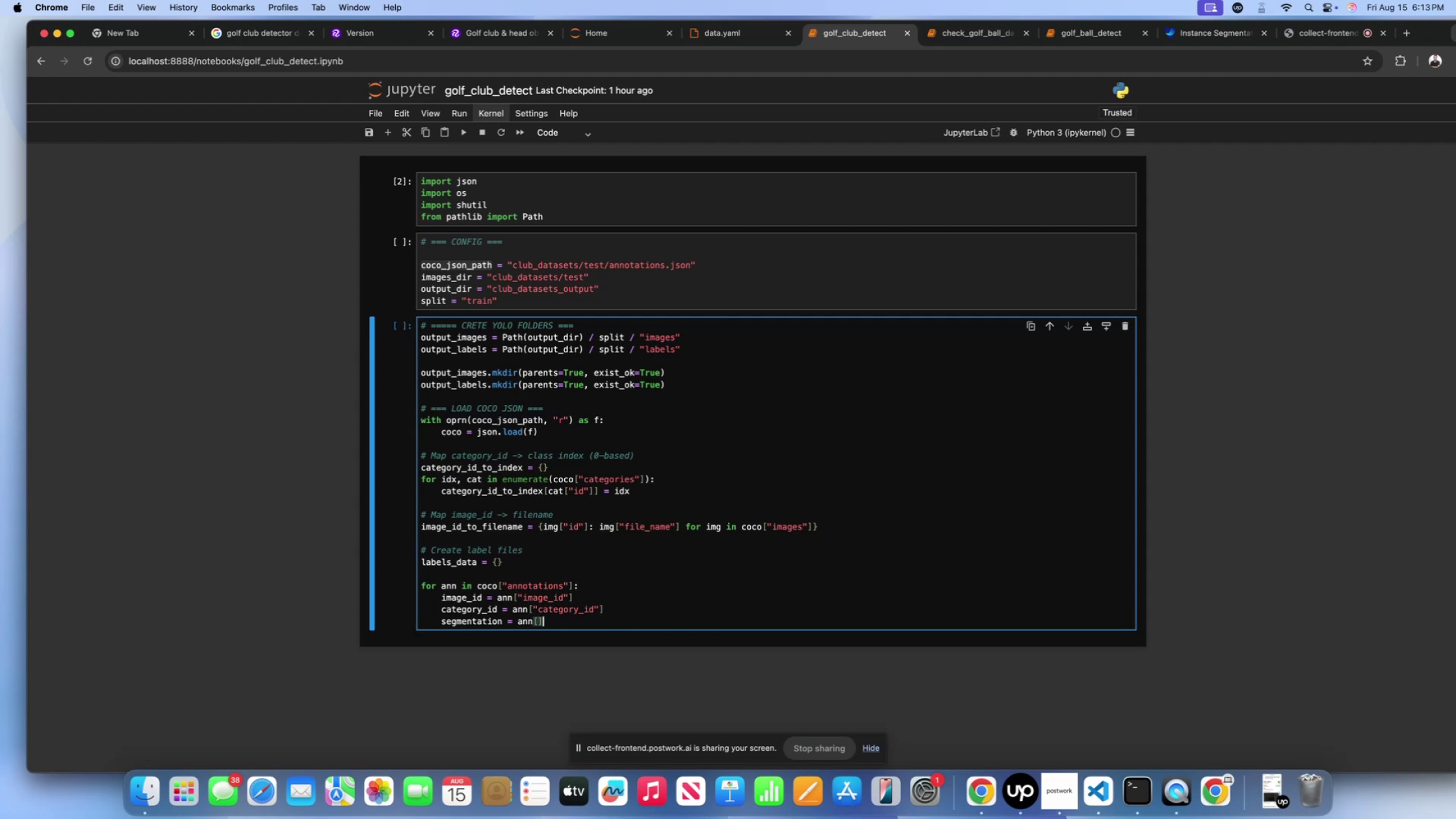 
key(ArrowLeft)
 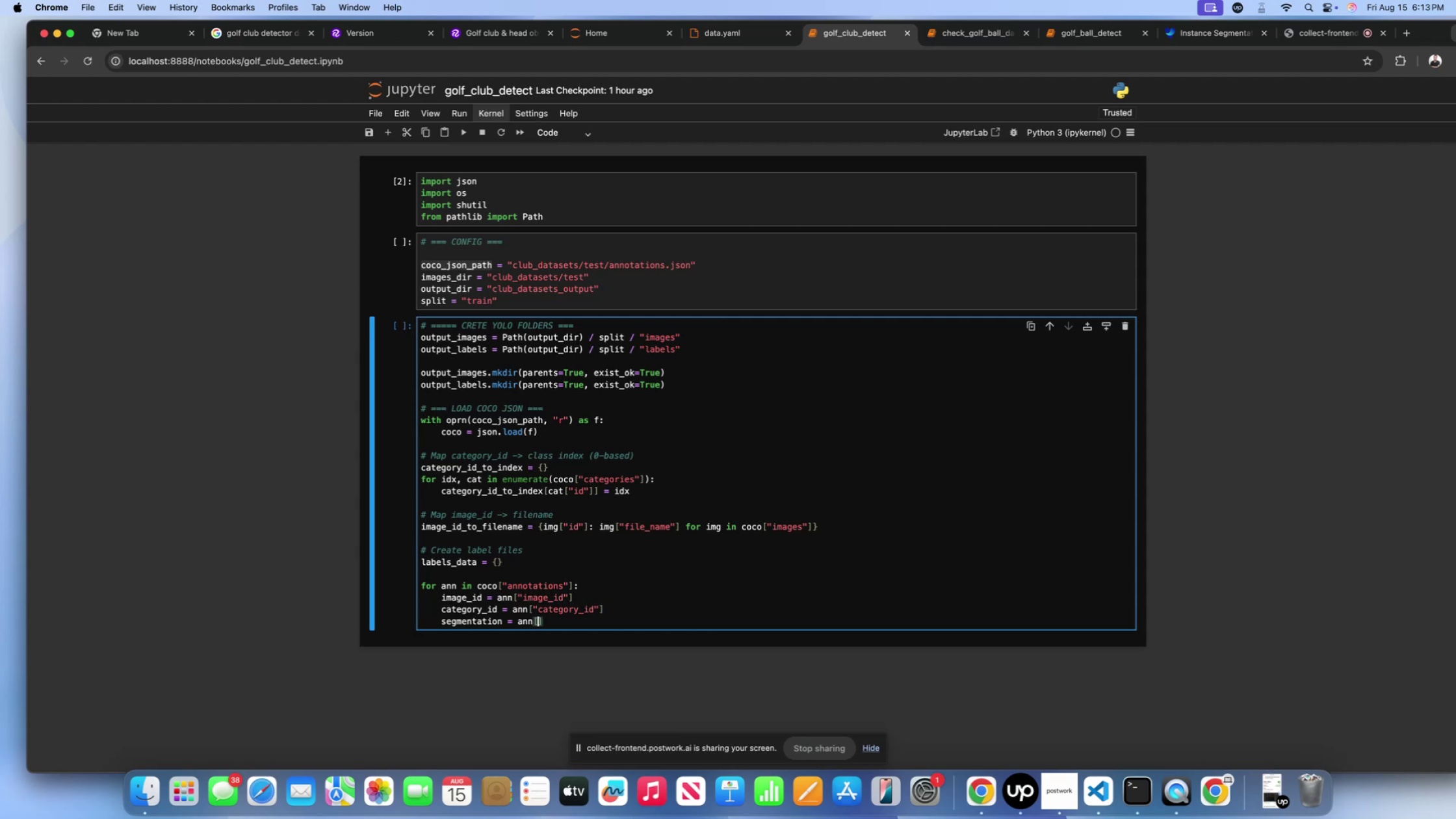 
key(Shift+ShiftLeft)
 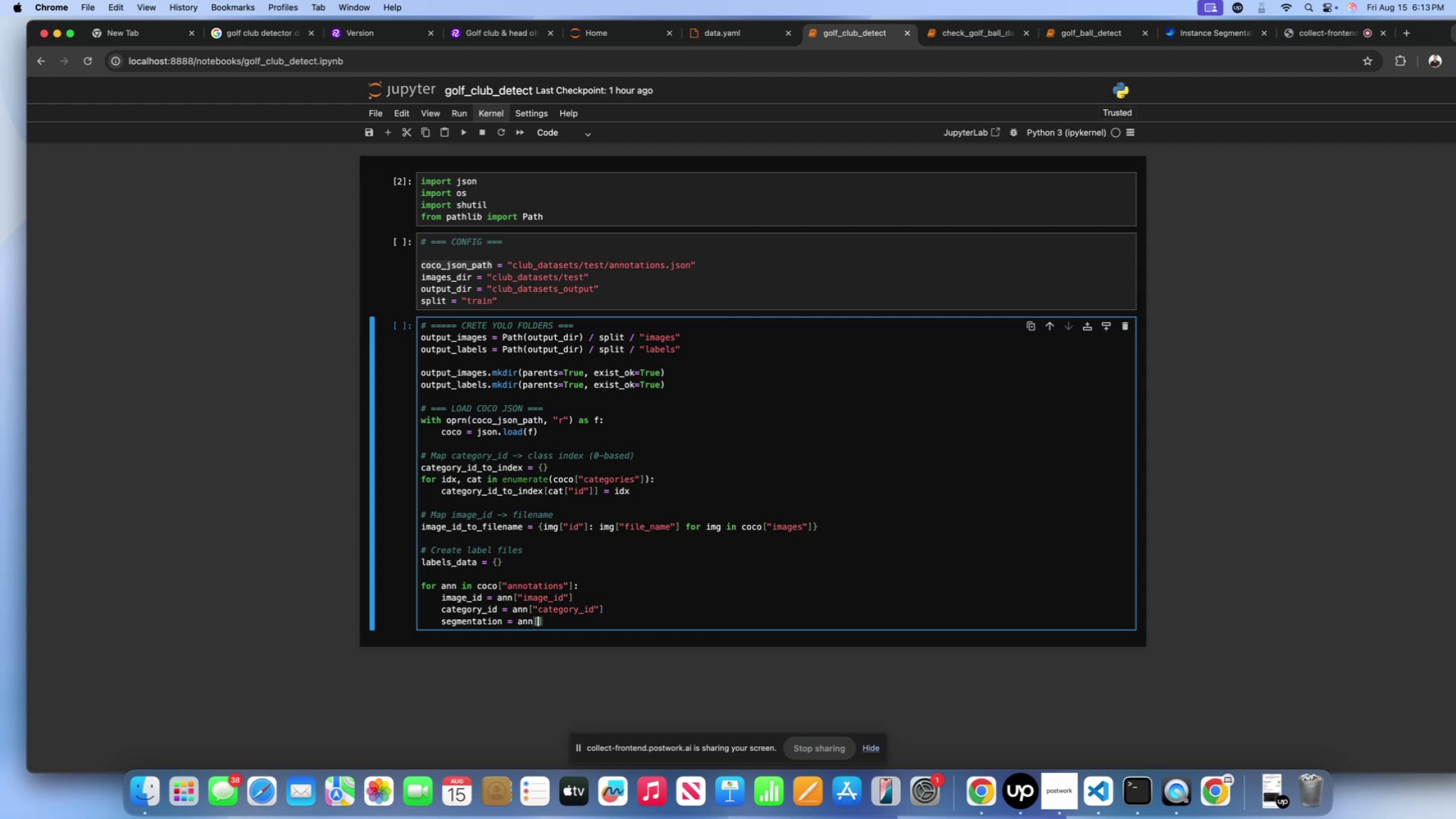 
key(Shift+Quote)
 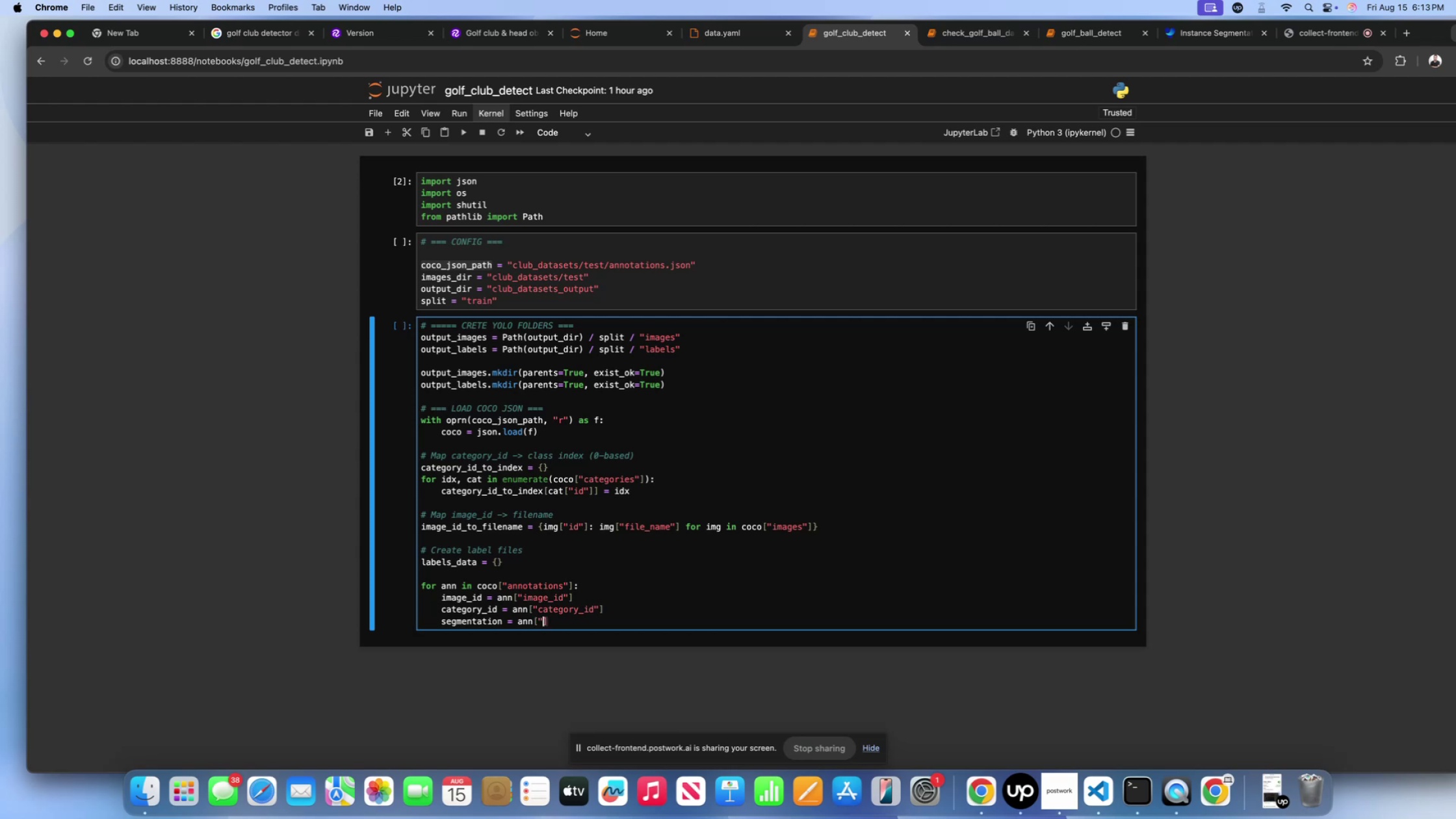 
key(Shift+ShiftLeft)
 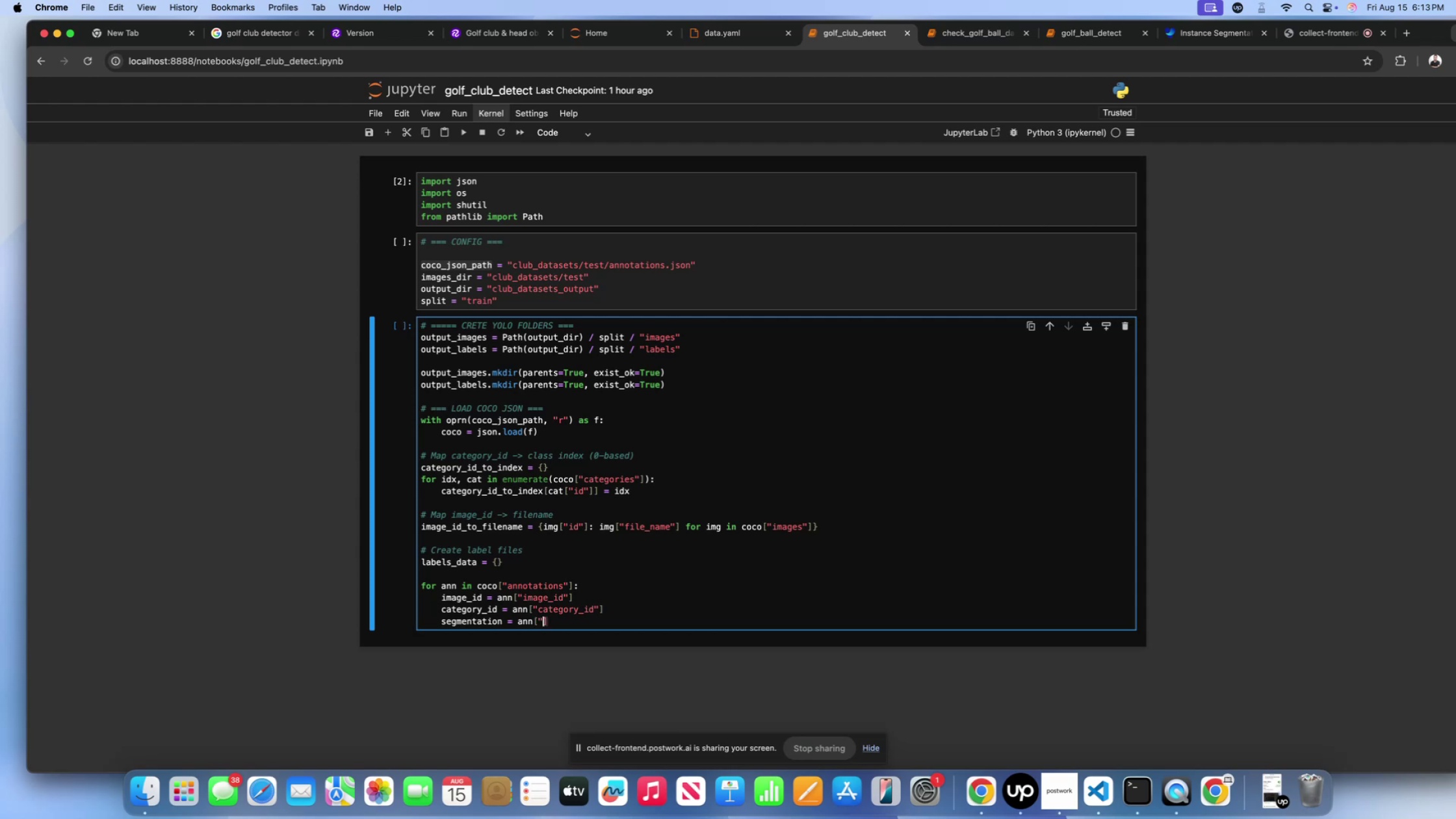 
key(Shift+Quote)
 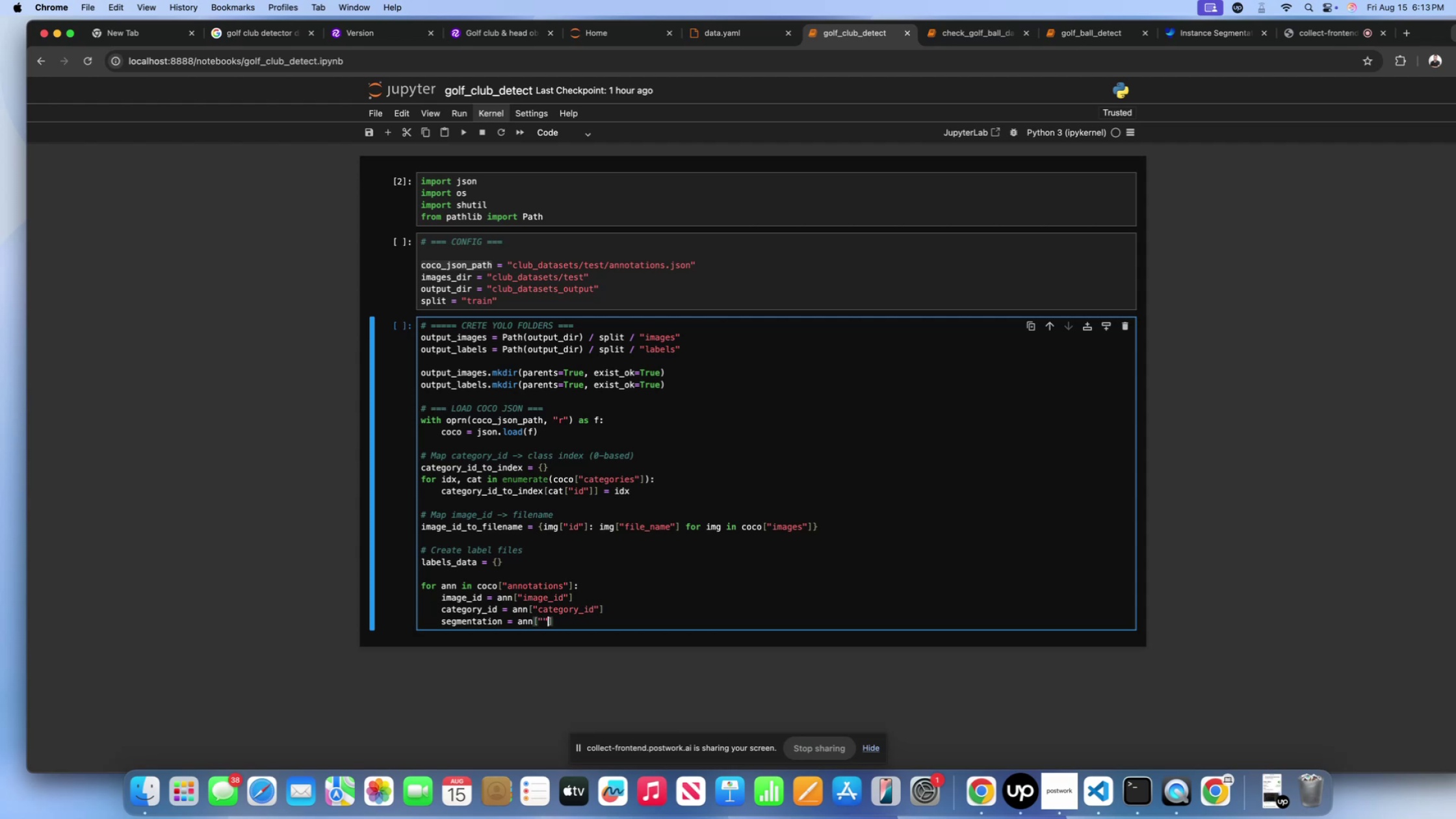 
key(ArrowLeft)
 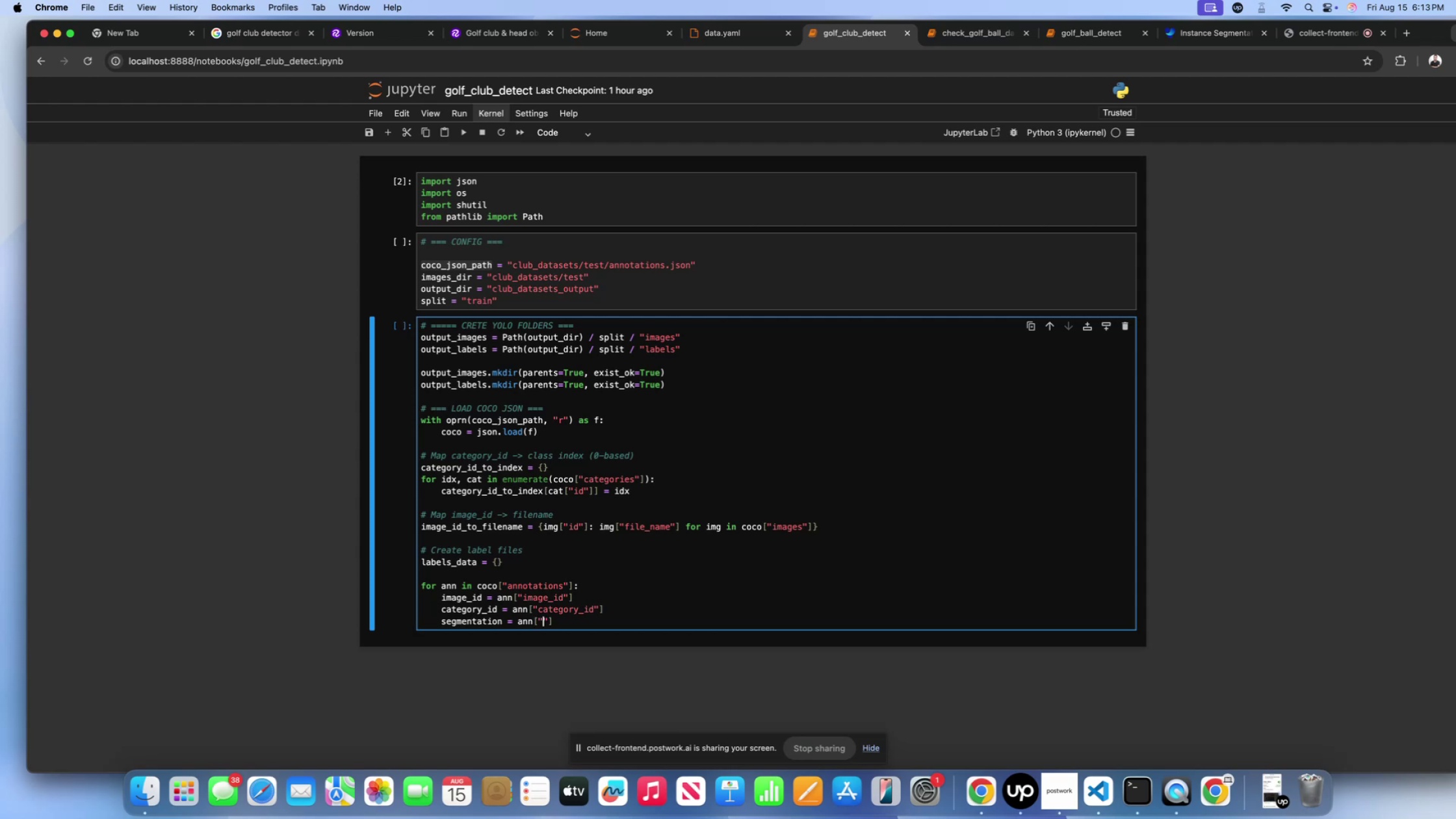 
type(segmentation)
 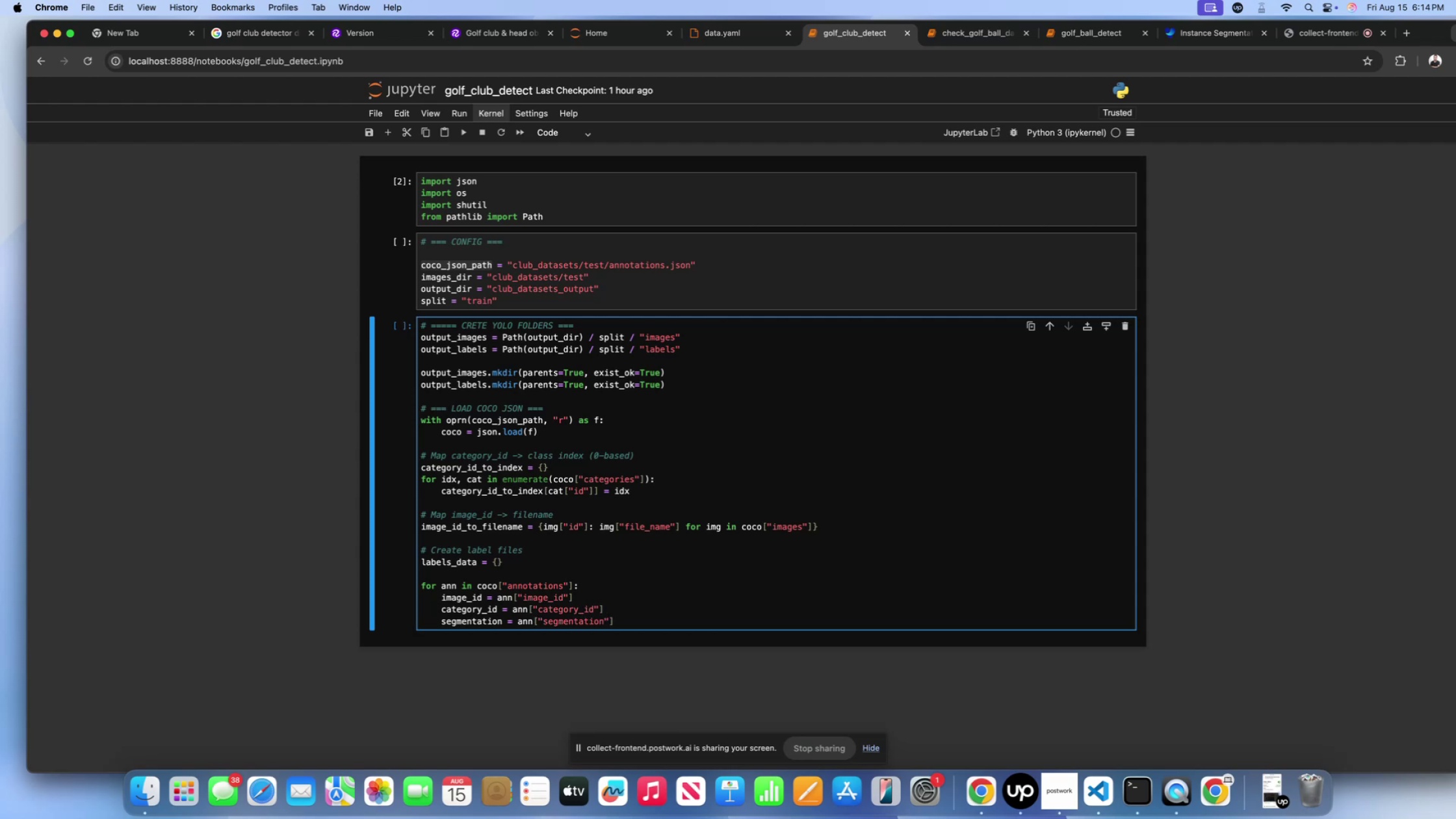 
key(ArrowRight)
 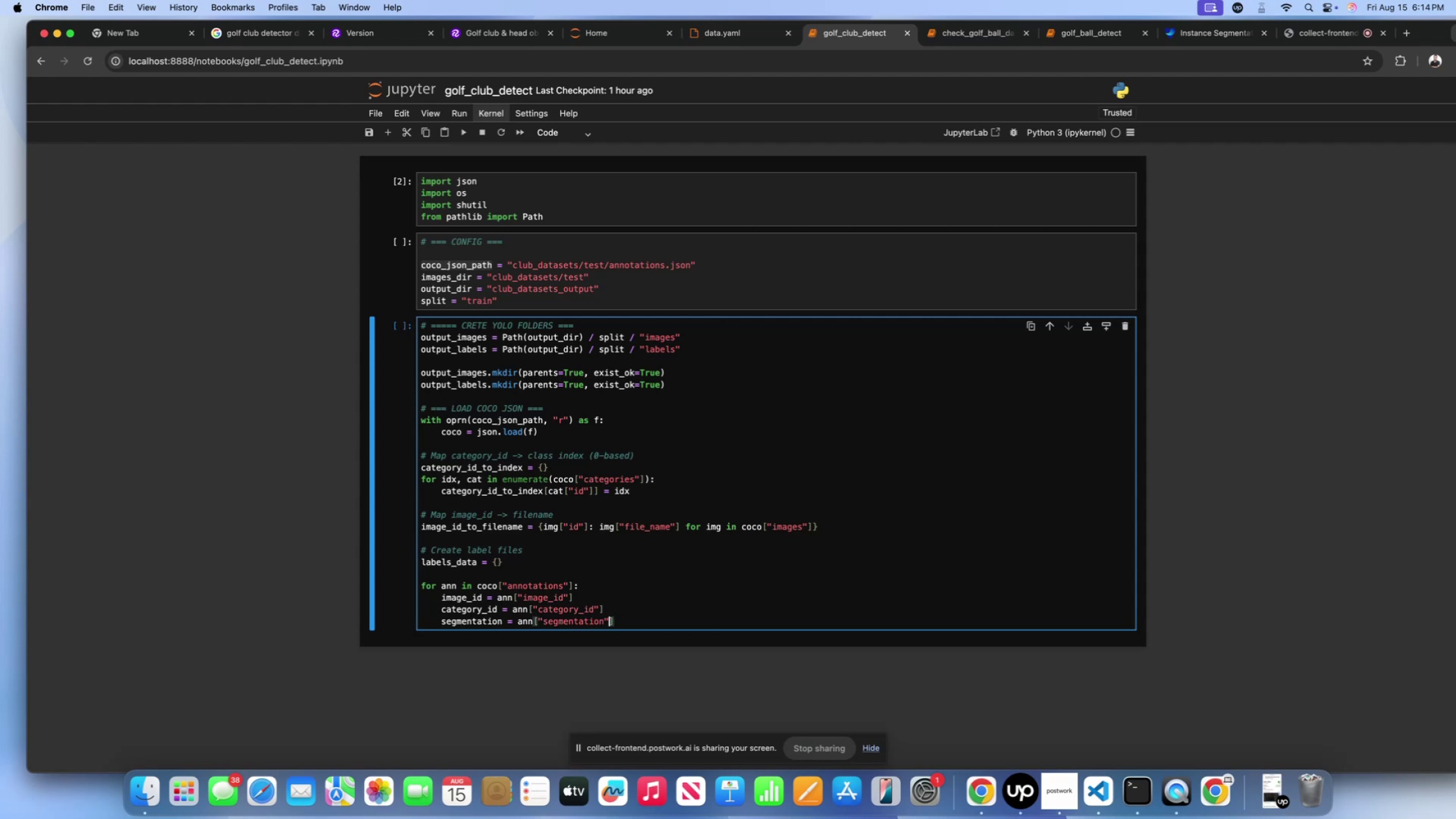 
key(ArrowRight)
 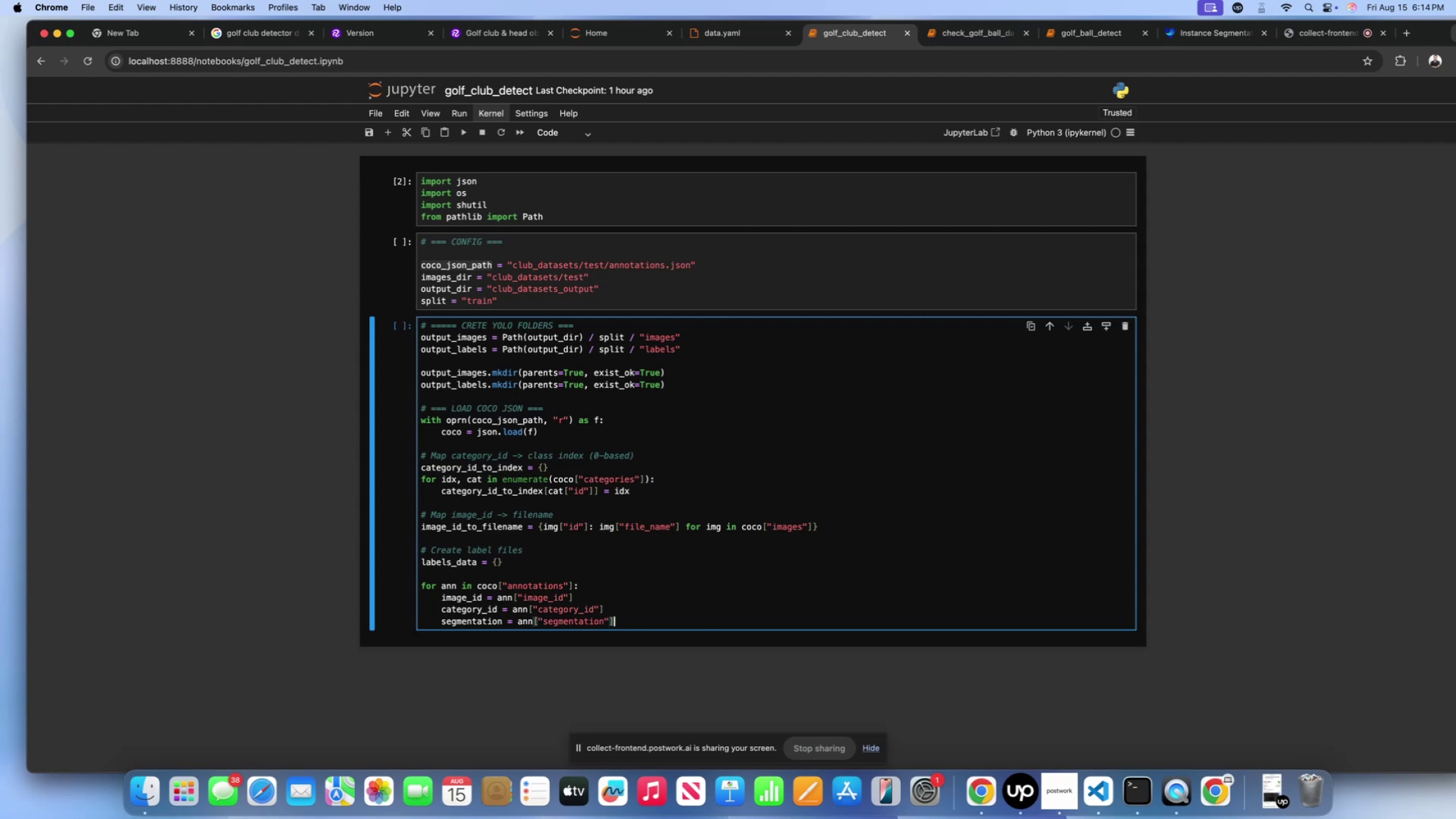 
key(Enter)
 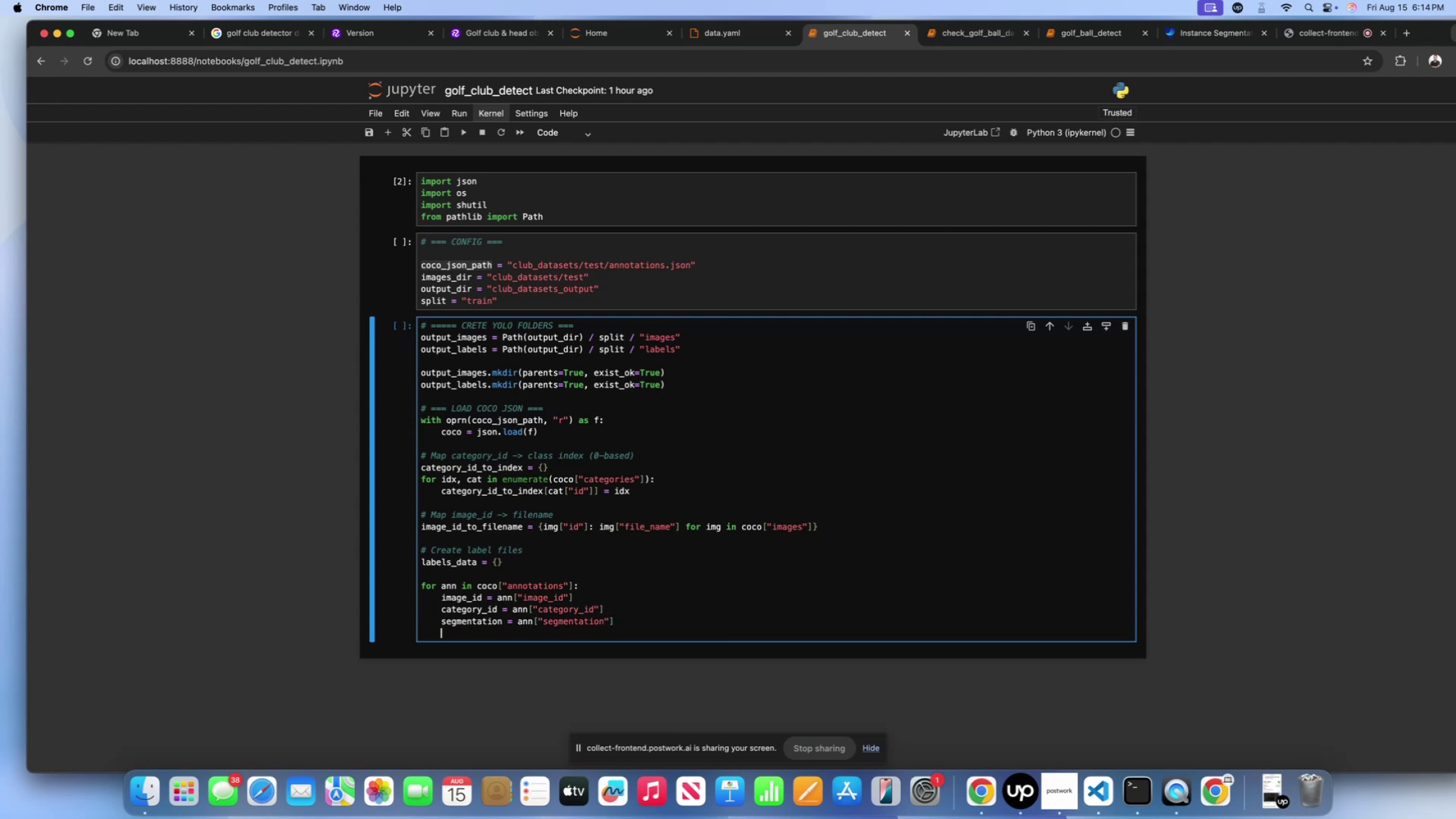 
key(Enter)
 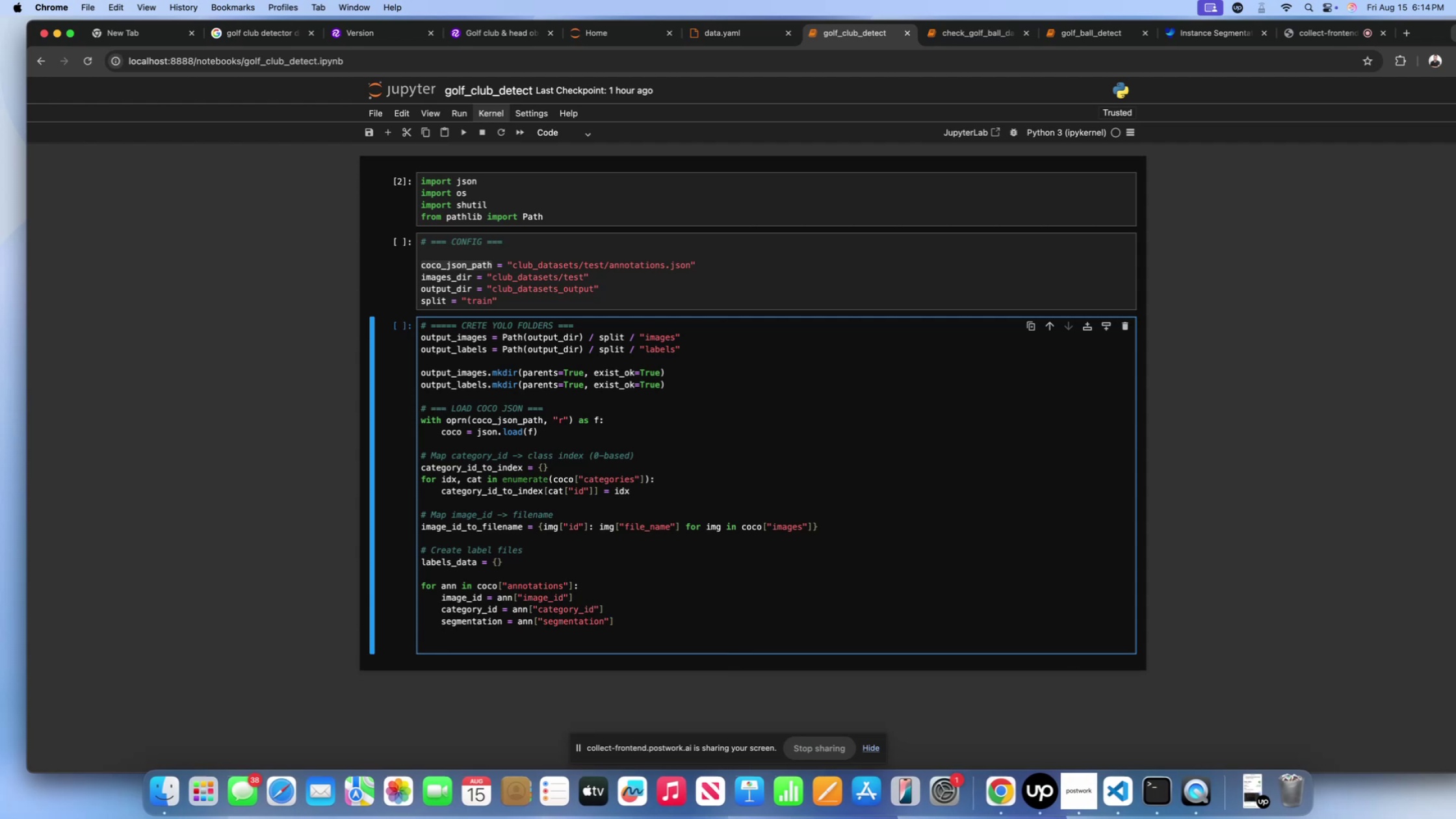 
type(if not )
 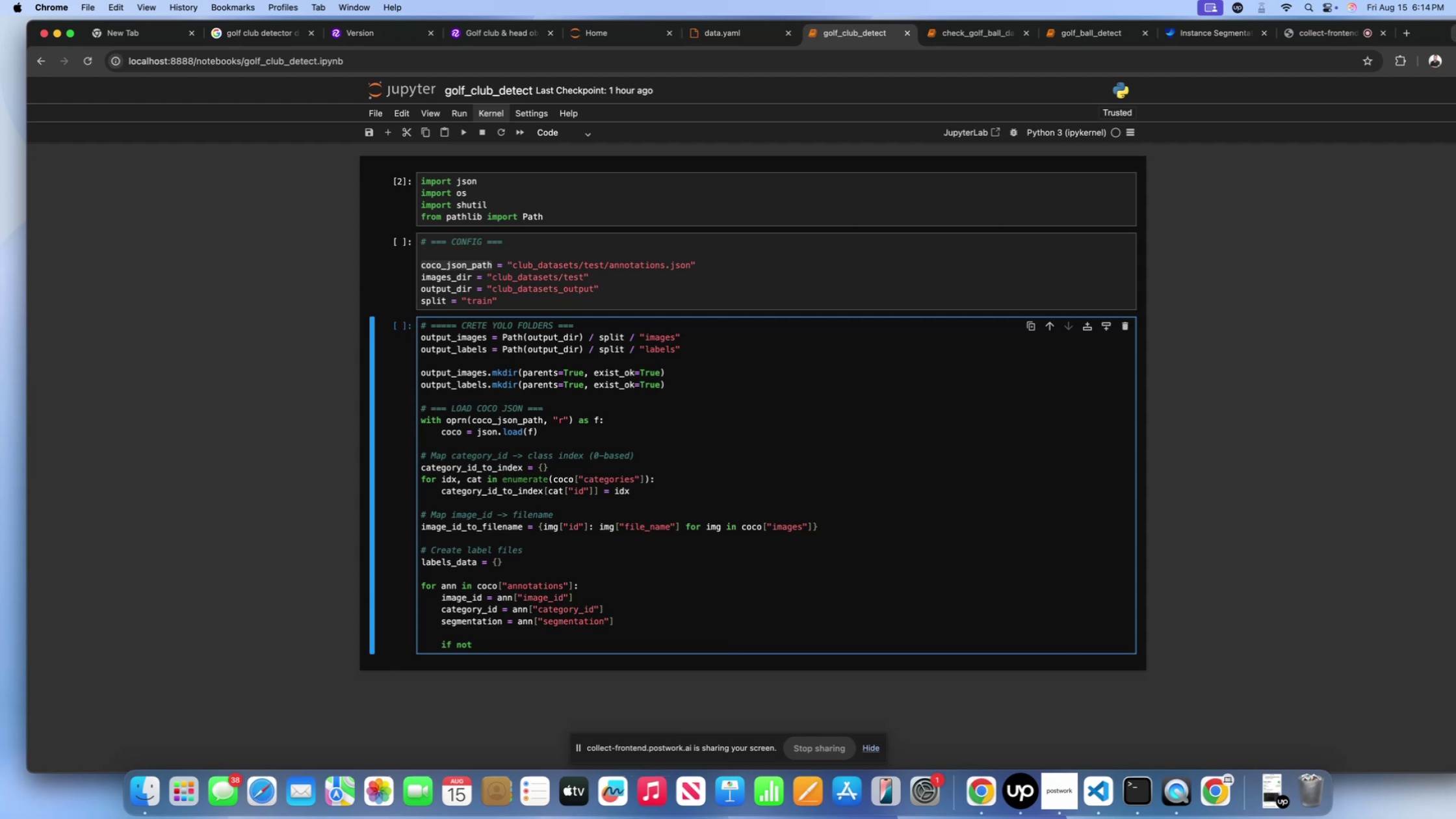 
wait(12.87)
 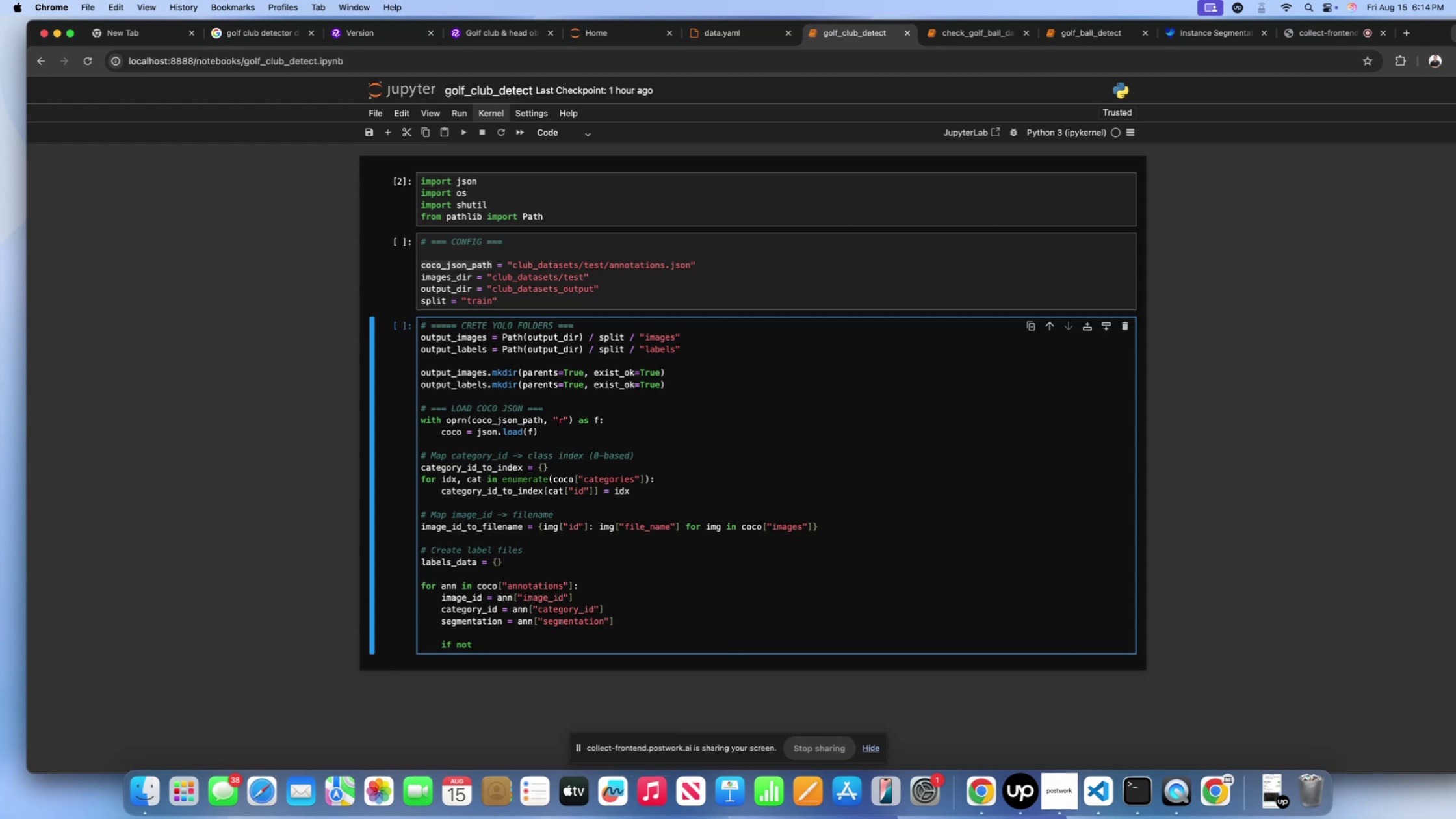 
type(isinstance():)
 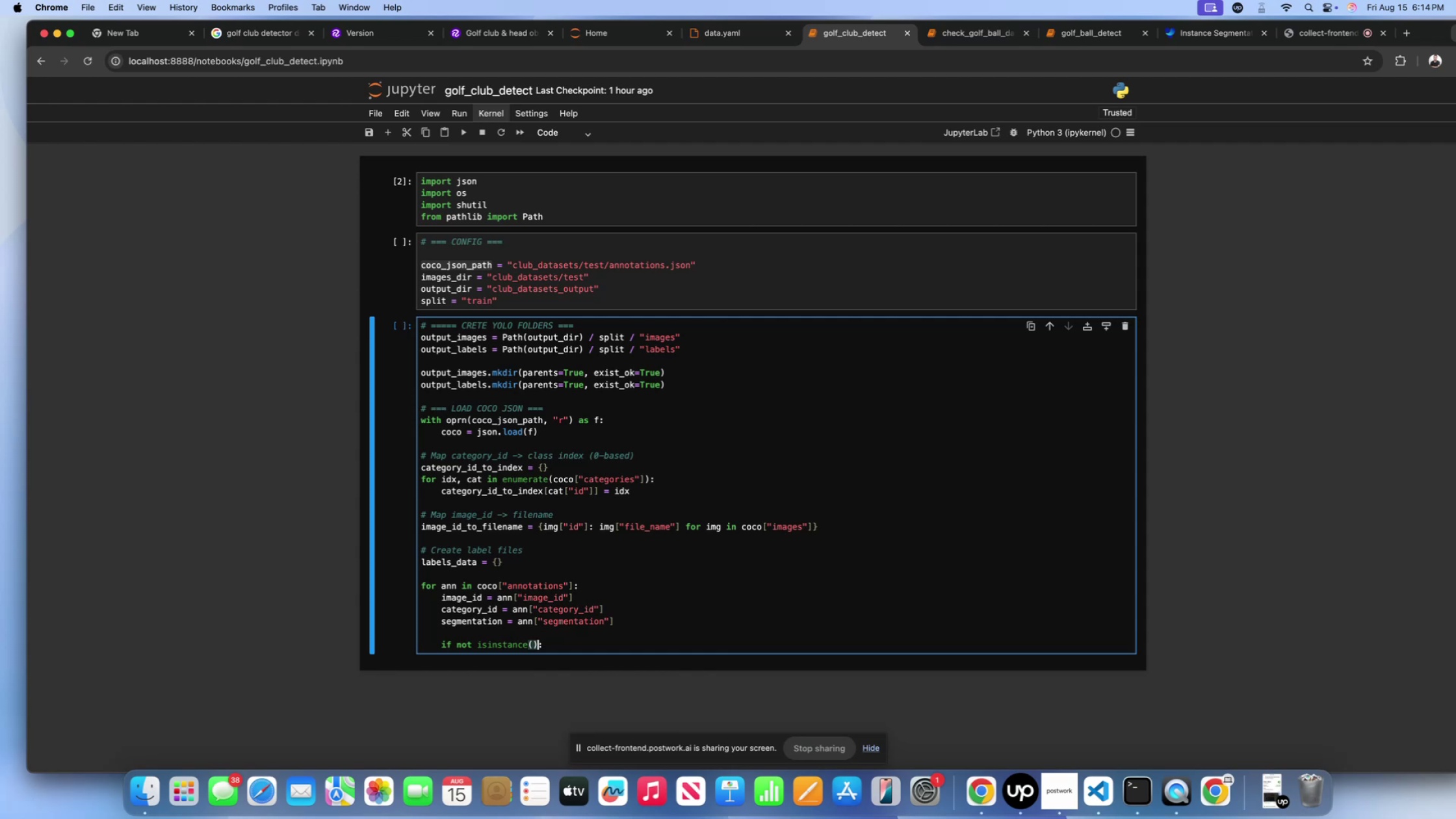 
 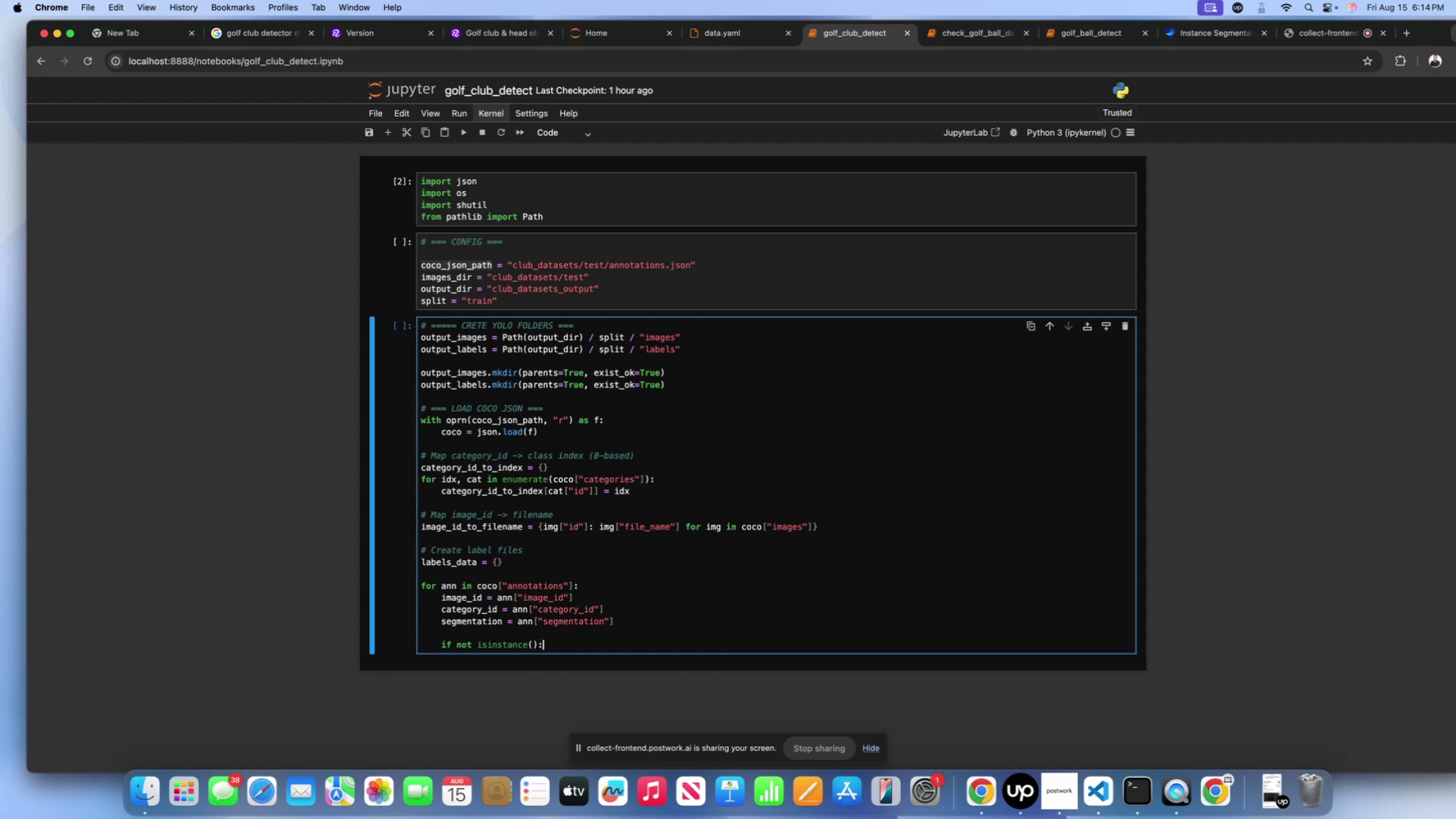 
key(ArrowLeft)
 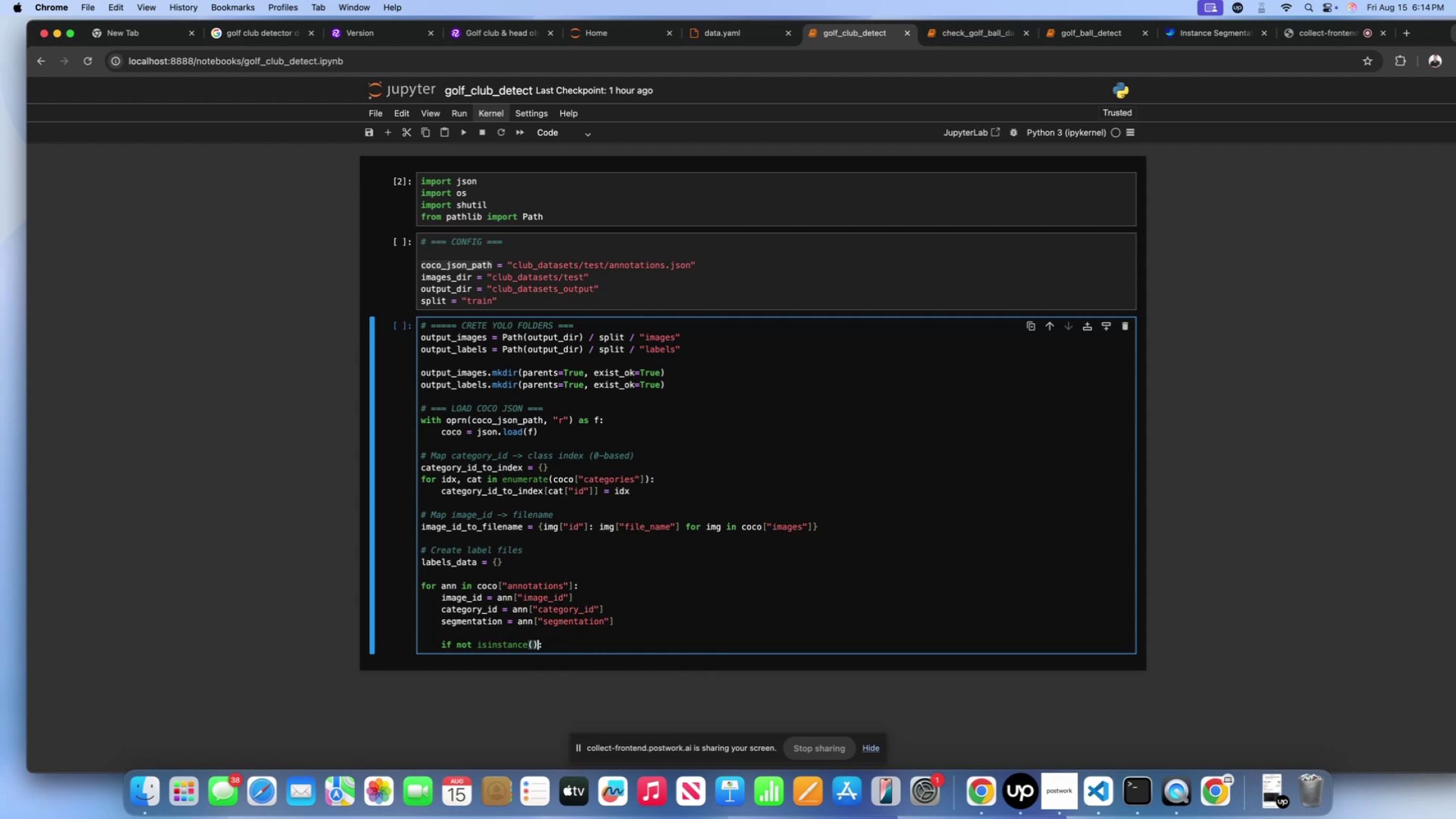 
key(ArrowLeft)
 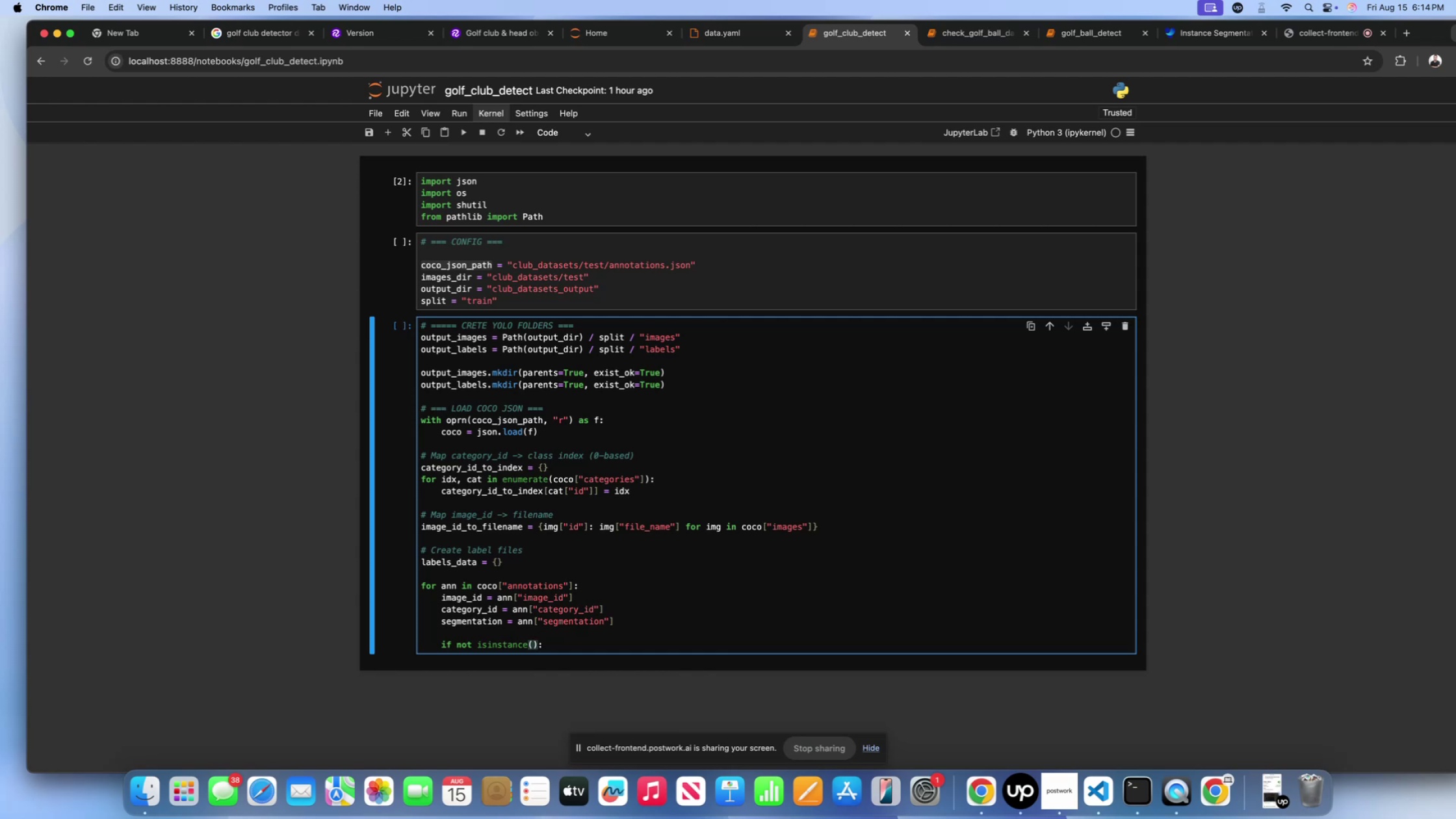 
type(segmenat)
key(Backspace)
key(Backspace)
key(Backspace)
key(Backspace)
key(Backspace)
type(mentation, list)
 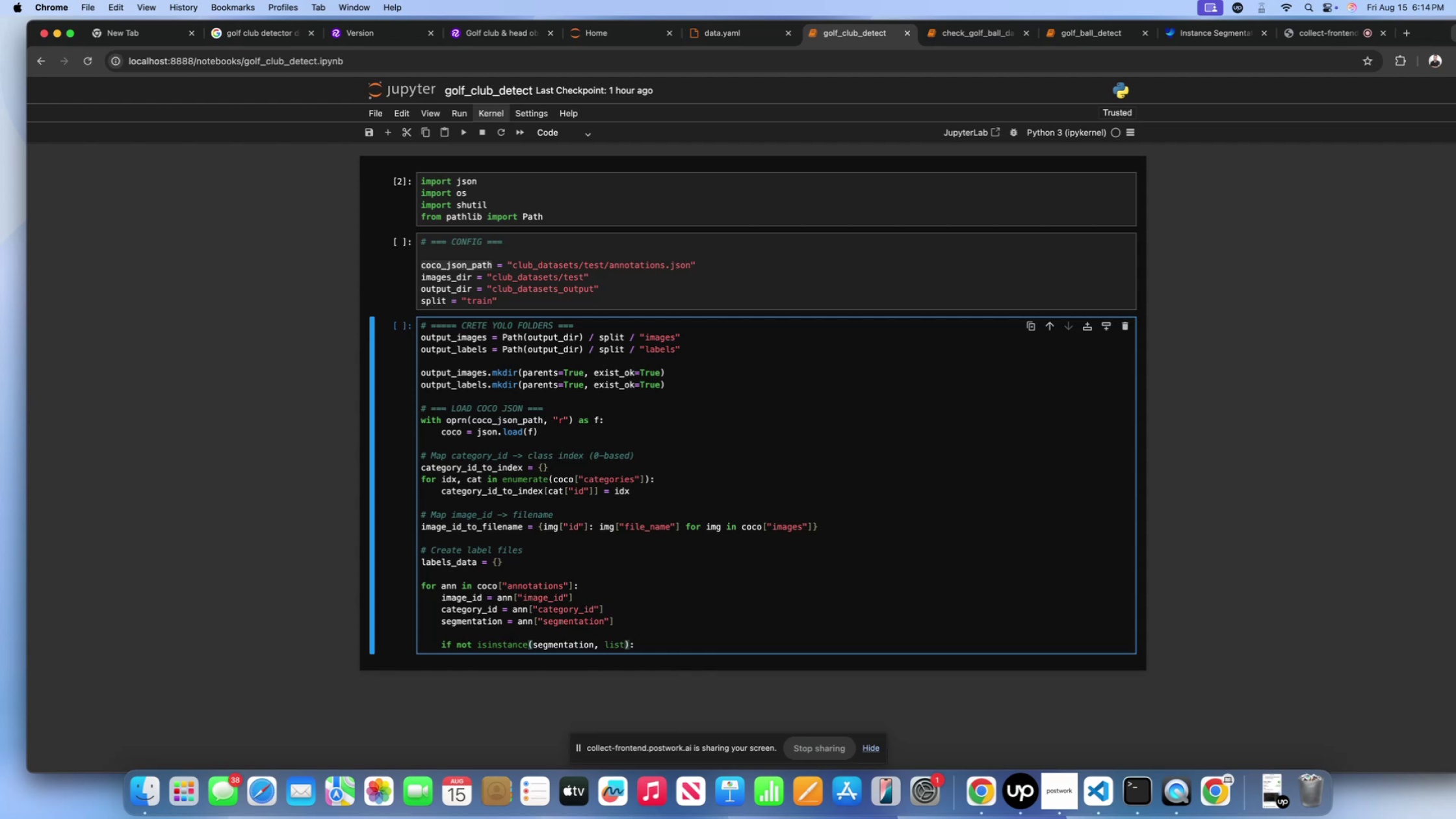 
key(ArrowRight)
 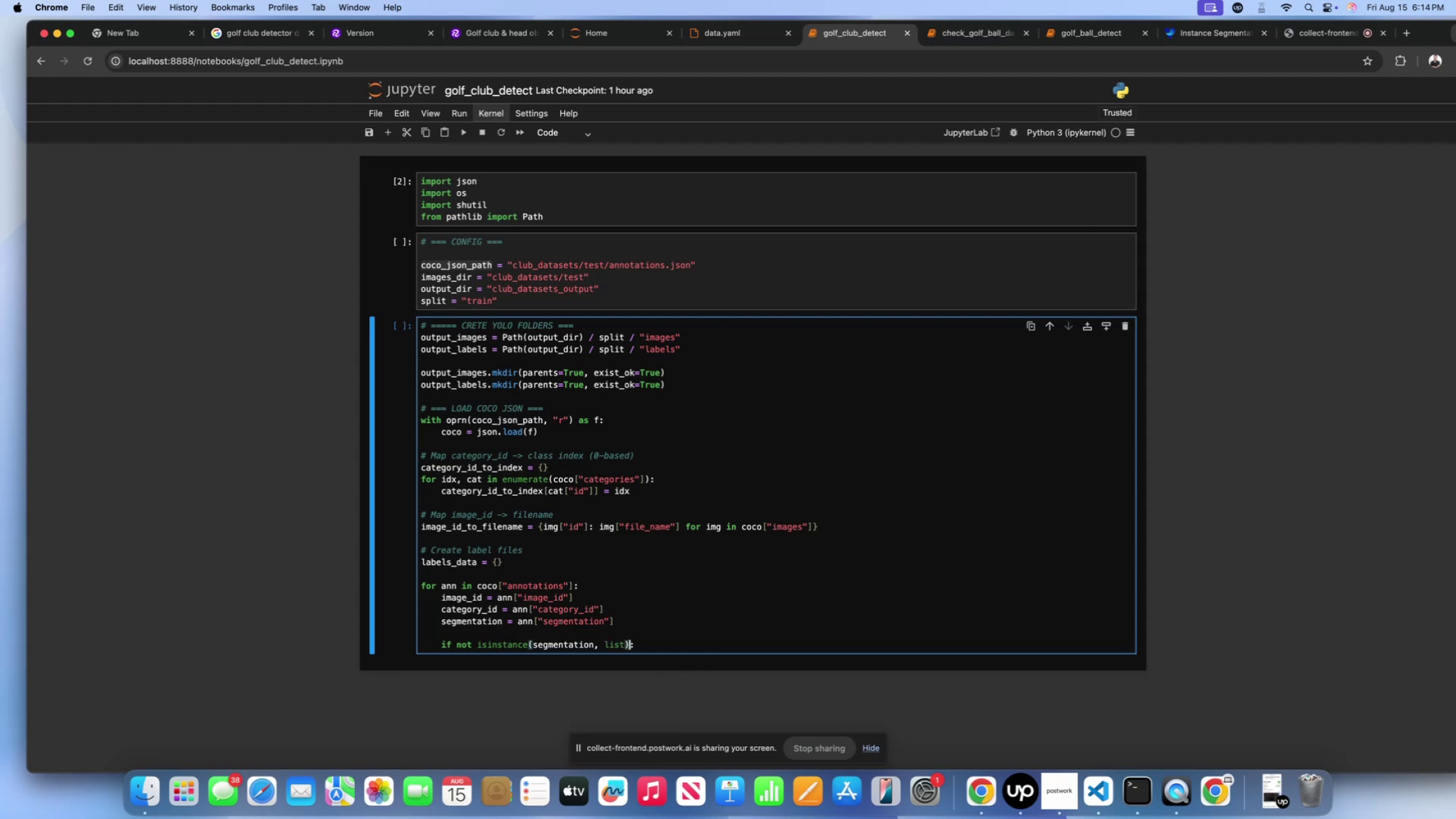 
key(ArrowRight)
 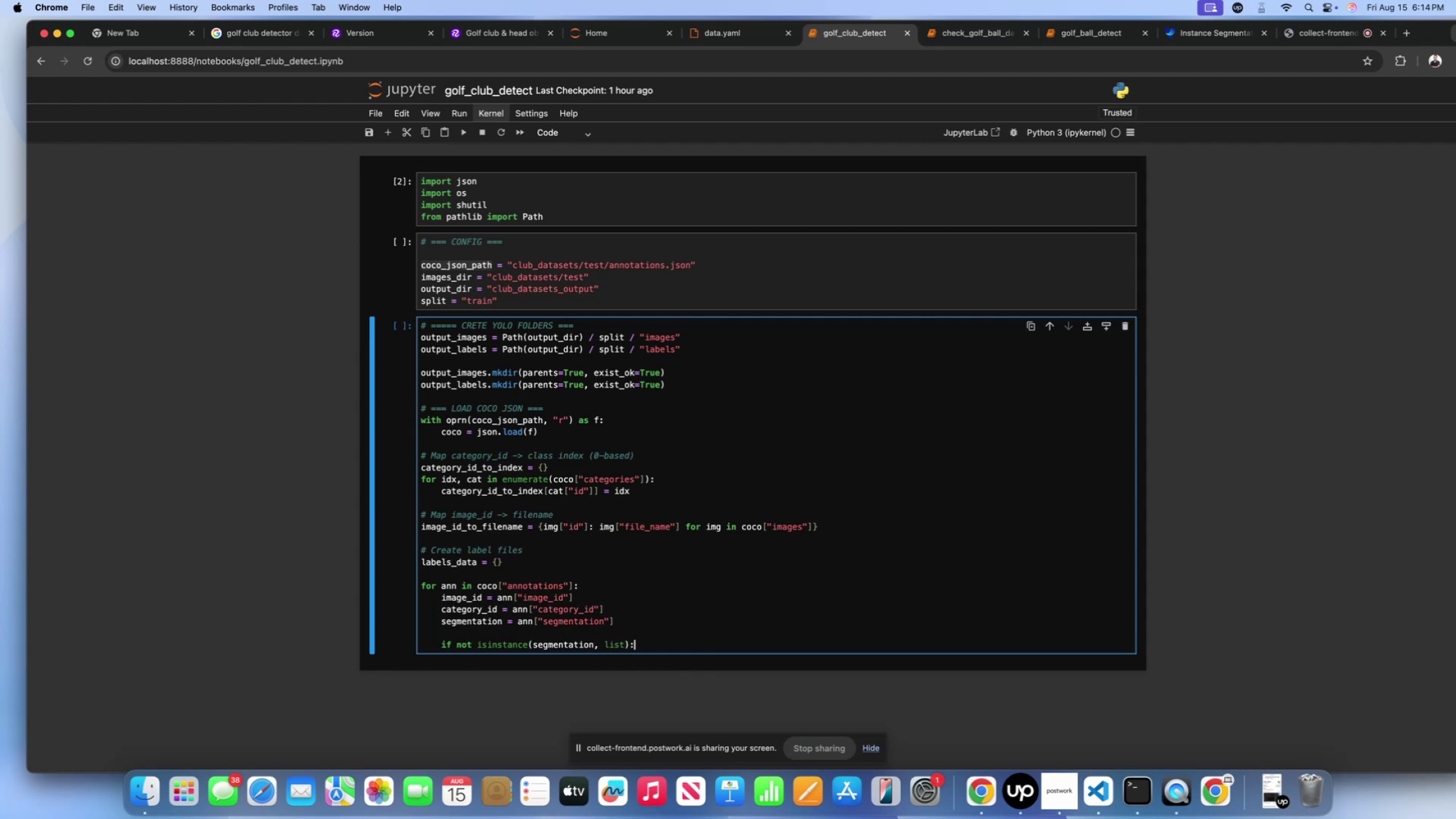 
key(Enter)
 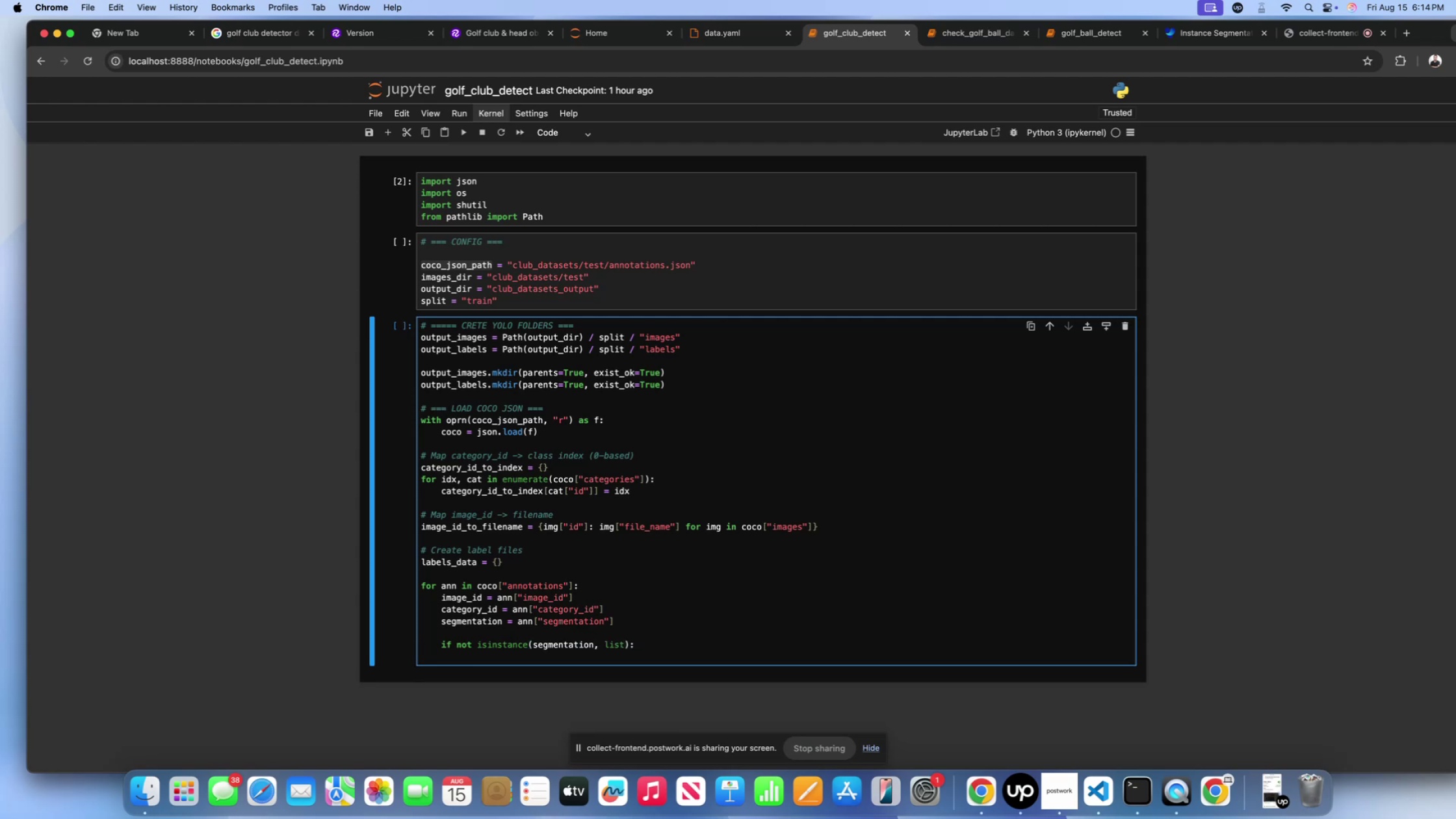 
type(continue)
 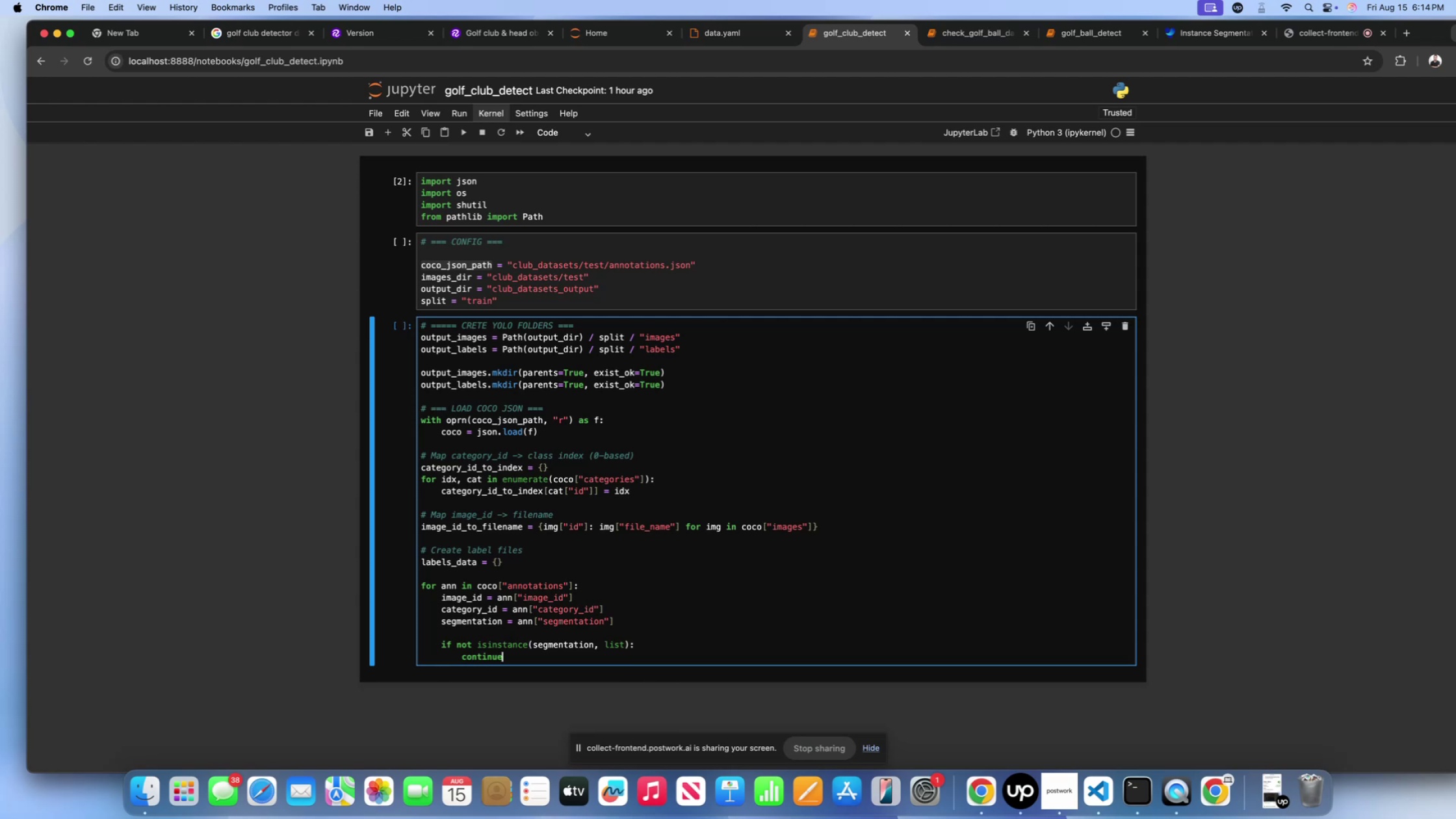 
key(Enter)
 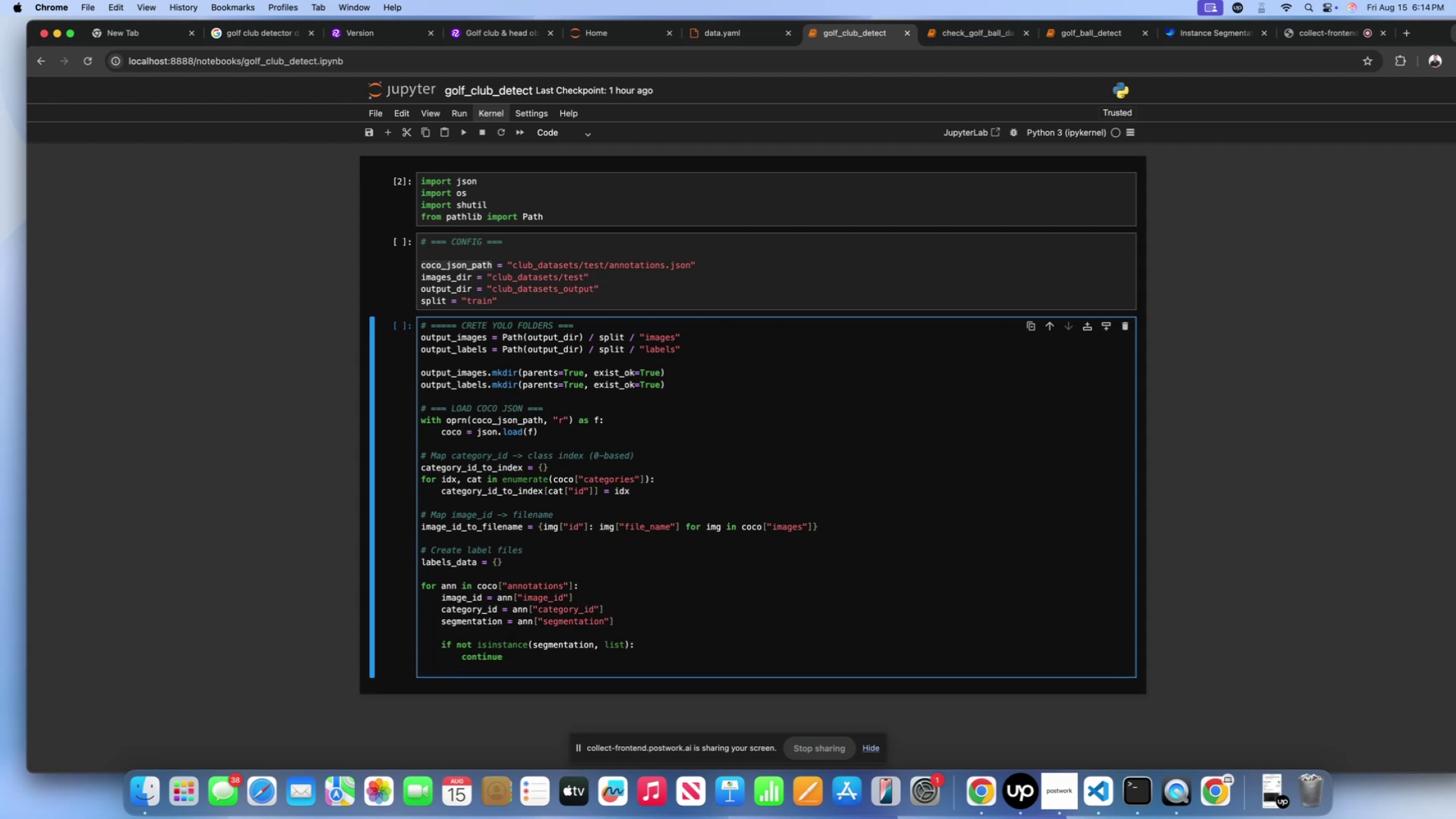 
key(Backspace)
 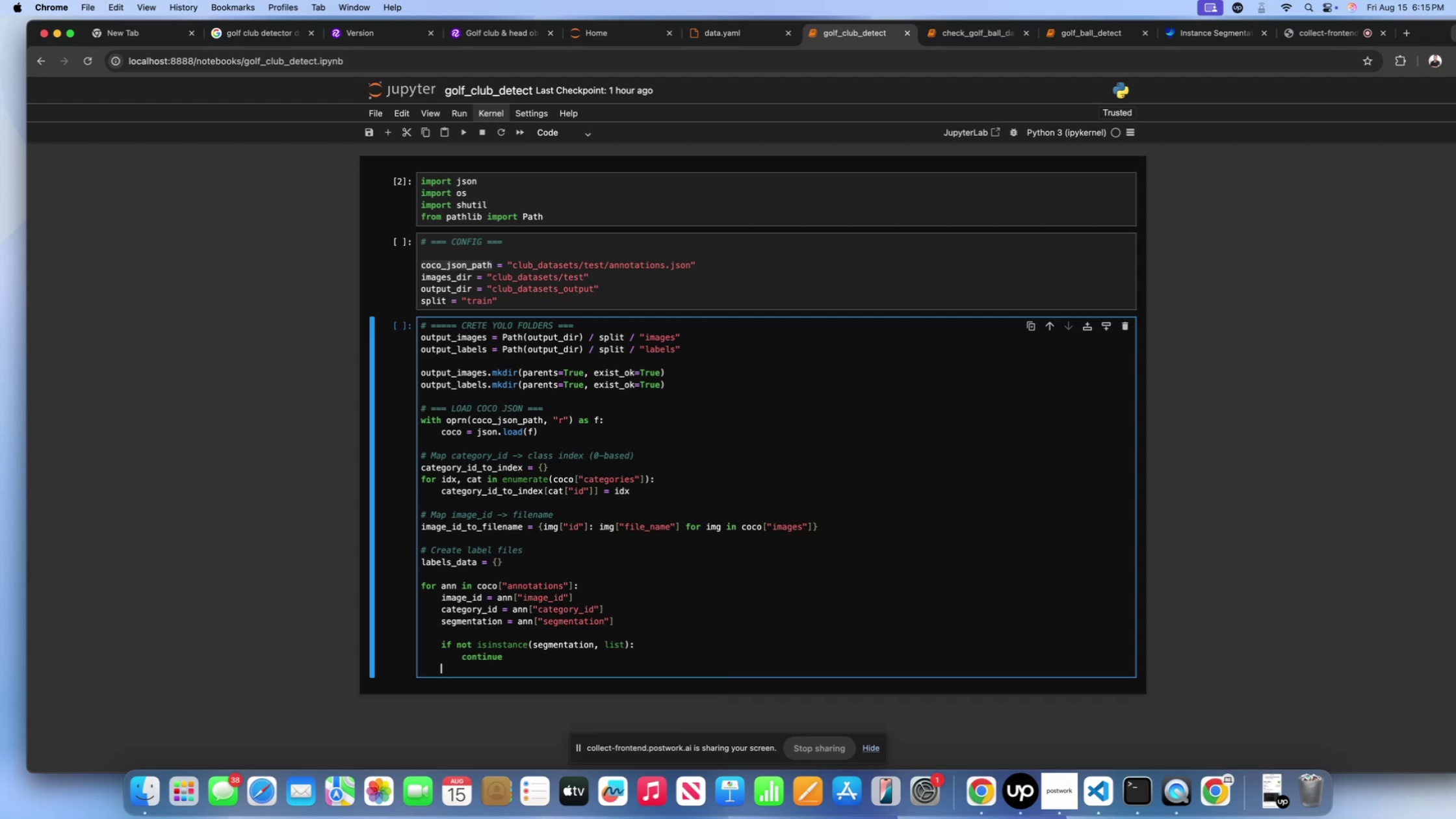 
wait(18.31)
 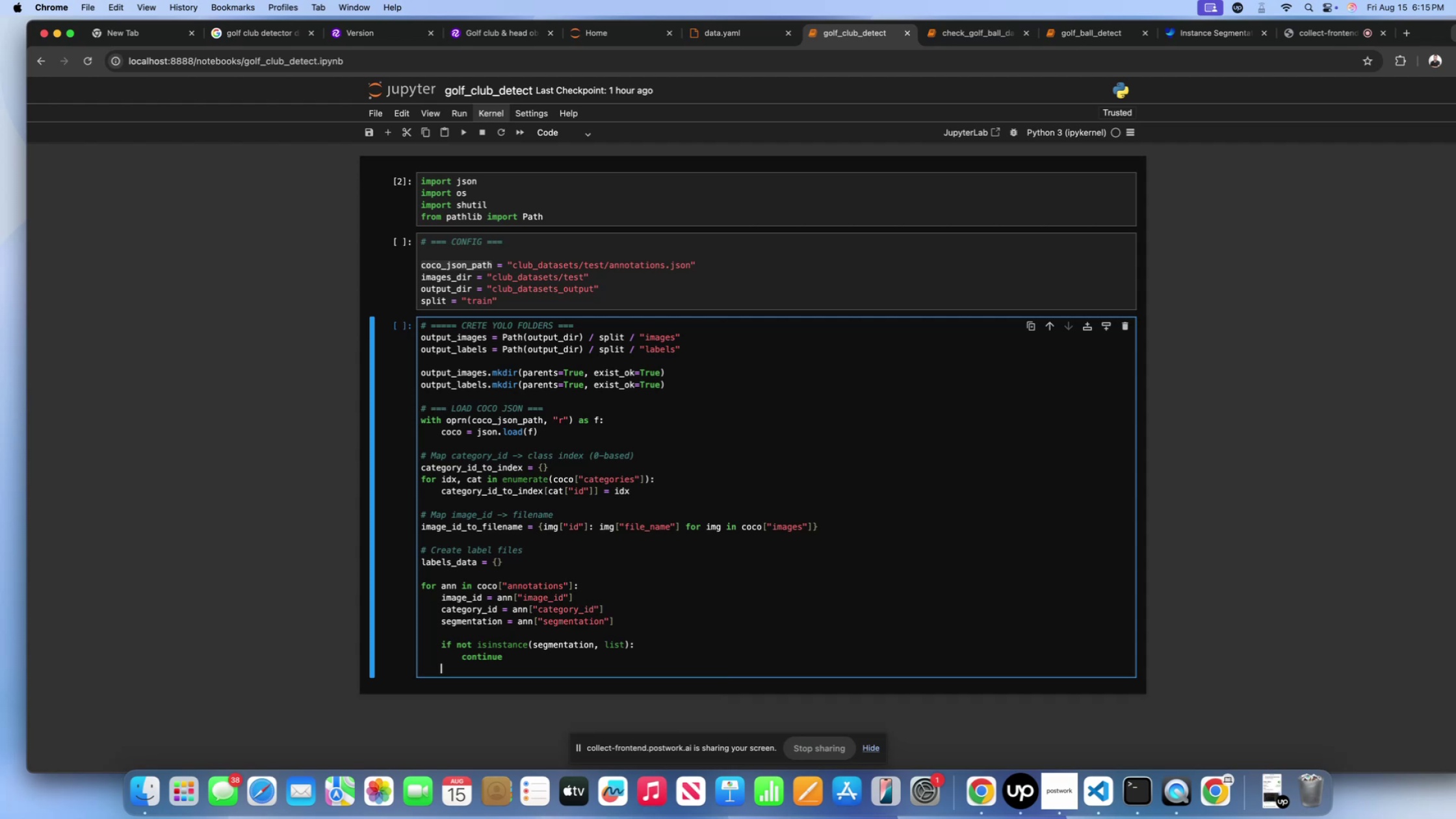 
double_click([575, 404])
 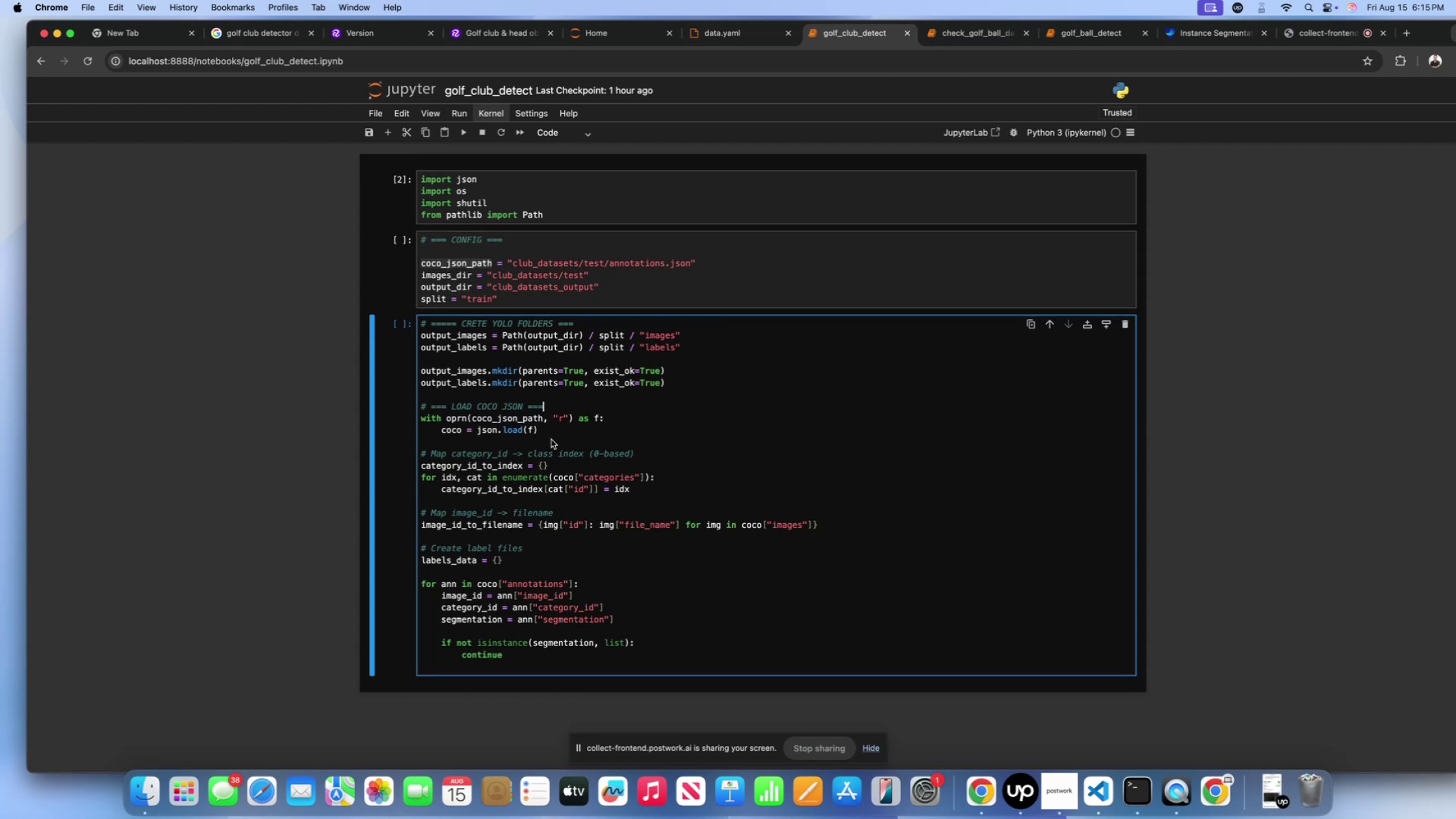 
scroll: coordinate [549, 441], scroll_direction: down, amount: 9.0
 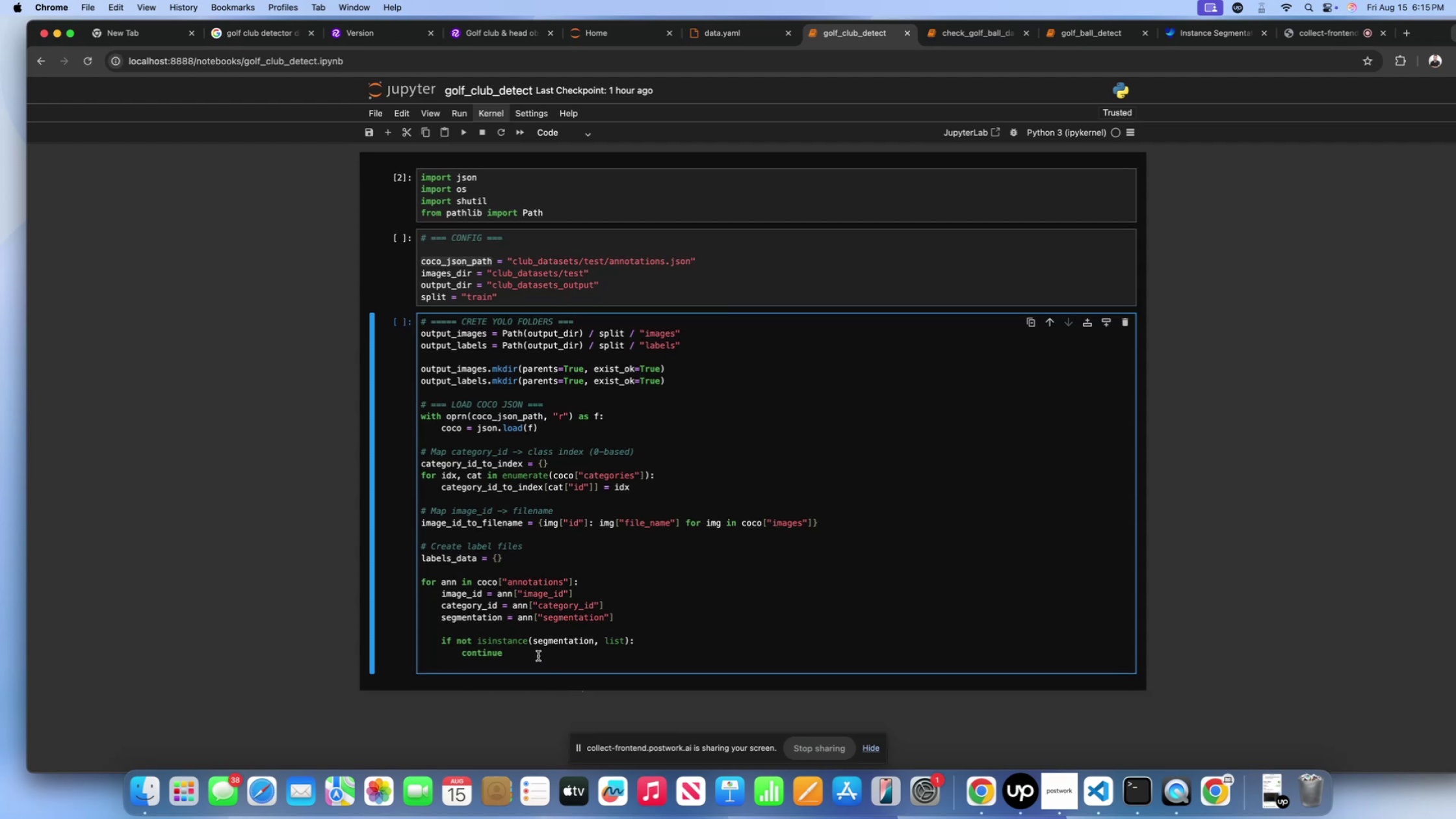 
left_click([538, 655])
 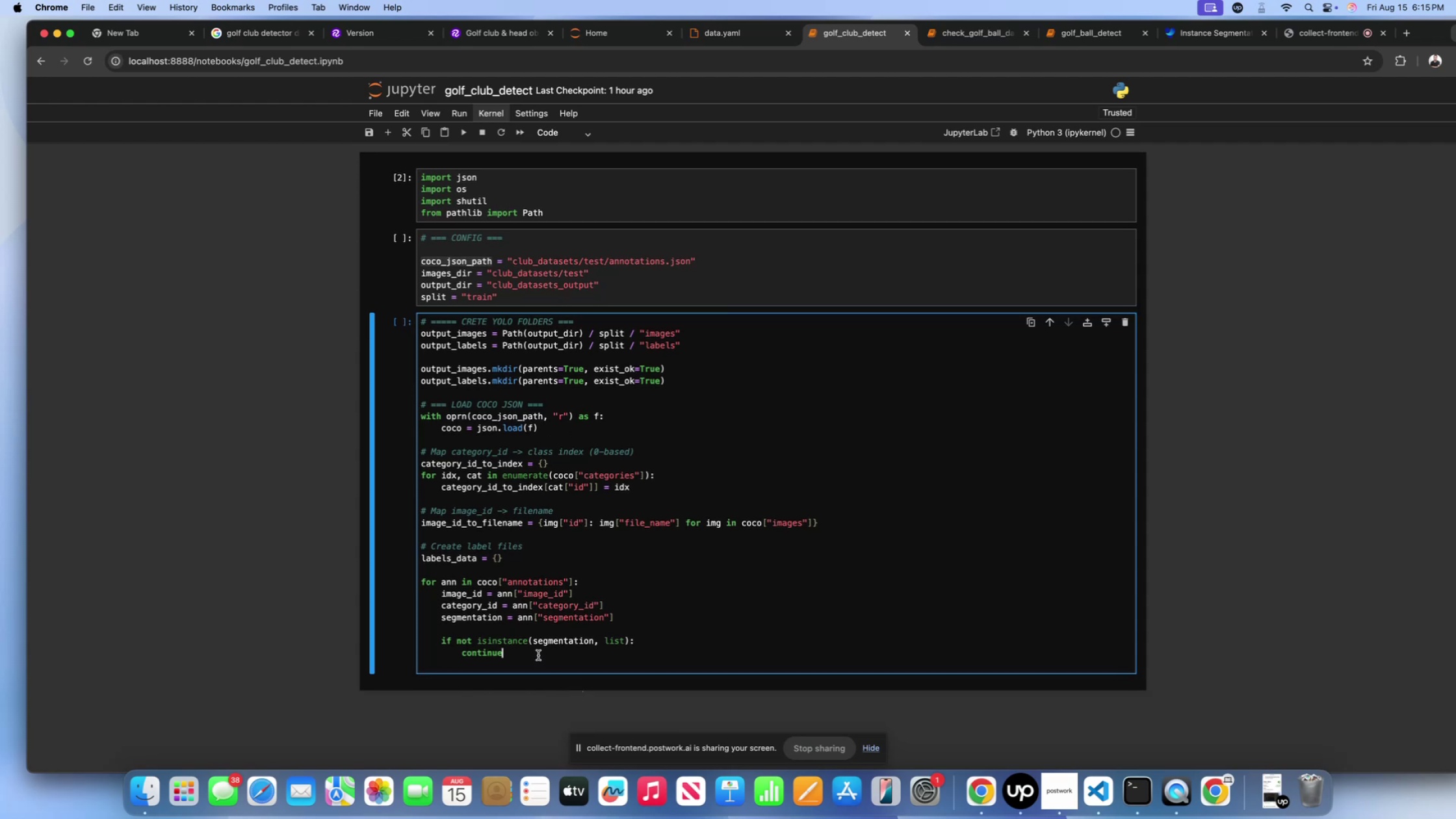 
key(Enter)
 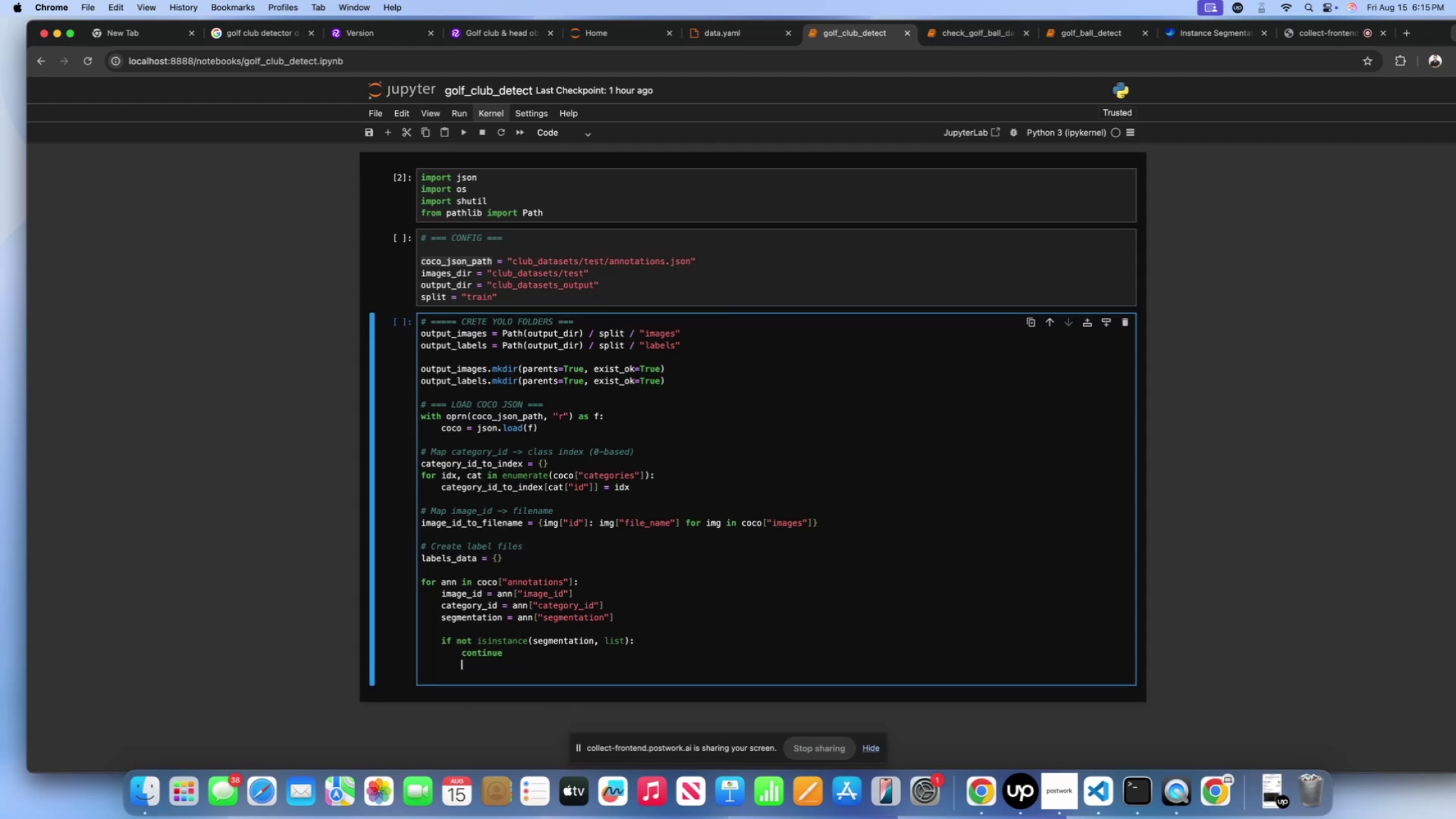 
key(Enter)
 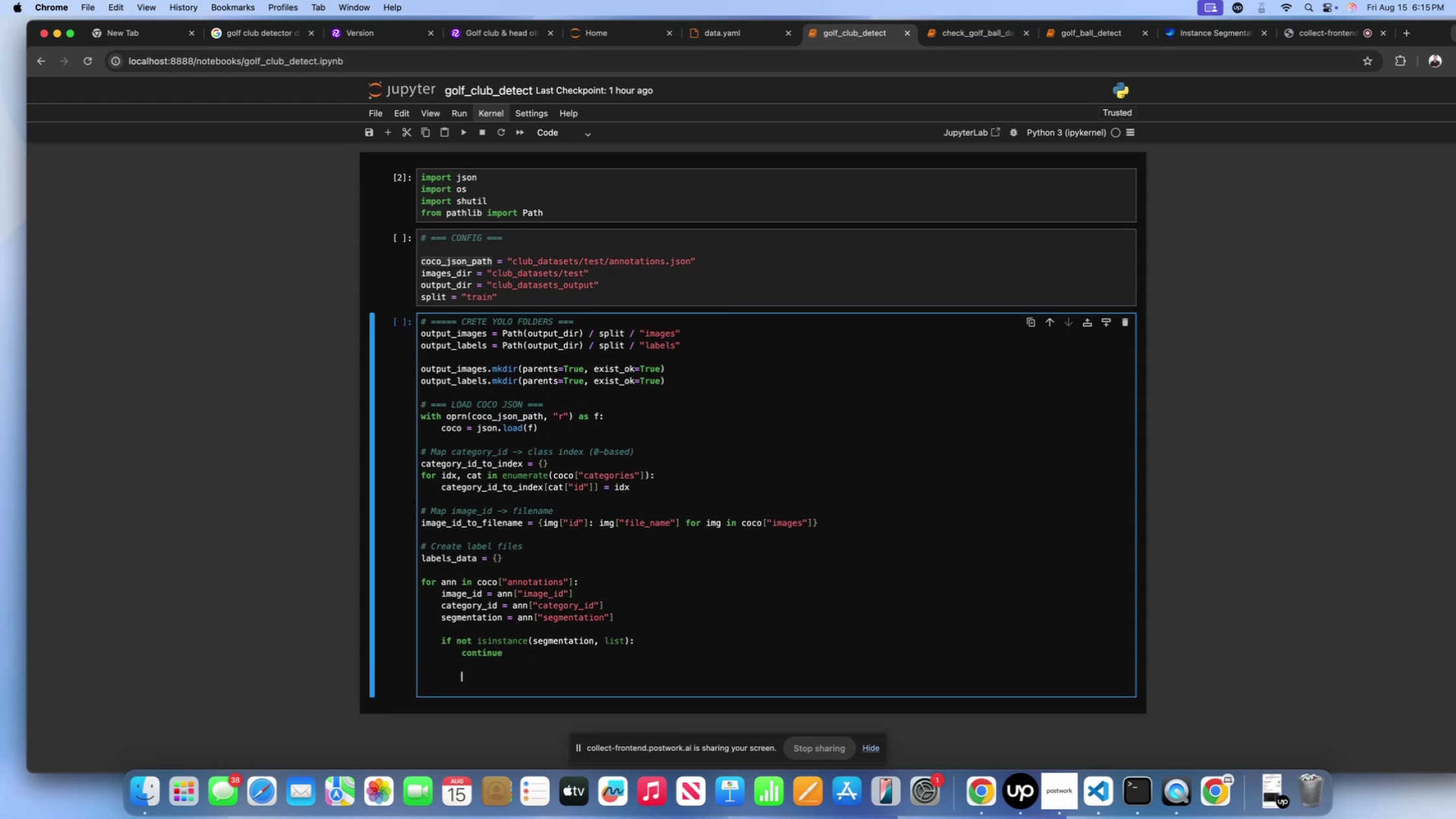 
key(Backspace)
 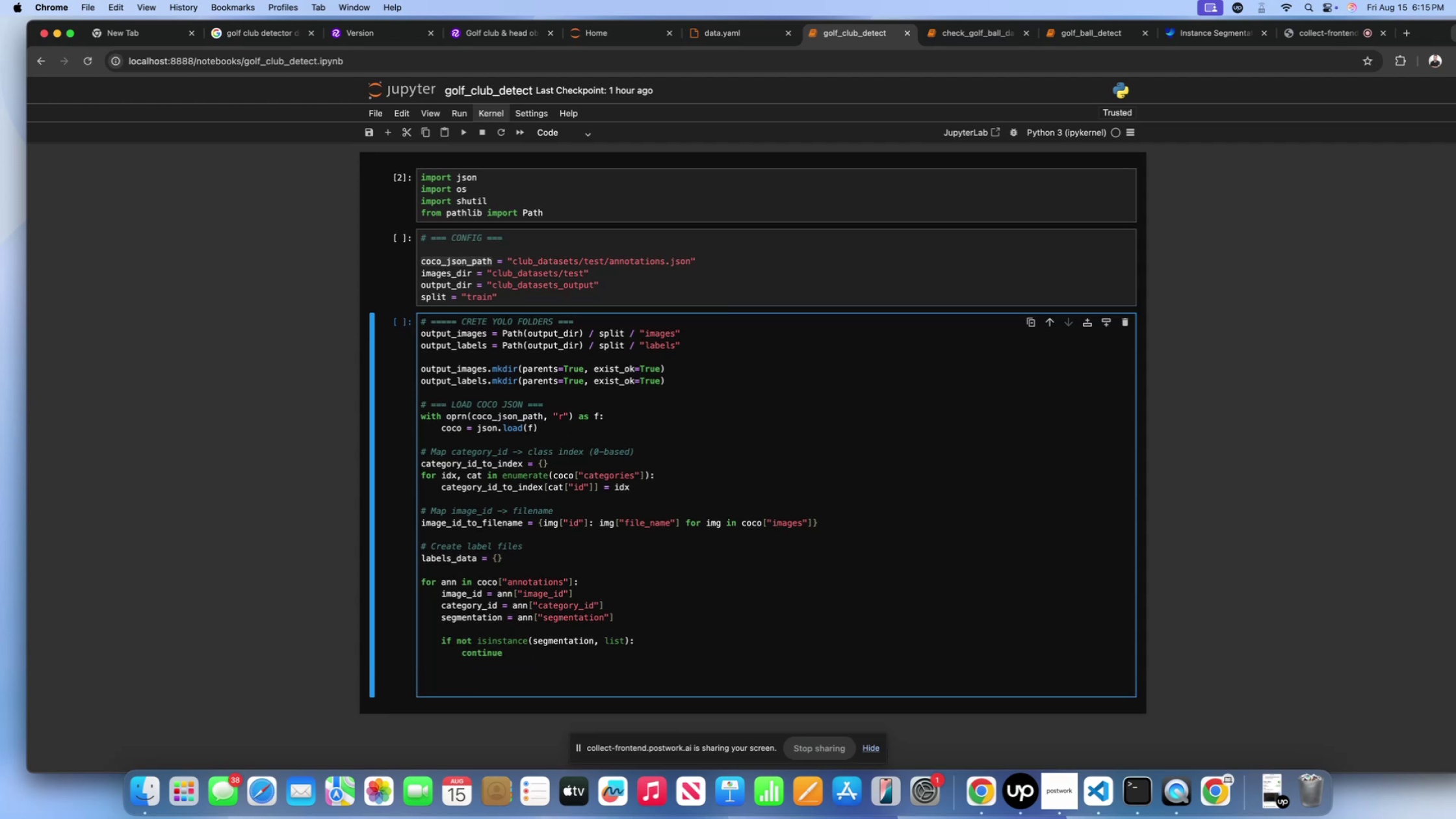 
type(img_info = next())
 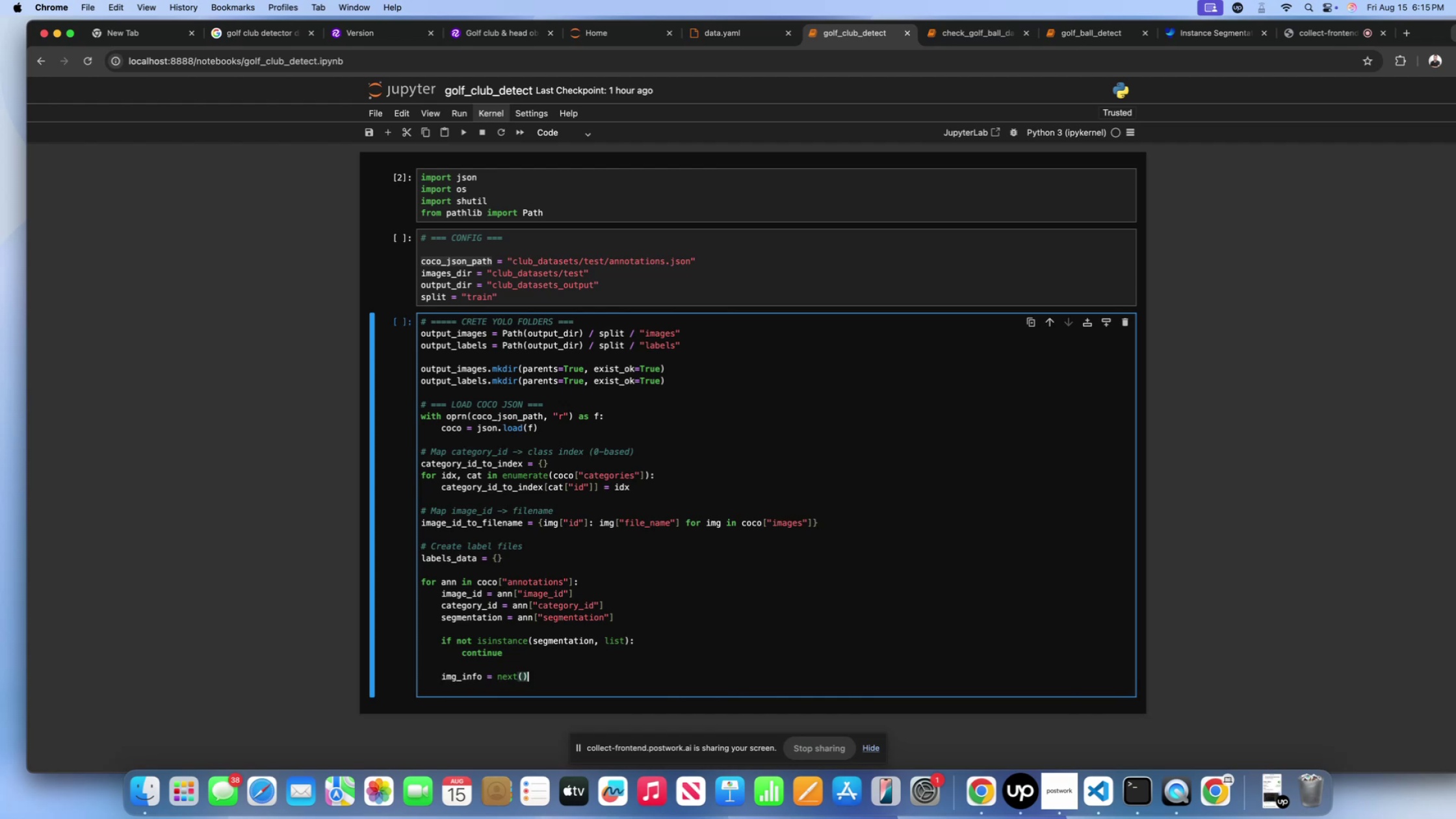 
key(ArrowLeft)
 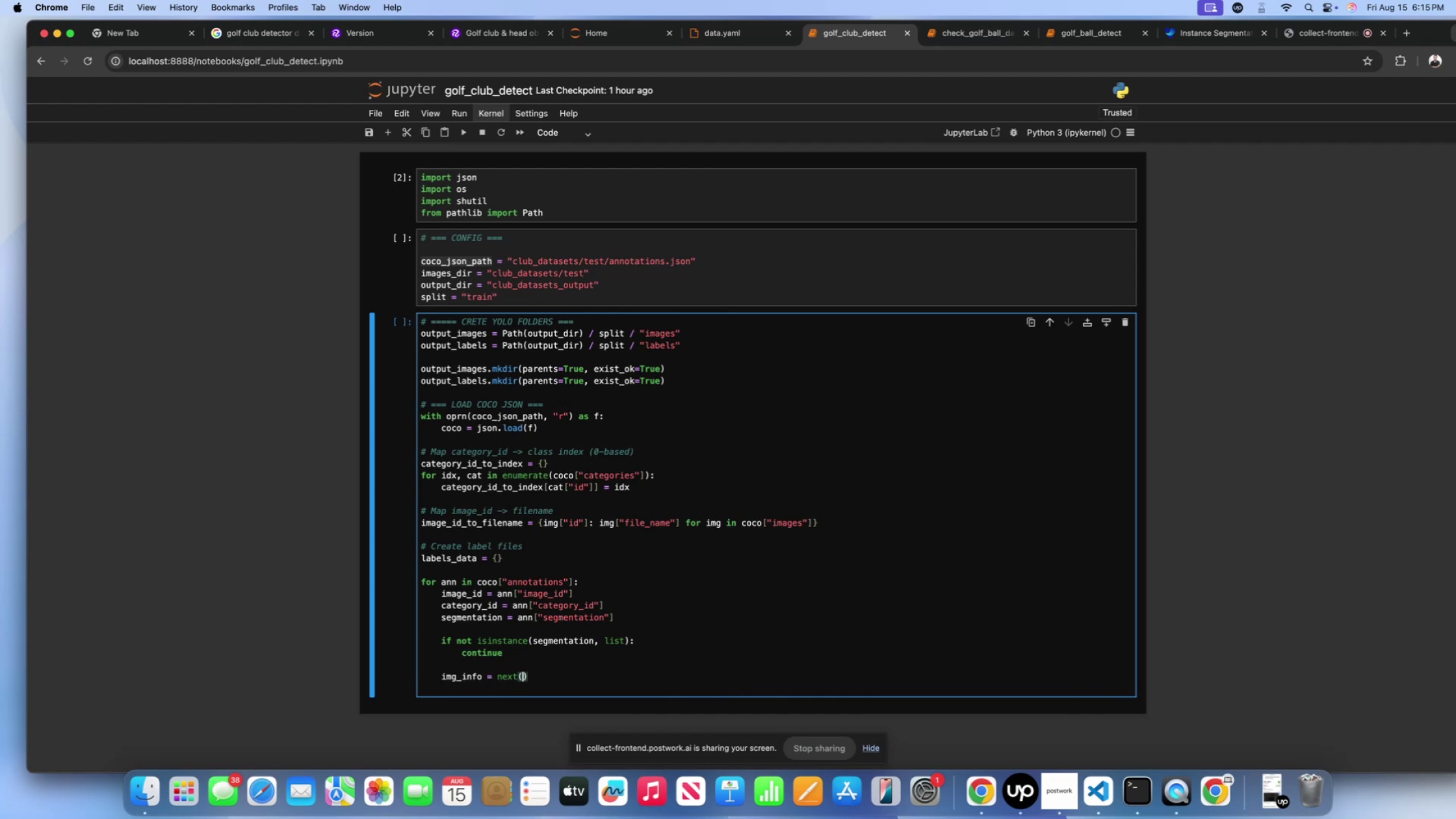 
type(img for img in )
 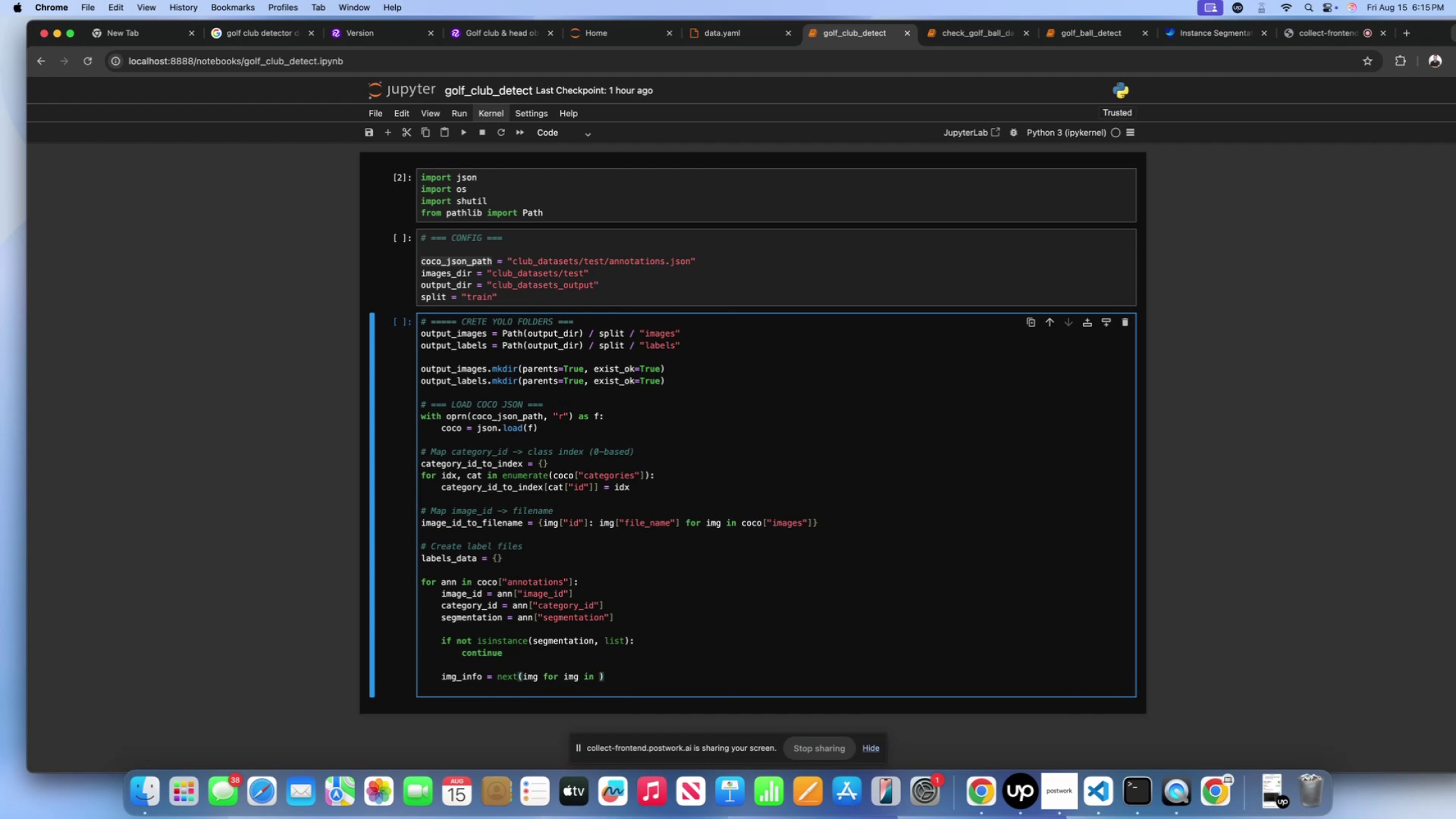 
type(coco)
 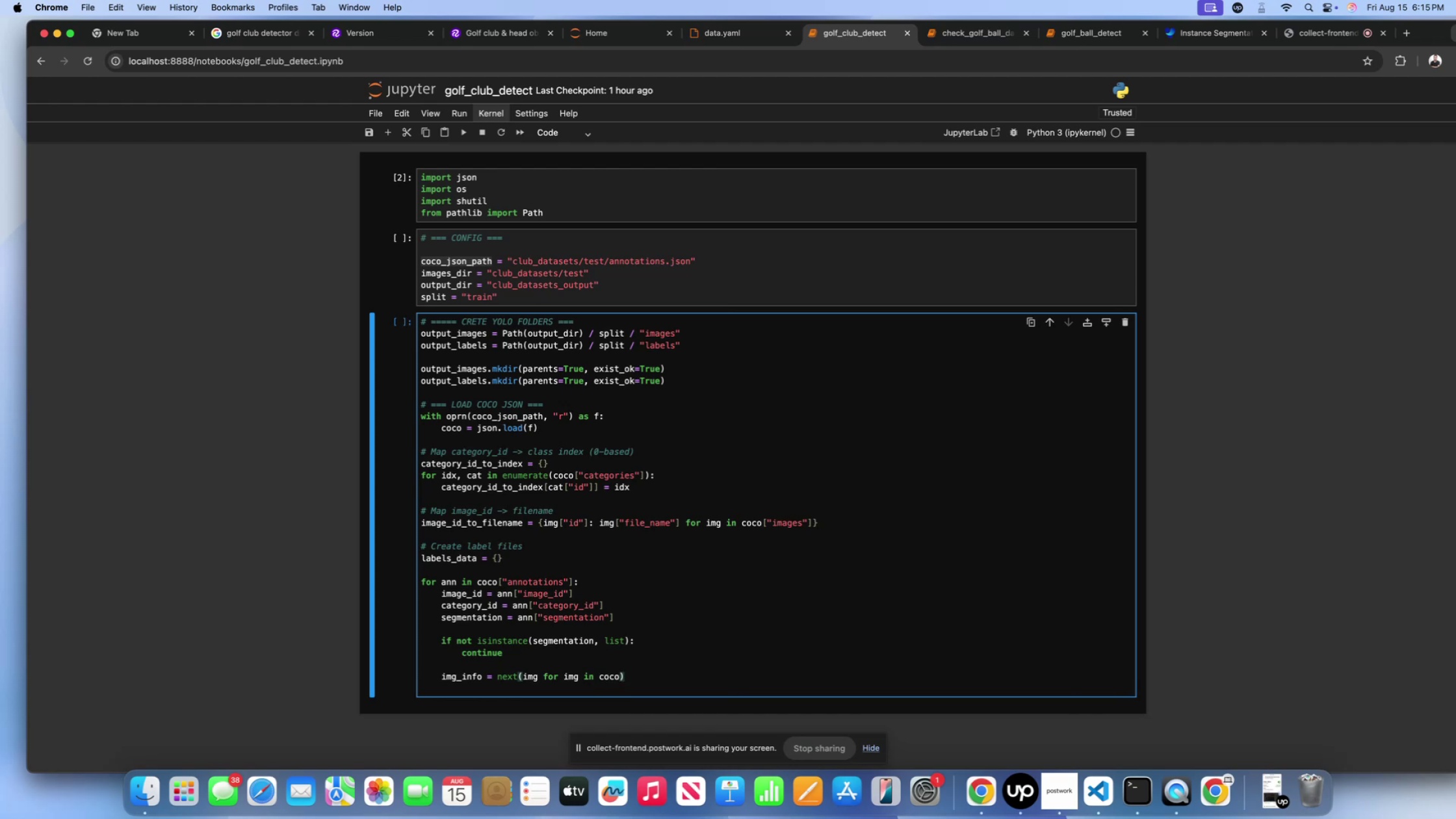 
key(BracketLeft)
 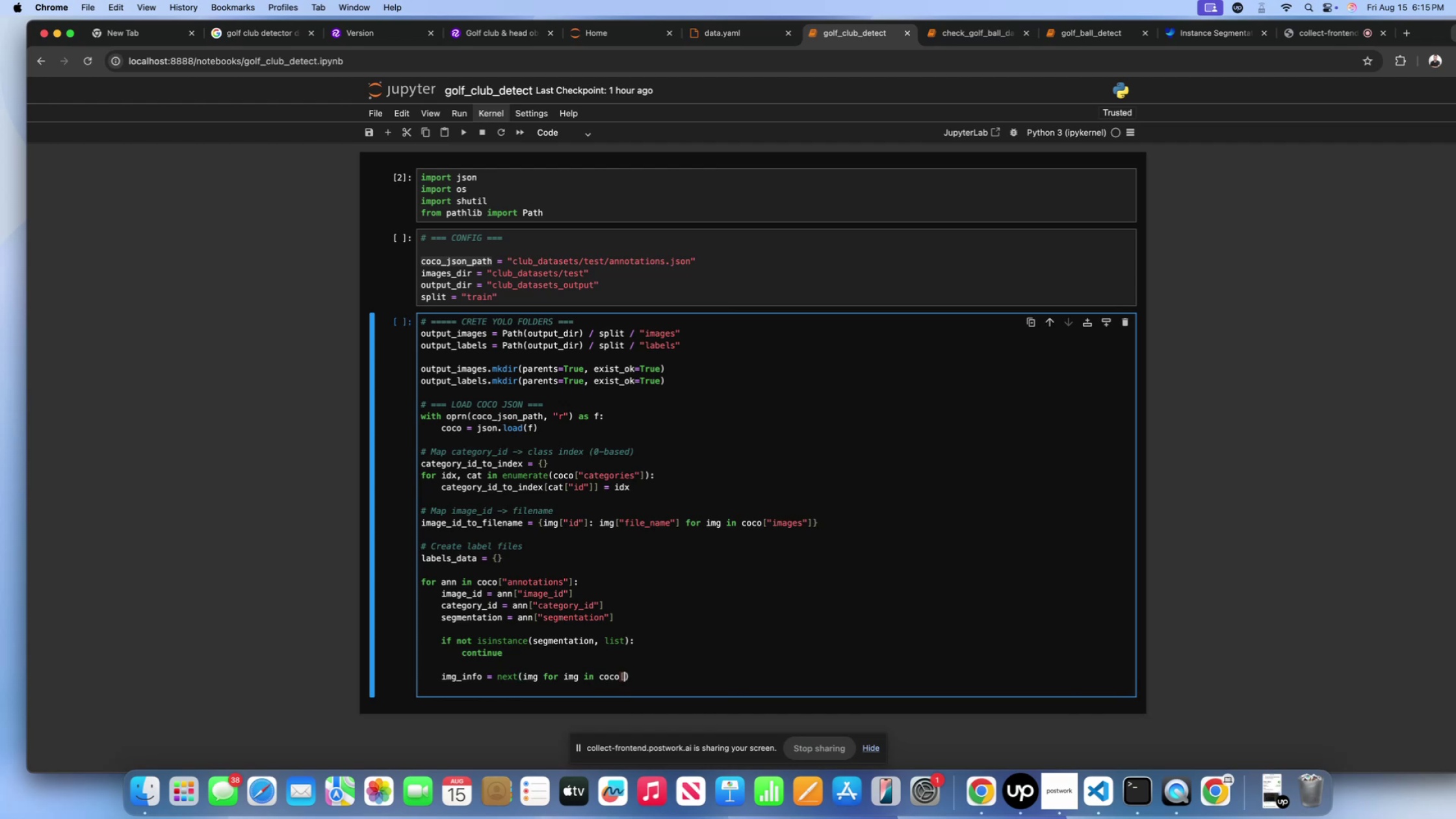 
key(BracketRight)
 